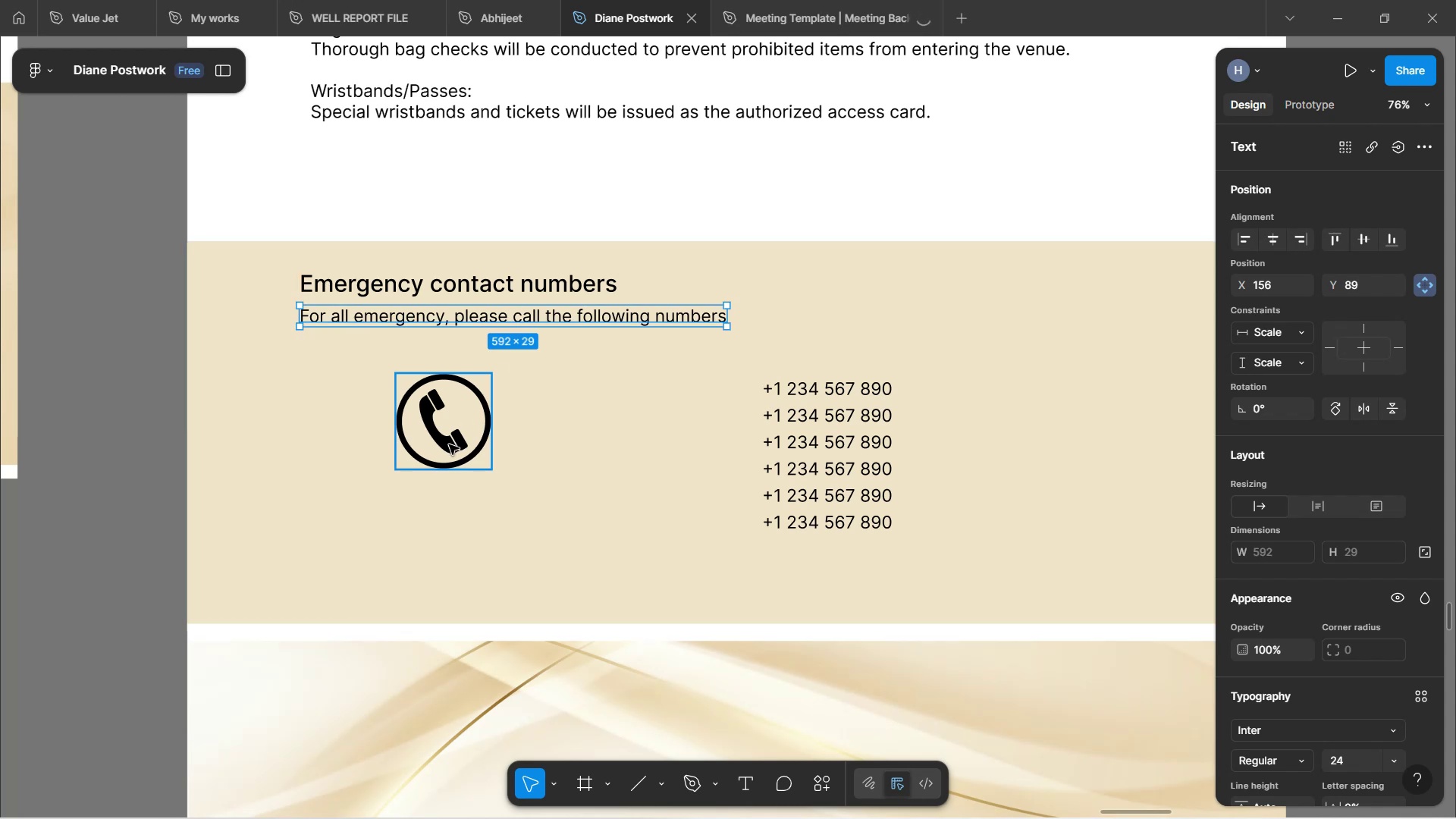 
left_click_drag(start_coordinate=[454, 438], to_coordinate=[418, 453])
 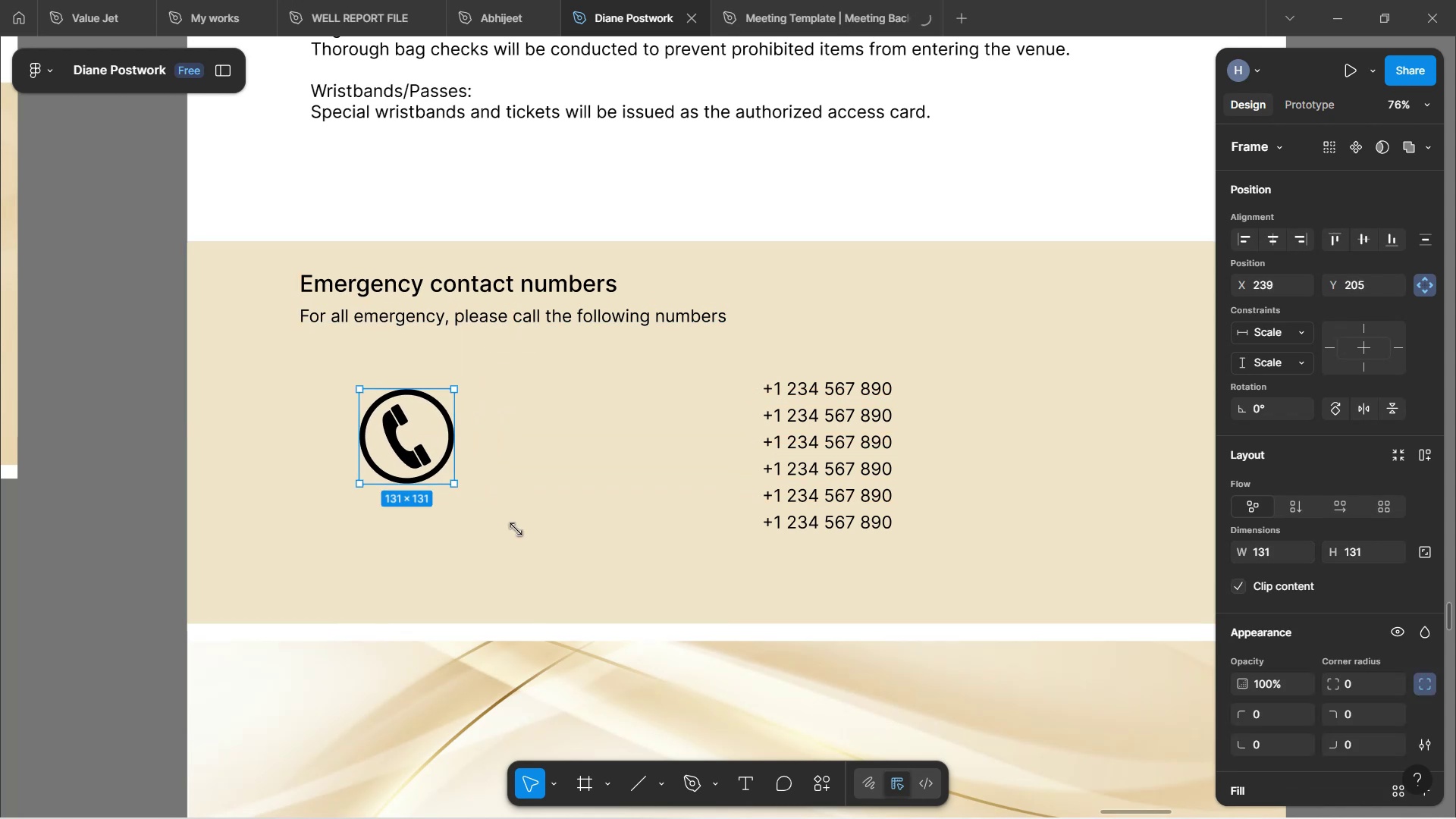 
left_click([531, 537])
 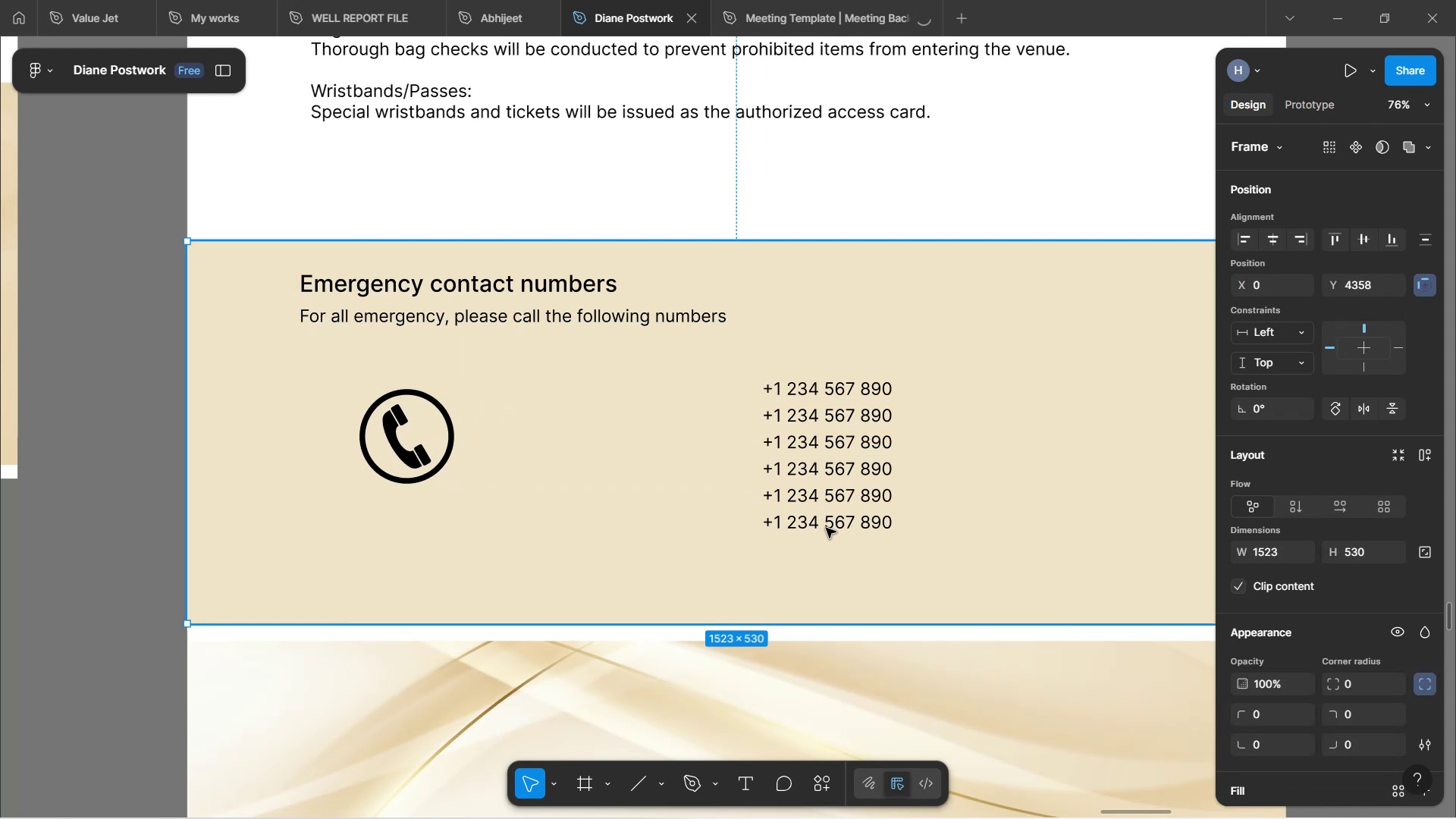 
left_click([832, 492])
 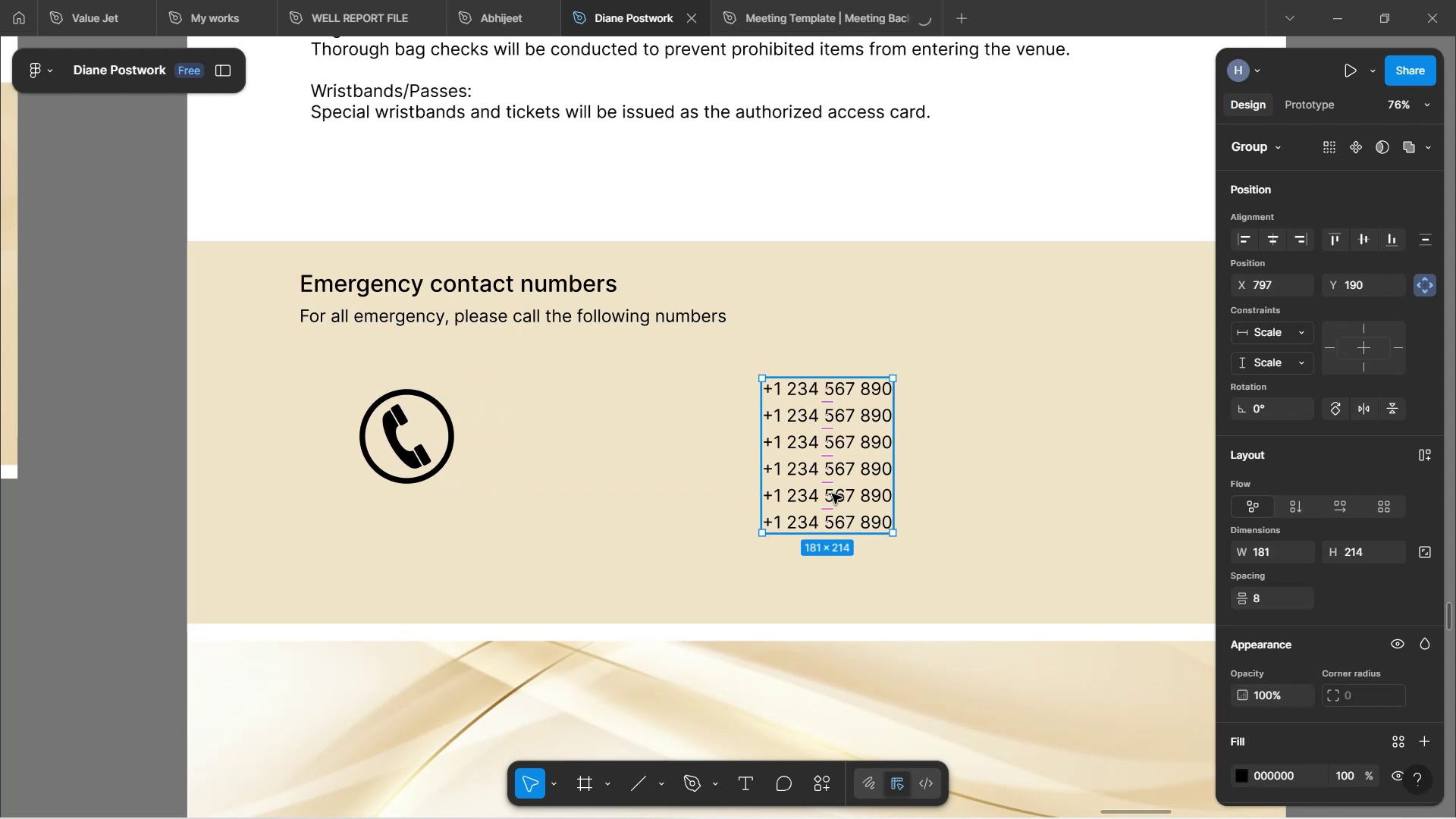 
left_click_drag(start_coordinate=[841, 484], to_coordinate=[648, 473])
 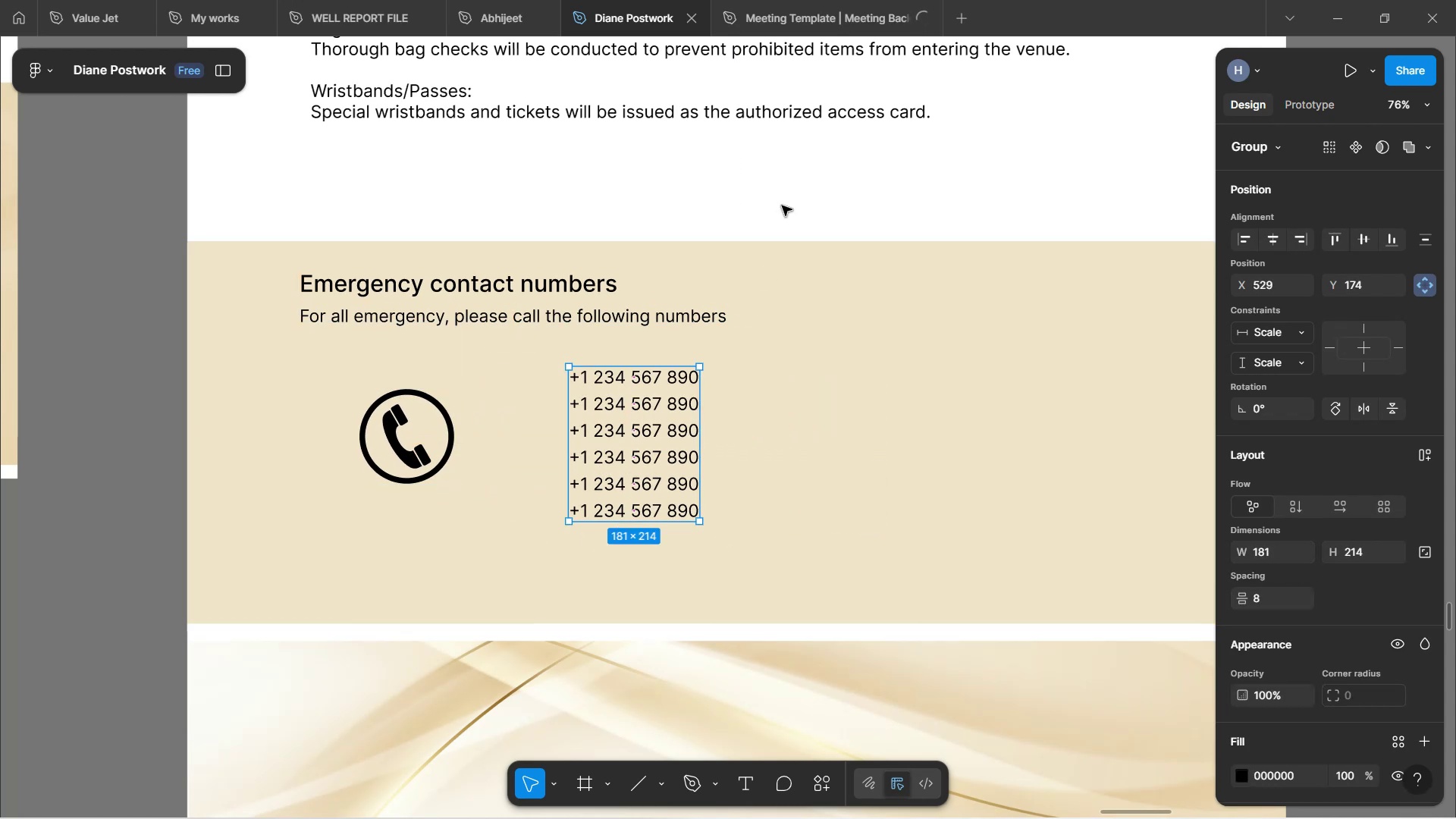 
hold_key(key=ShiftLeft, duration=1.08)
scroll: coordinate [779, 235], scroll_direction: down, amount: 1.0
 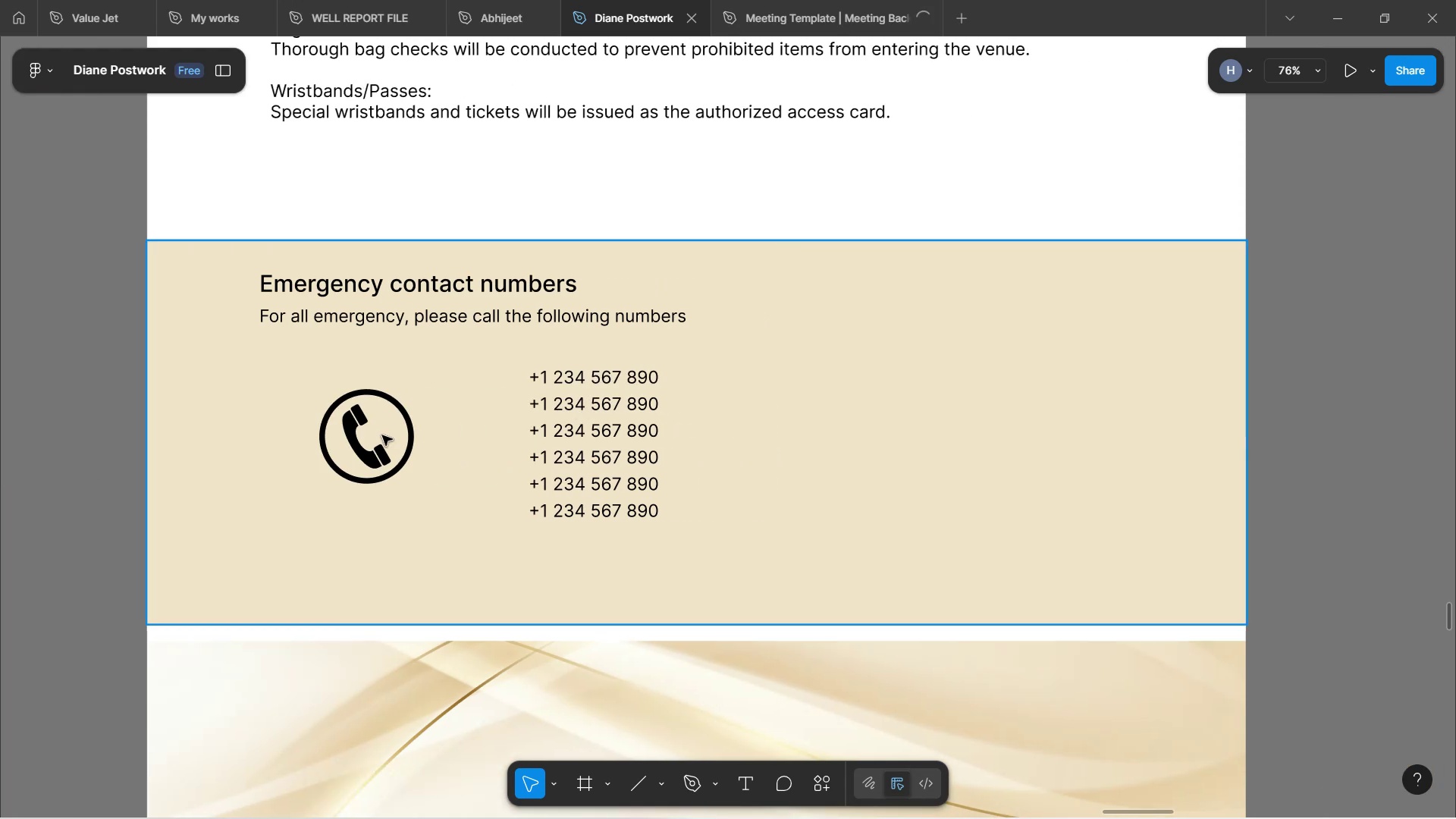 
double_click([382, 435])
 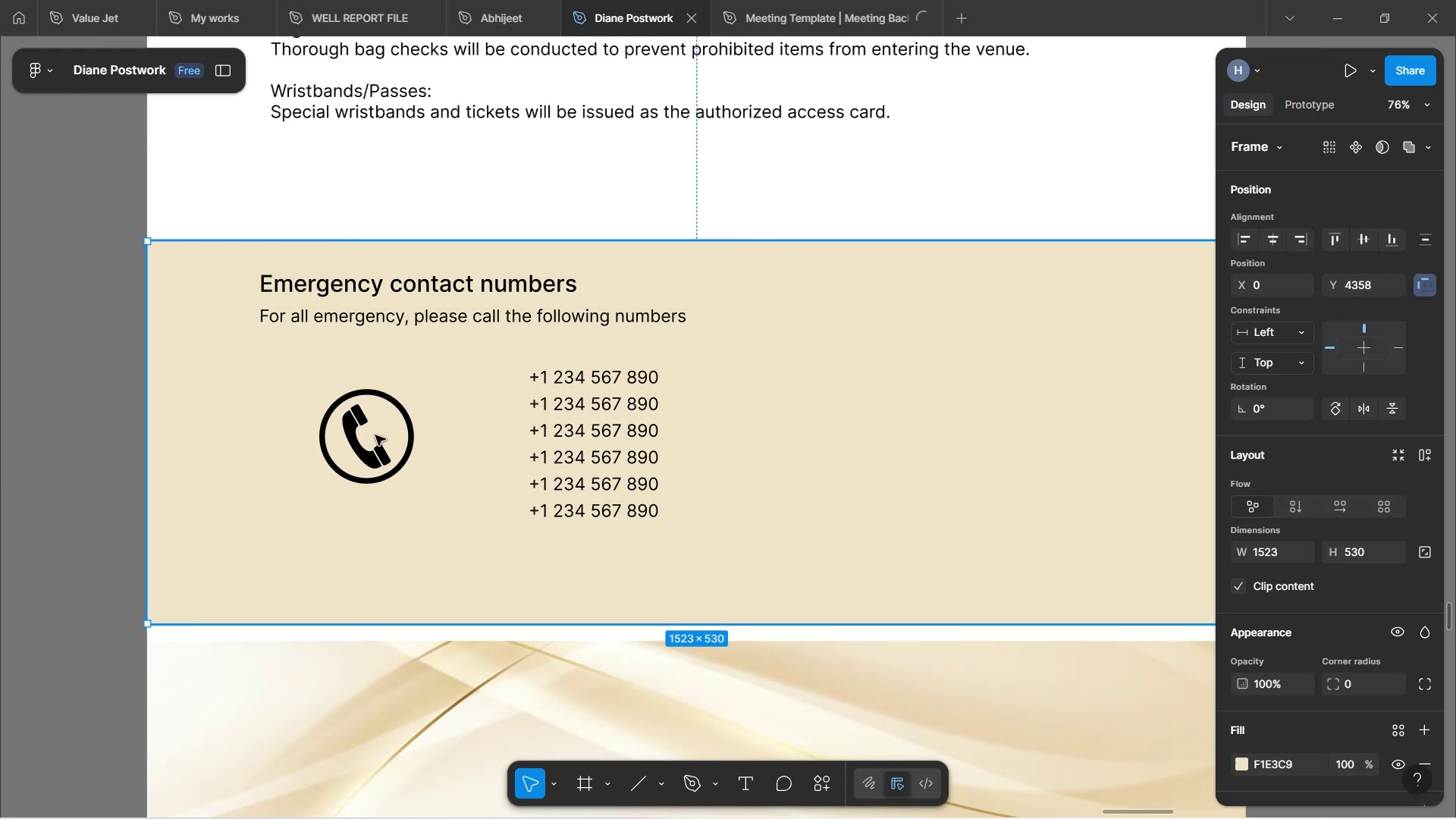 
left_click([375, 435])
 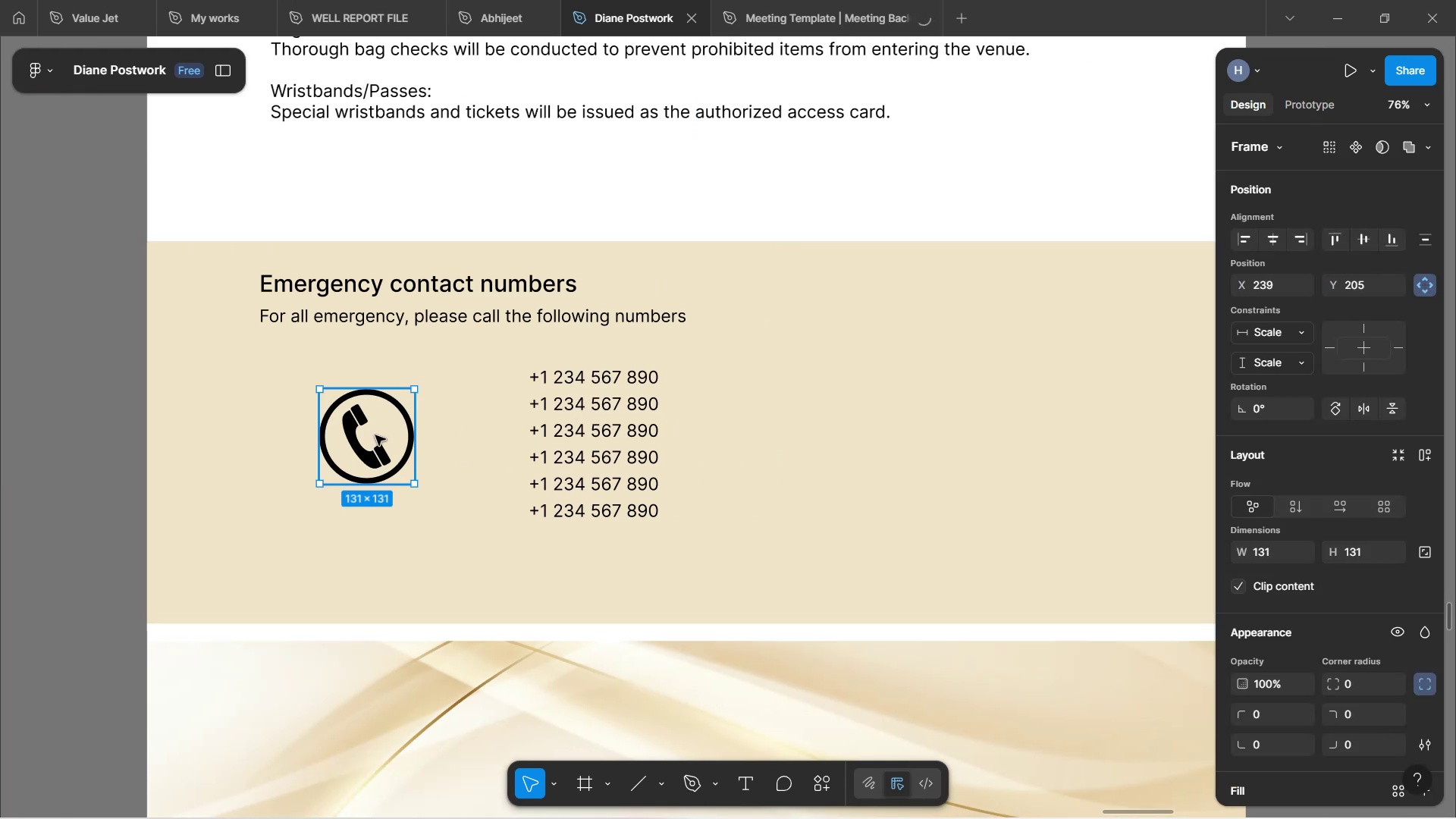 
left_click_drag(start_coordinate=[375, 439], to_coordinate=[316, 430])
 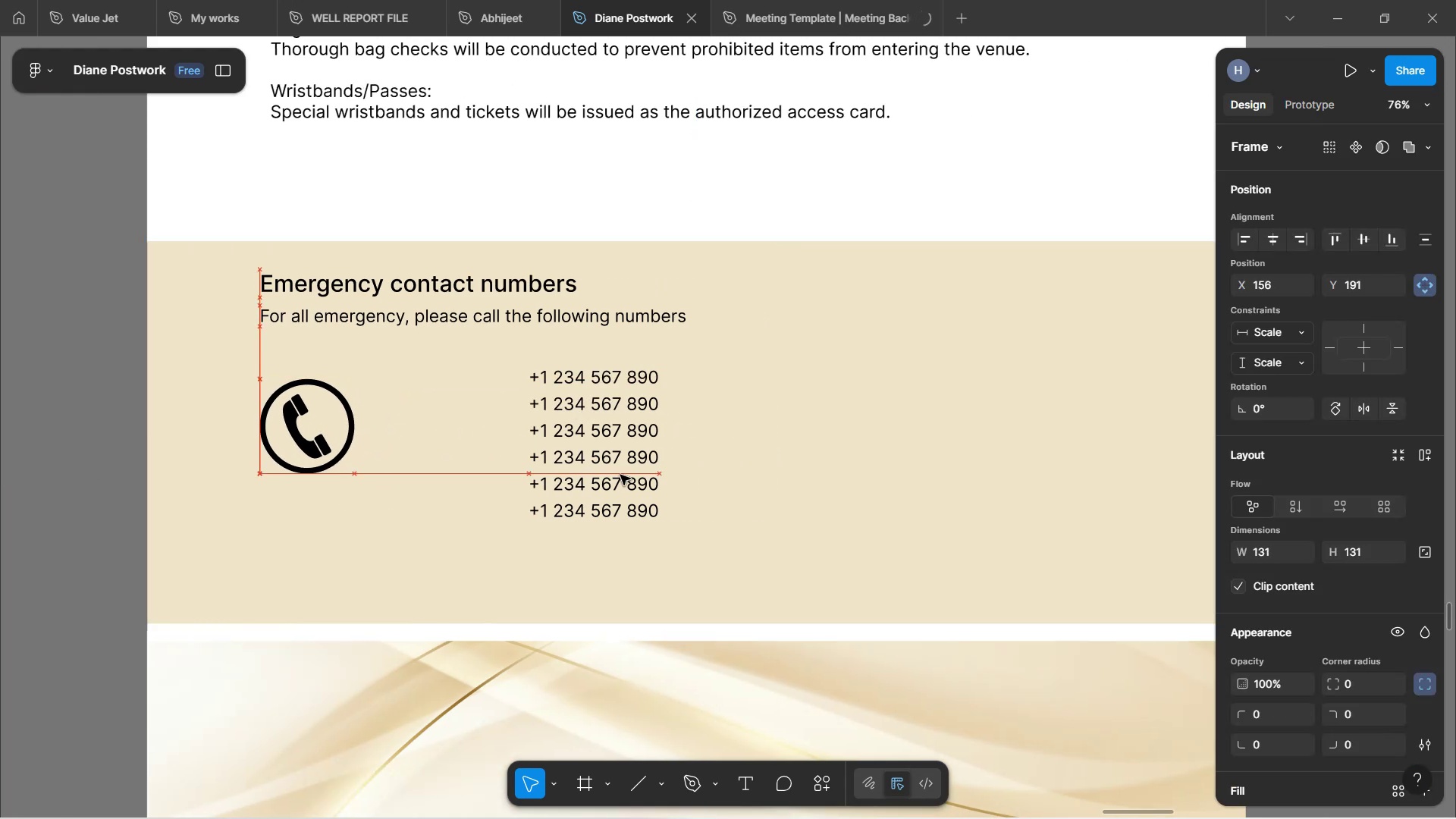 
double_click([620, 475])
 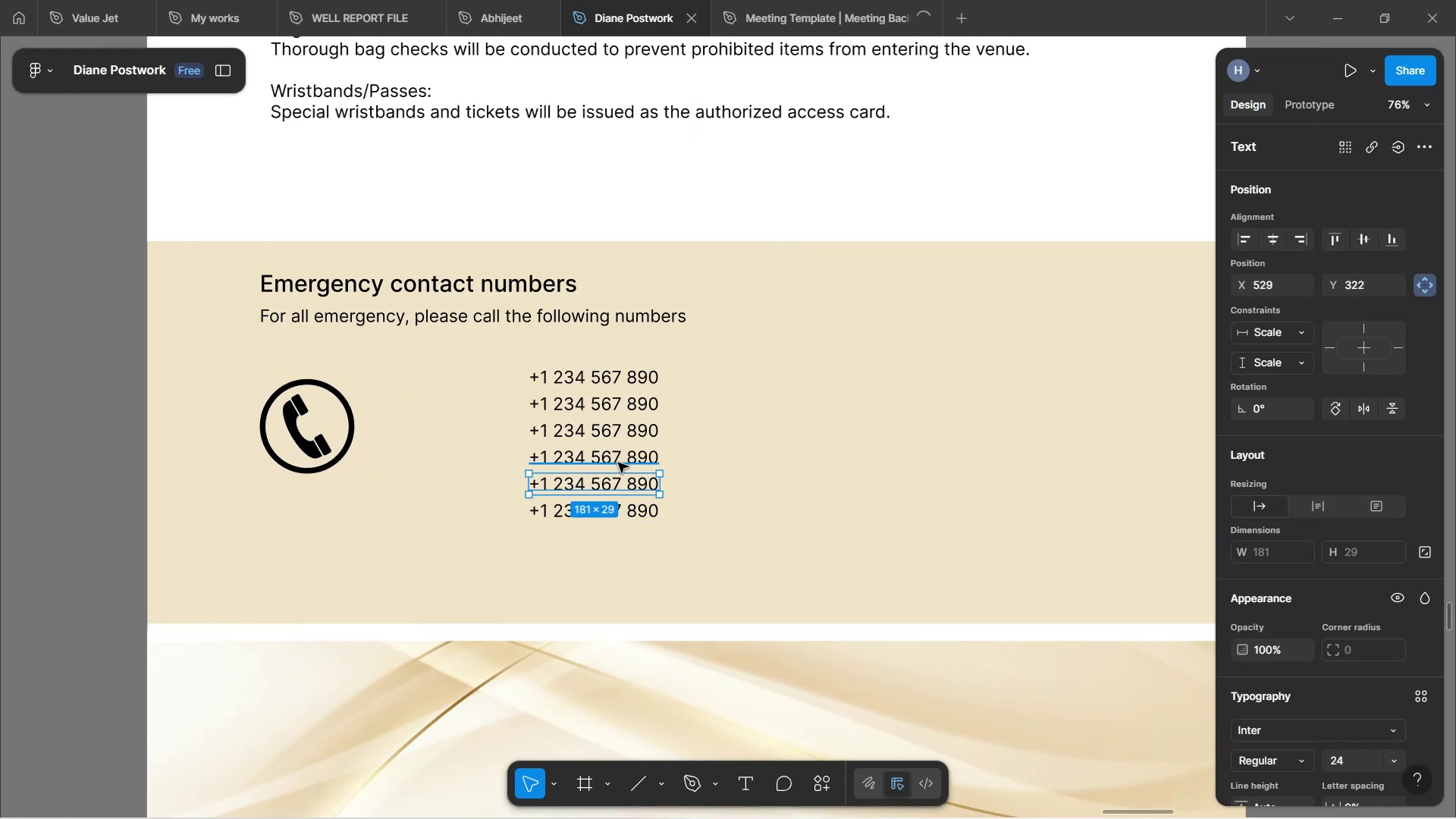 
left_click([663, 525])
 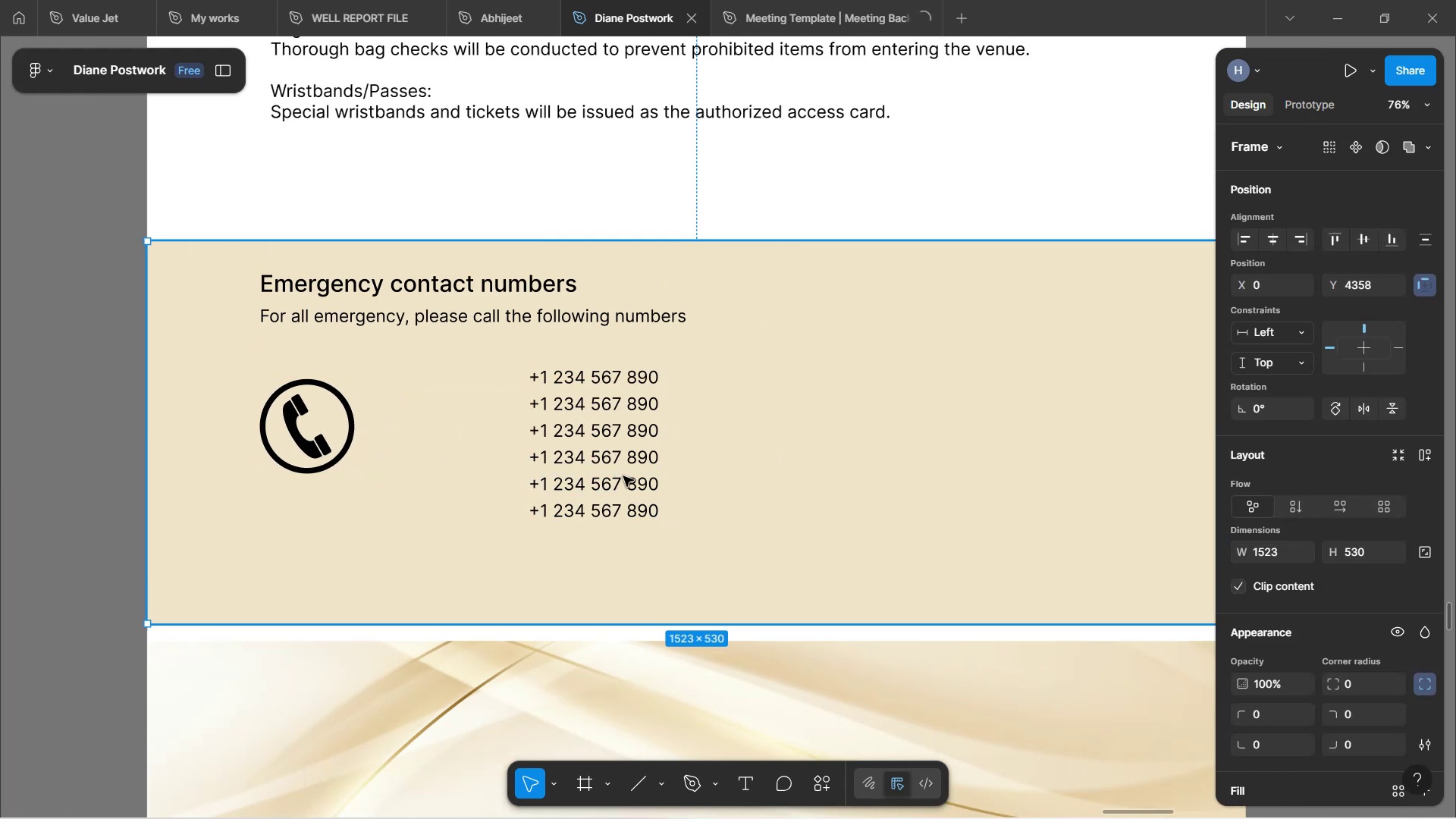 
left_click_drag(start_coordinate=[620, 458], to_coordinate=[601, 466])
 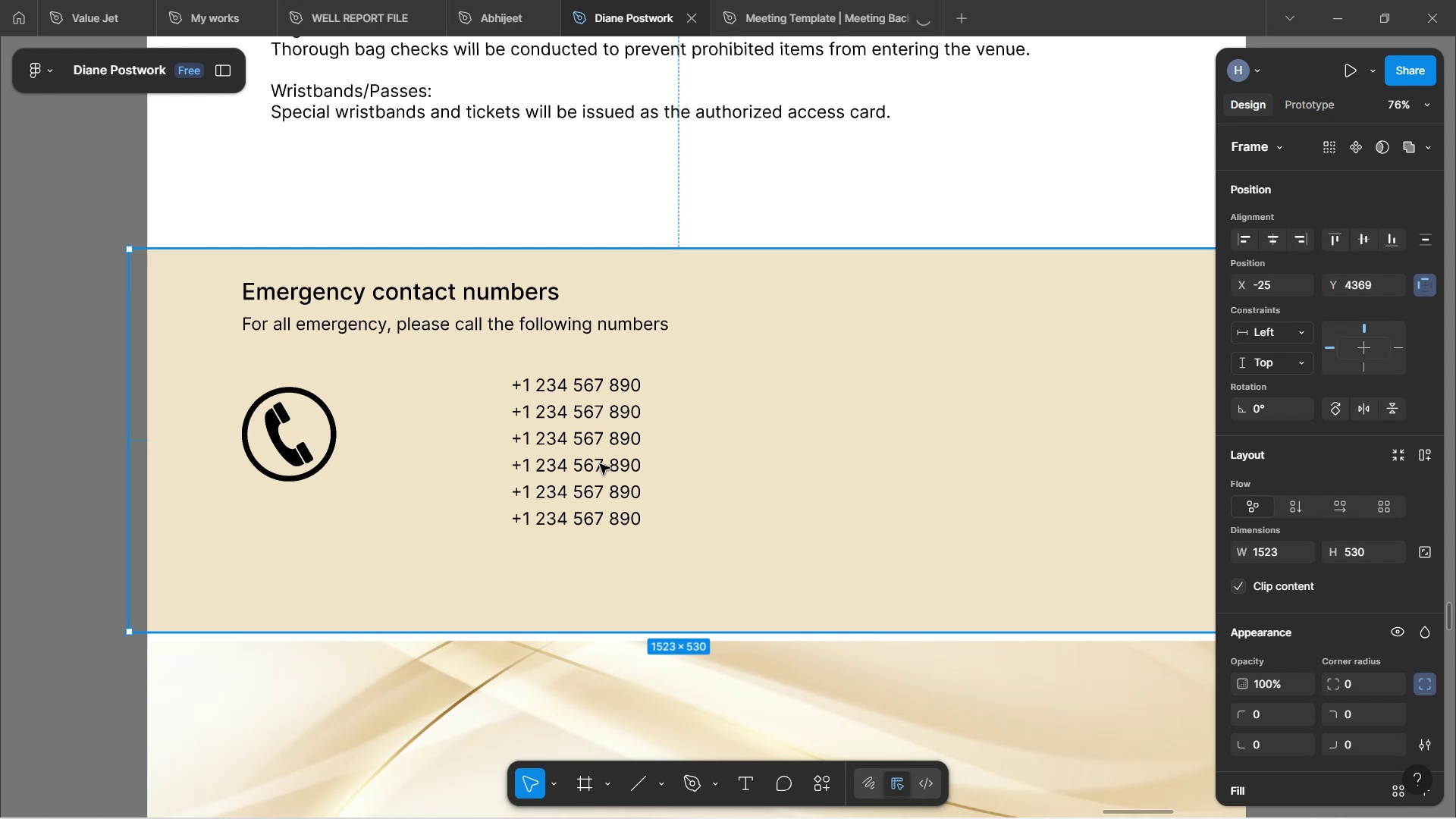 
hold_key(key=ControlLeft, duration=0.4)
 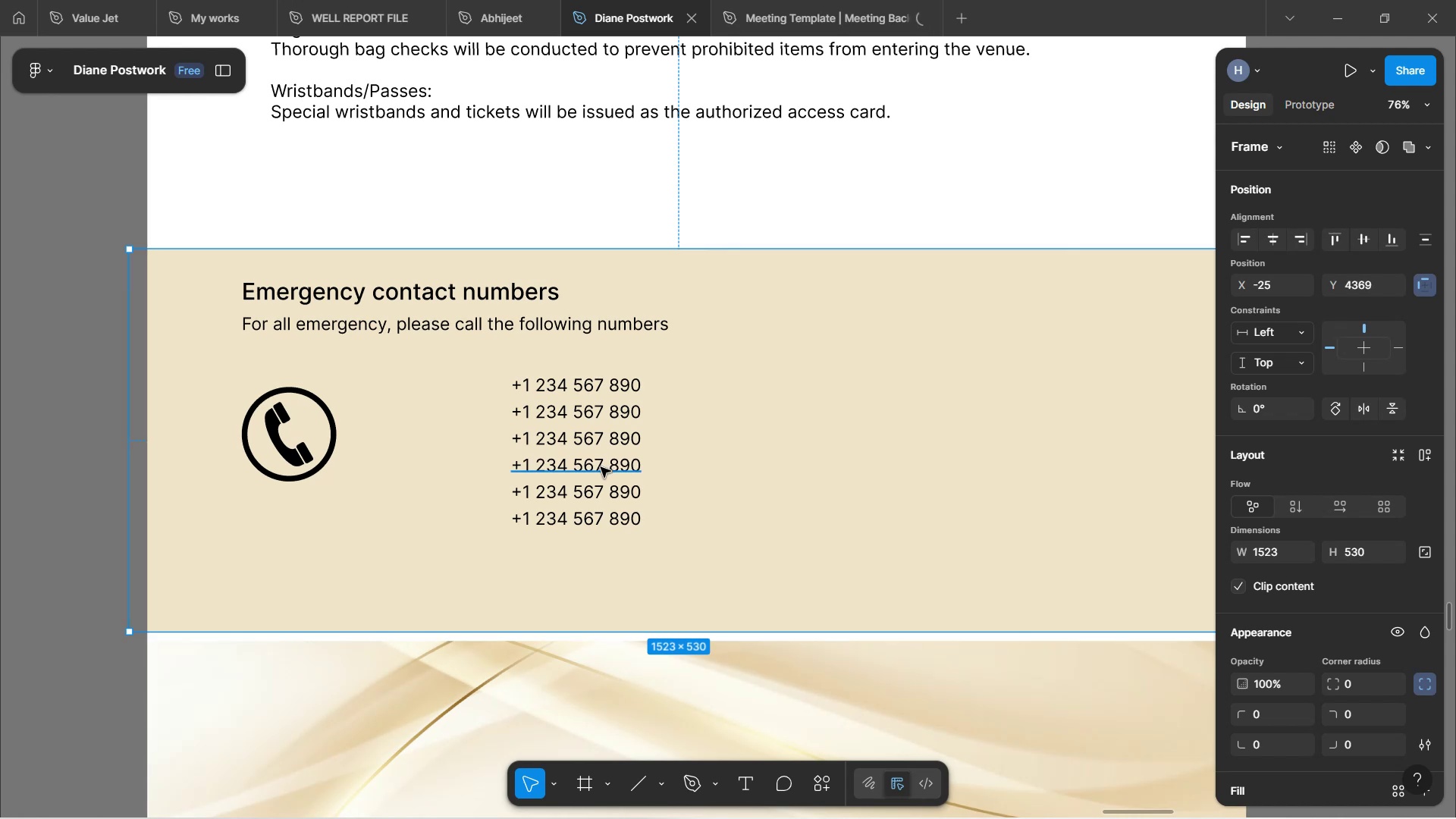 
hold_key(key=Z, duration=0.34)
 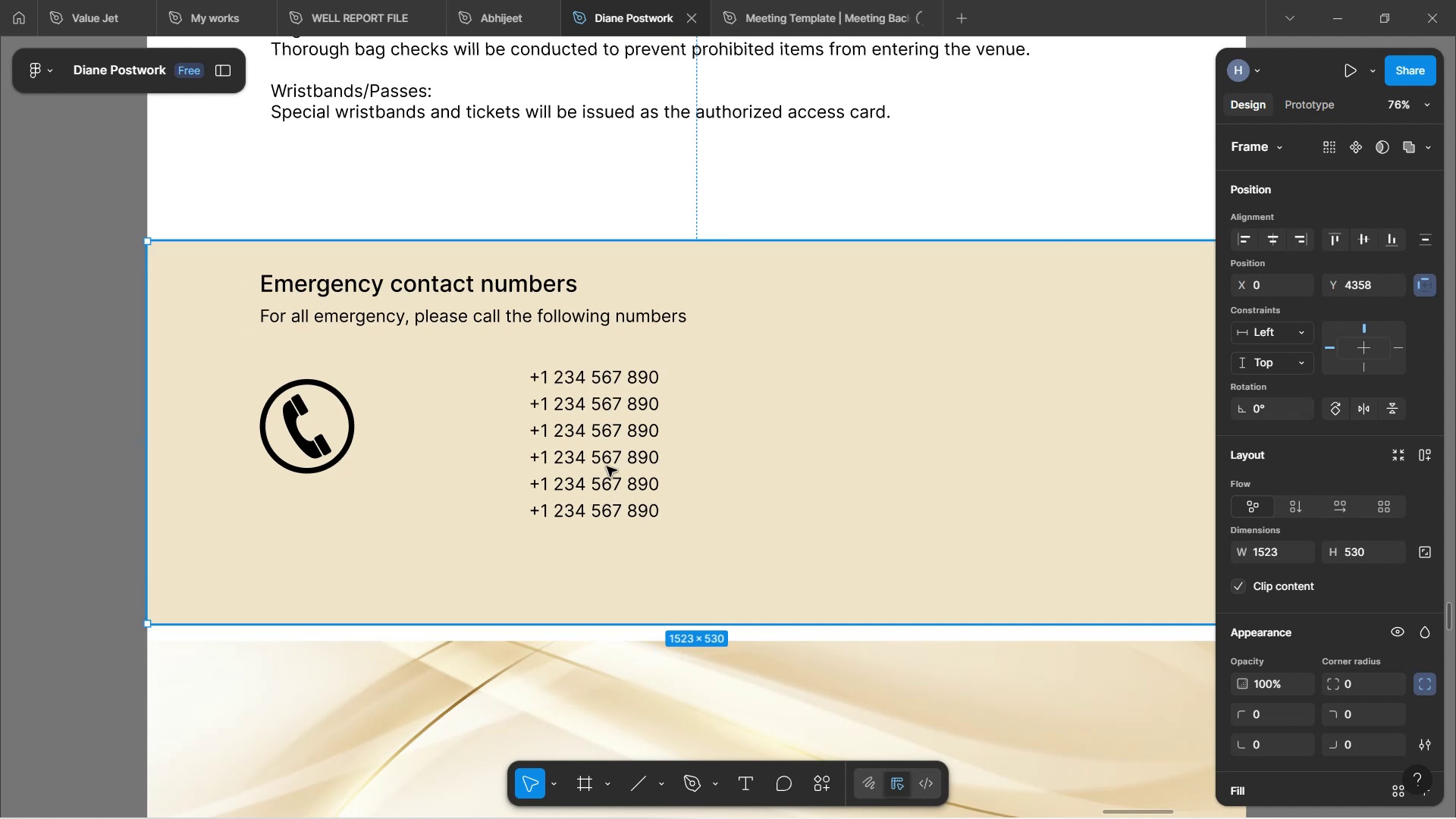 
double_click([607, 466])
 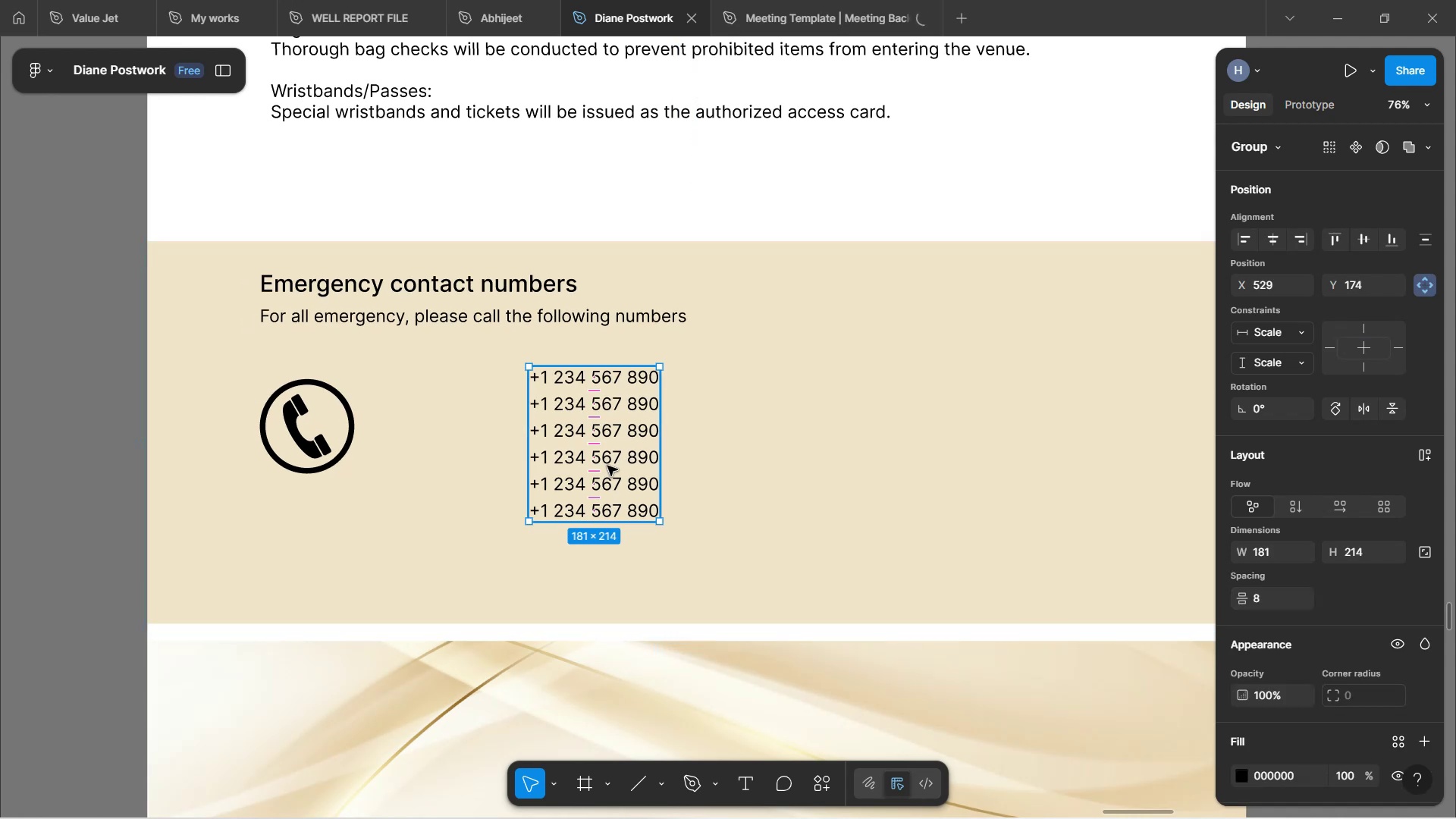 
left_click_drag(start_coordinate=[607, 466], to_coordinate=[477, 456])
 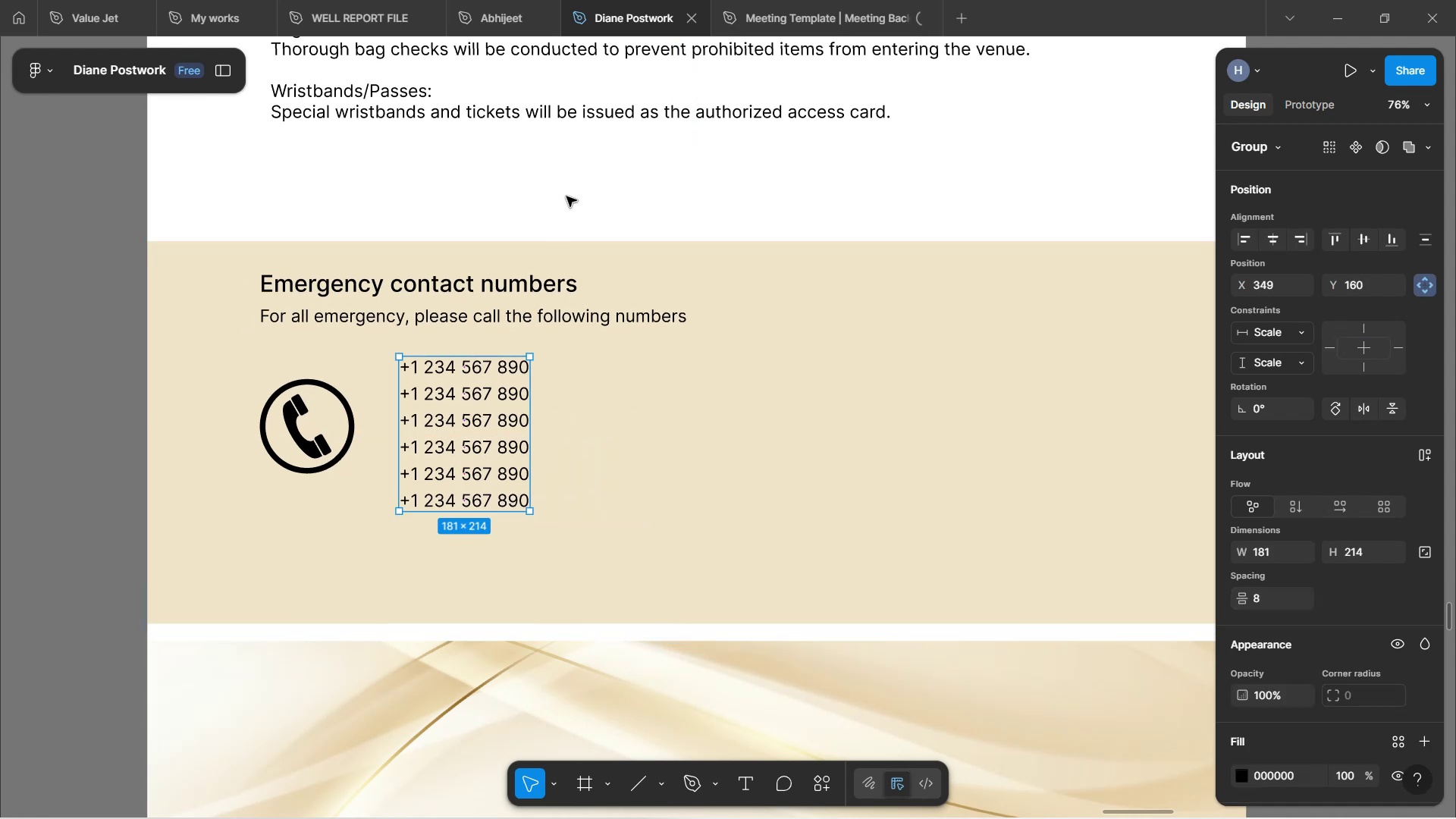 
left_click([569, 196])
 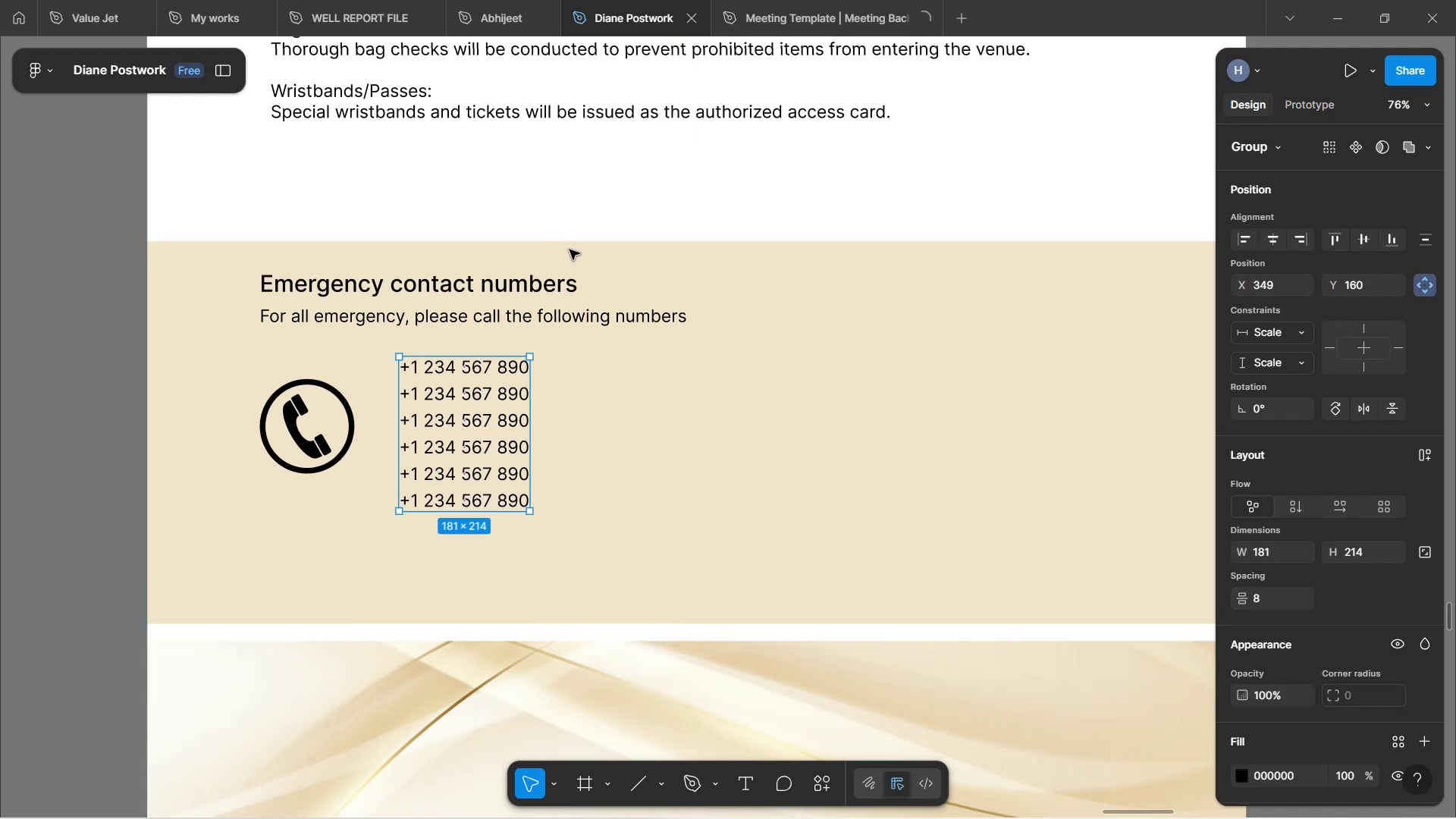 
hold_key(key=ShiftLeft, duration=1.16)
scroll: coordinate [570, 277], scroll_direction: up, amount: 3.0
 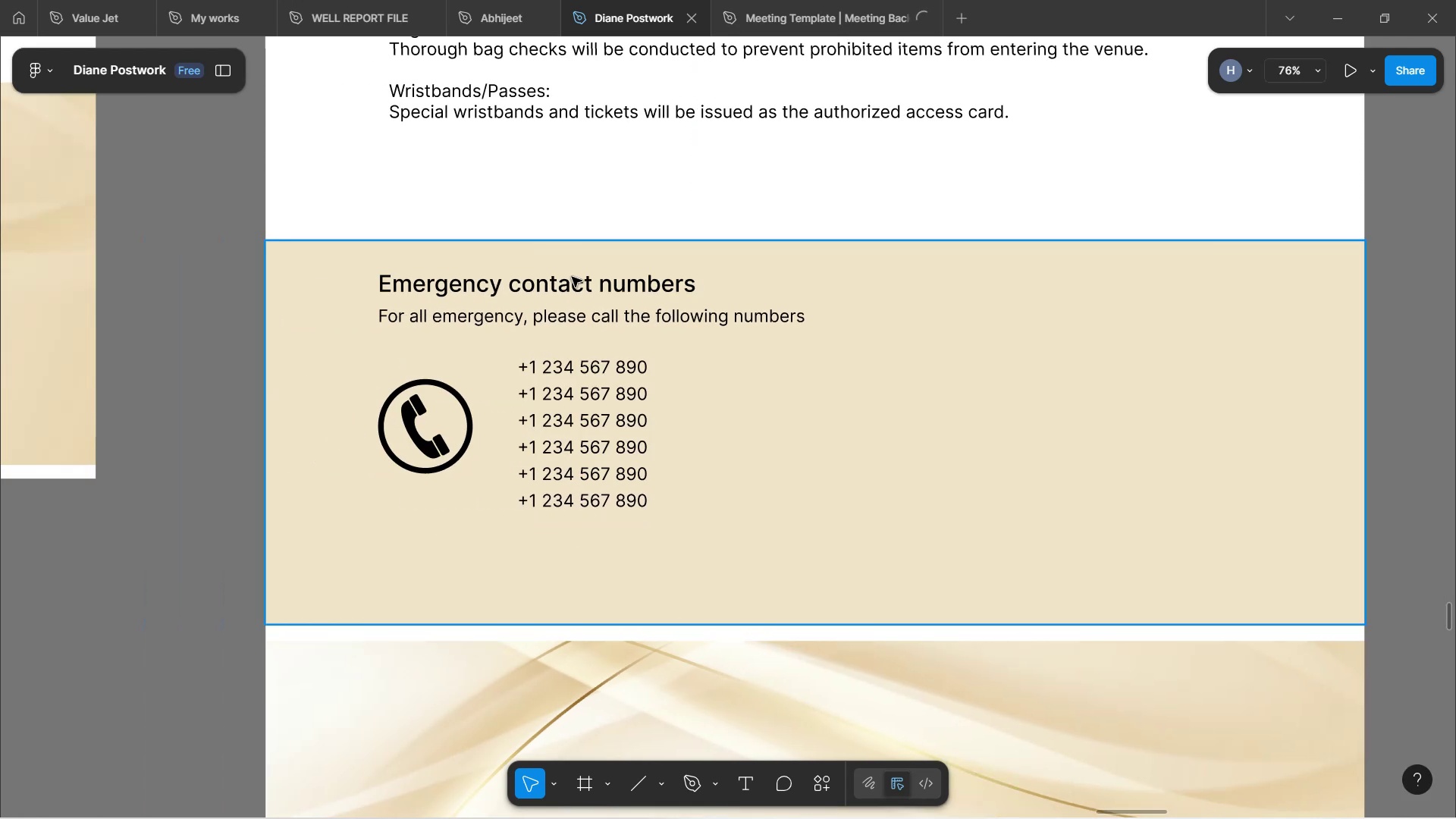 
scroll: coordinate [575, 290], scroll_direction: down, amount: 3.0
 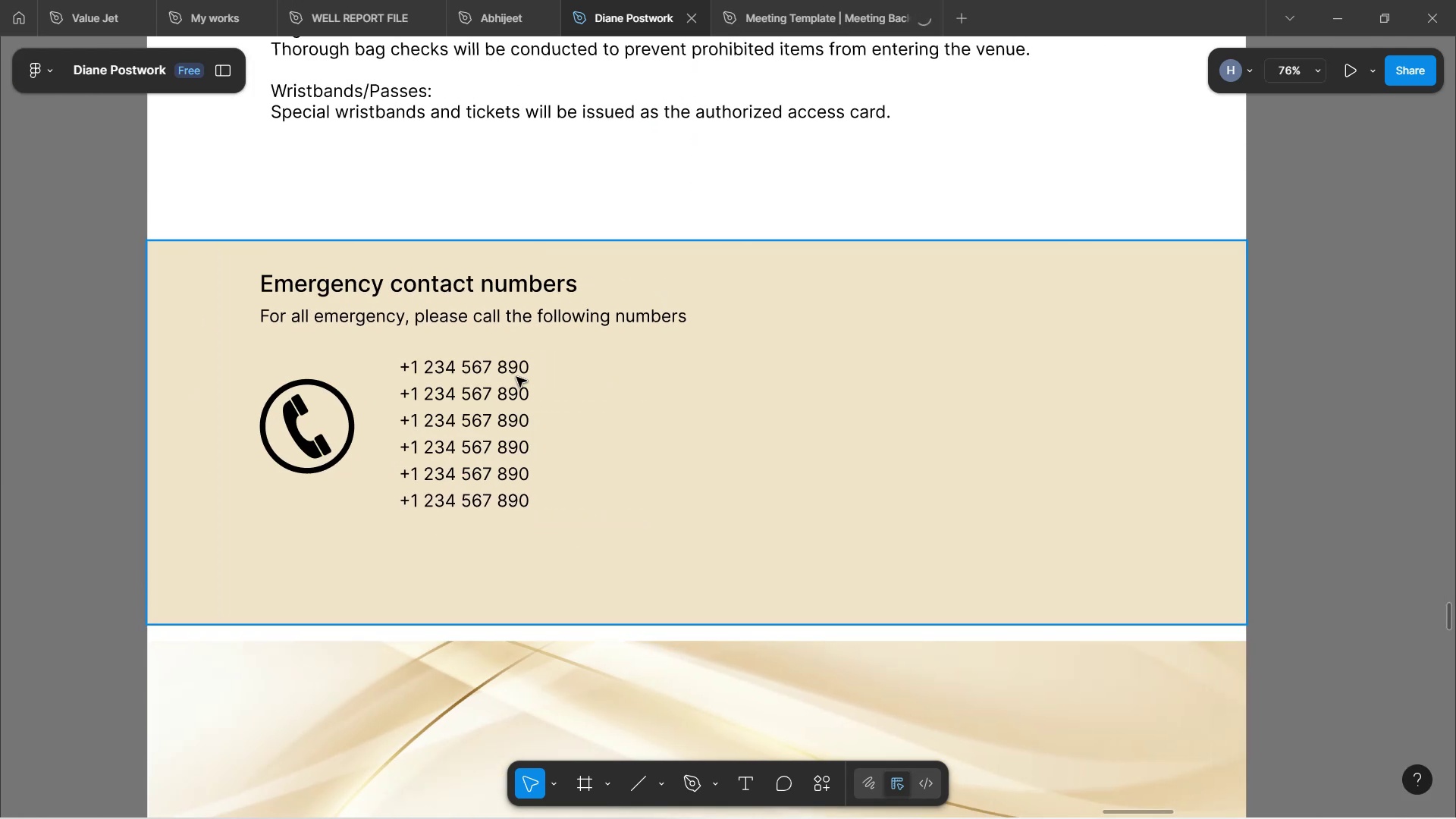 
hold_key(key=ControlLeft, duration=1.52)
scroll: coordinate [381, 448], scroll_direction: up, amount: 2.0
 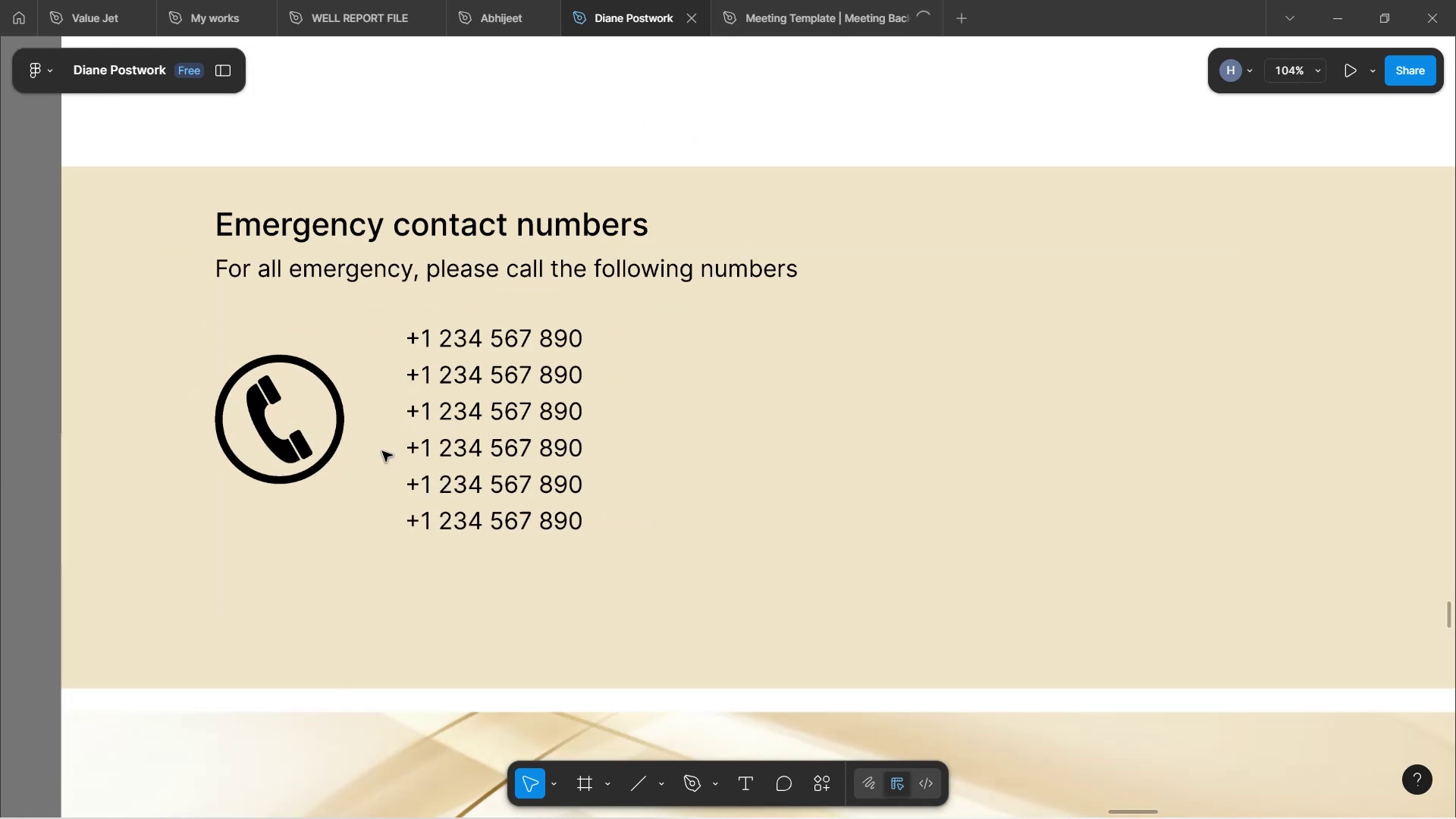 
hold_key(key=ControlLeft, duration=0.47)
 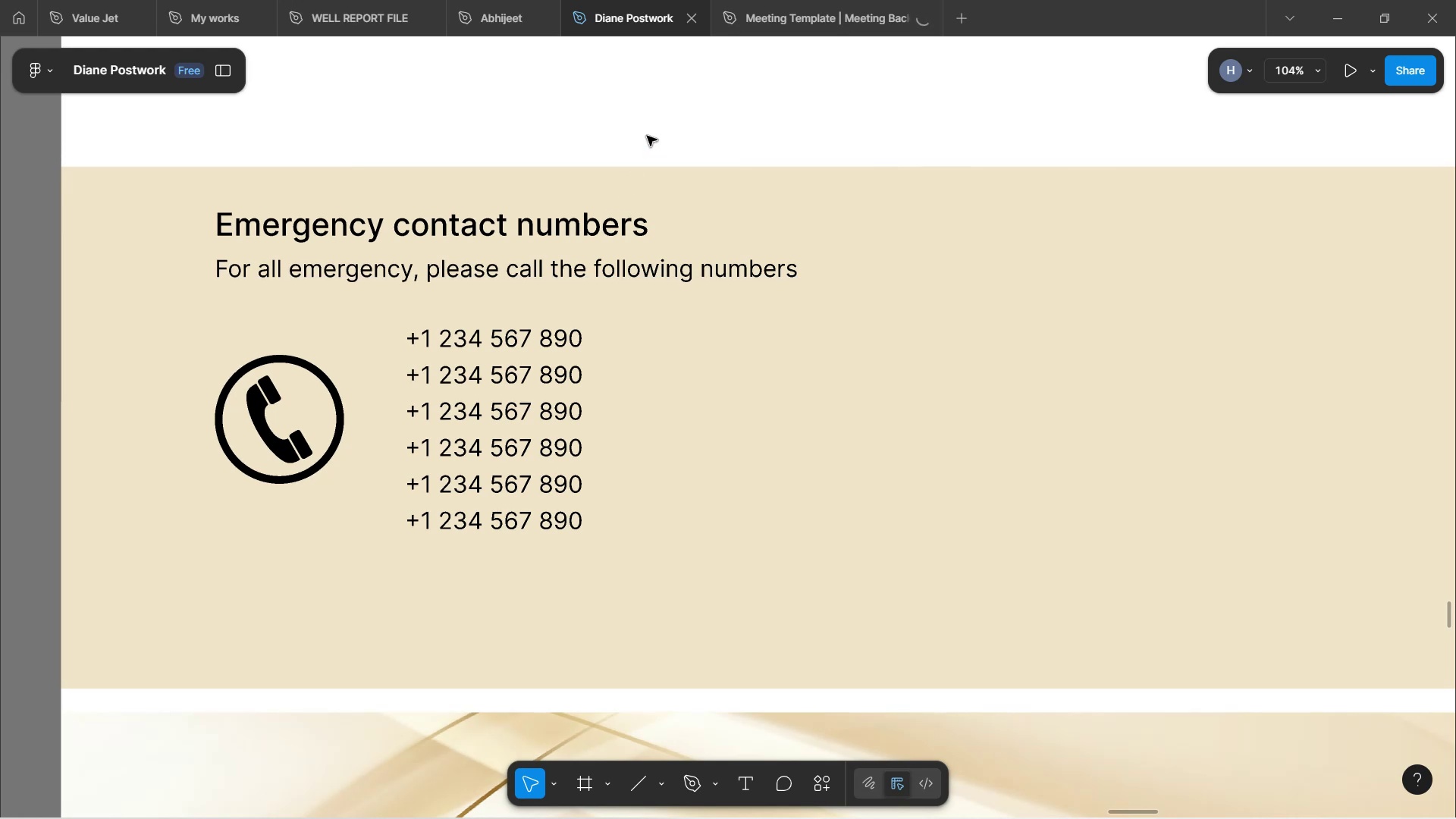 
hold_key(key=ShiftLeft, duration=1.63)
scroll: coordinate [719, 144], scroll_direction: down, amount: 1.0
 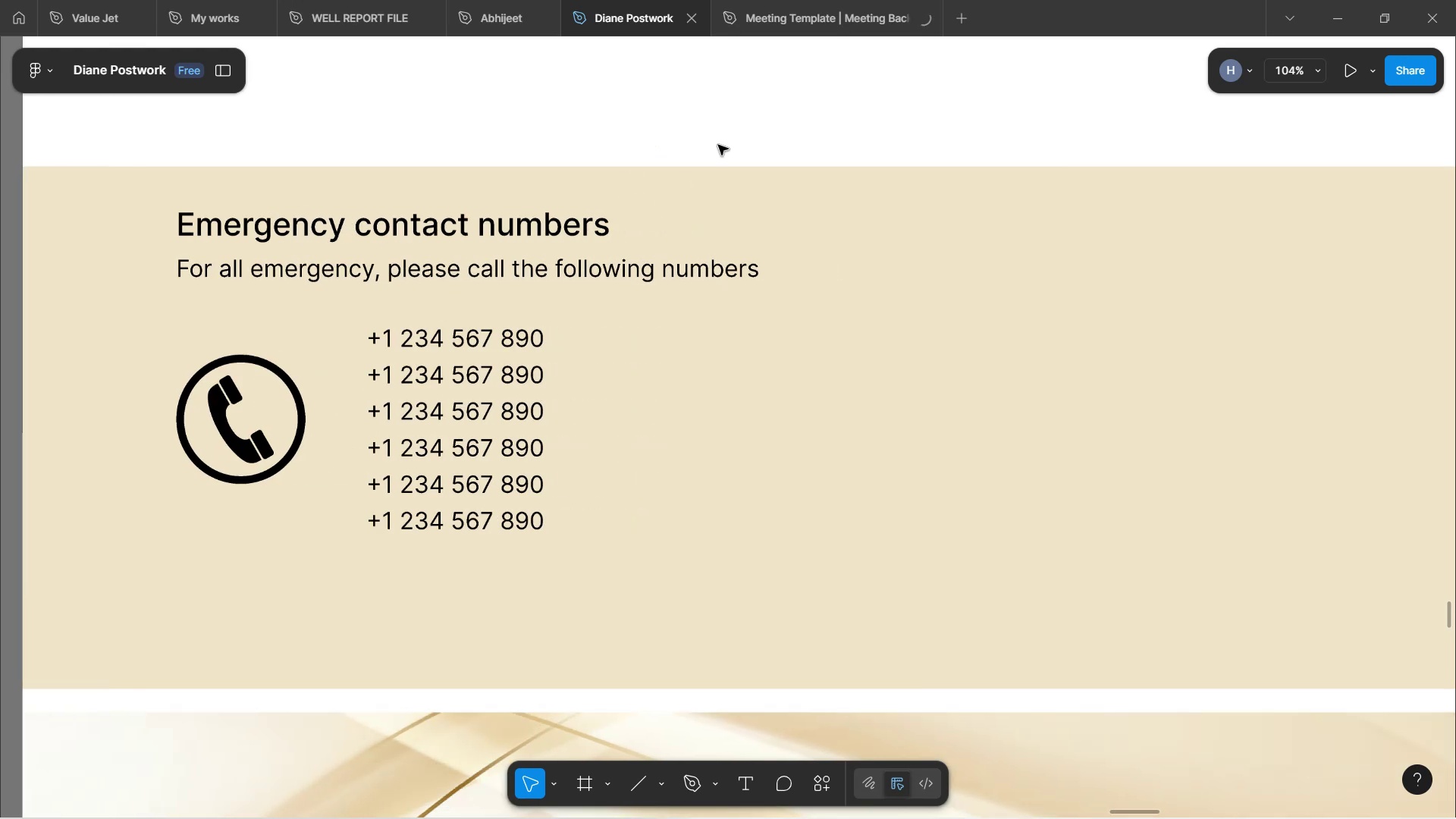 
hold_key(key=ShiftLeft, duration=0.79)
scroll: coordinate [717, 145], scroll_direction: down, amount: 2.0
 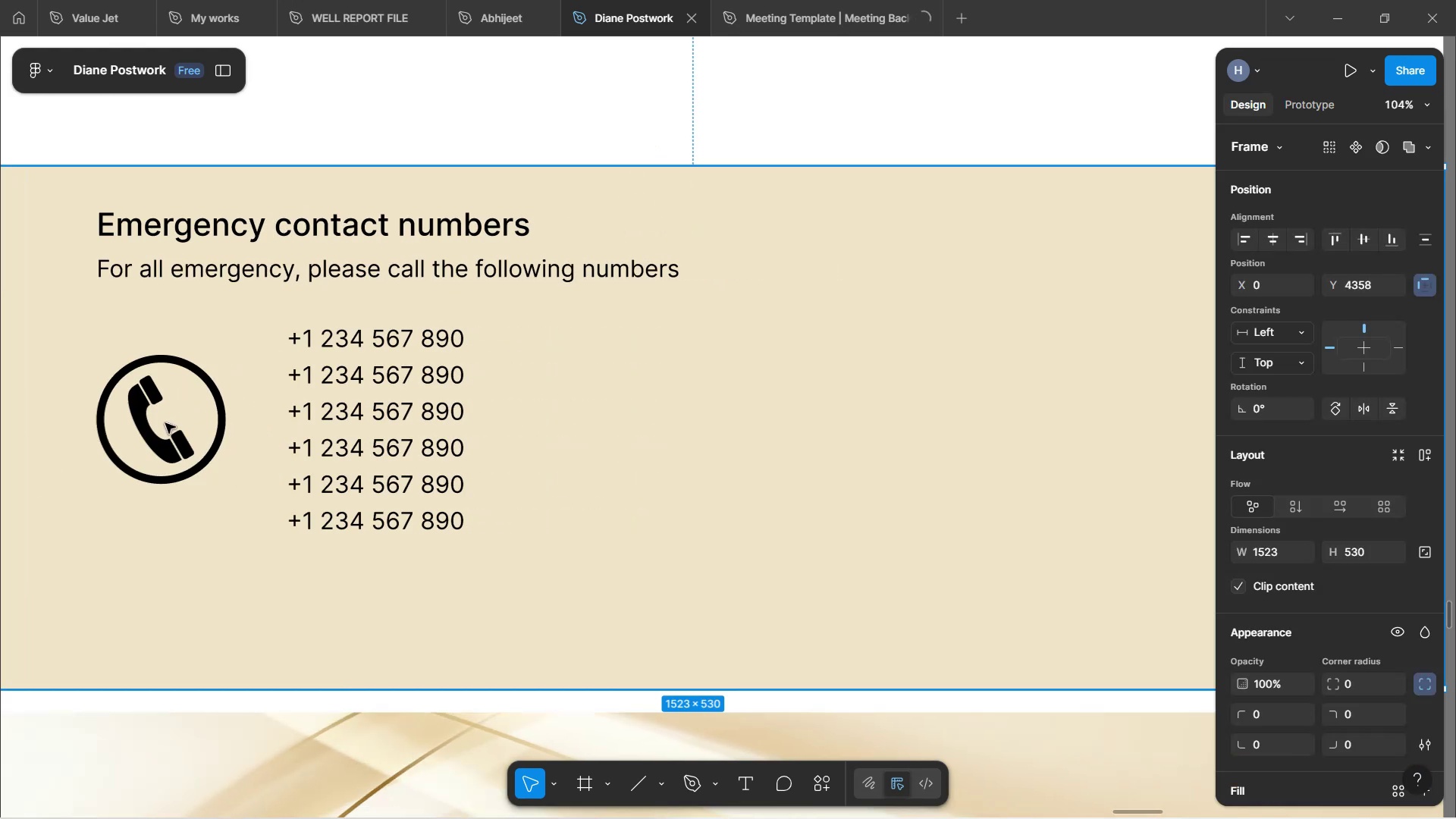 
double_click([167, 454])
 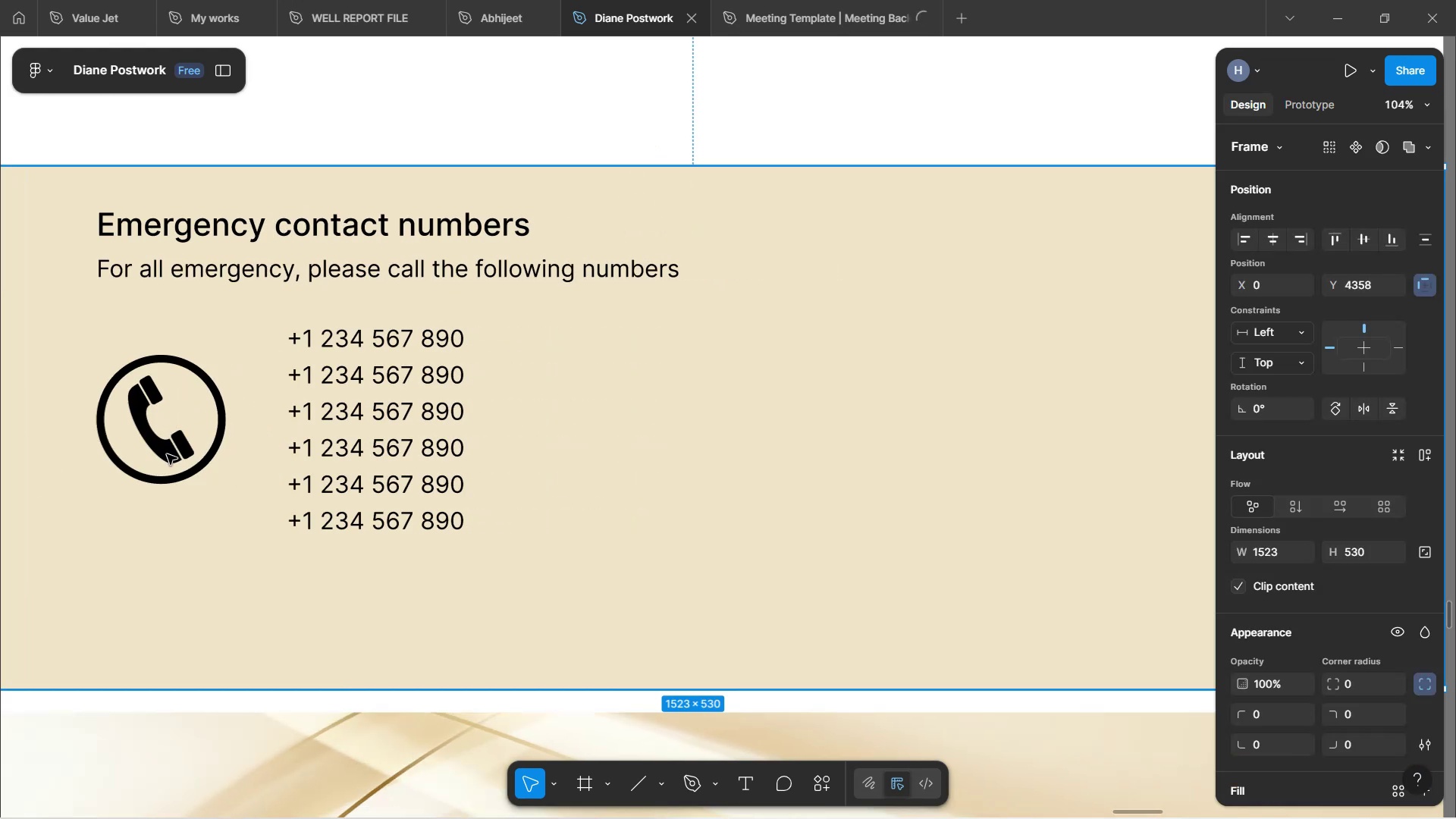 
double_click([167, 454])
 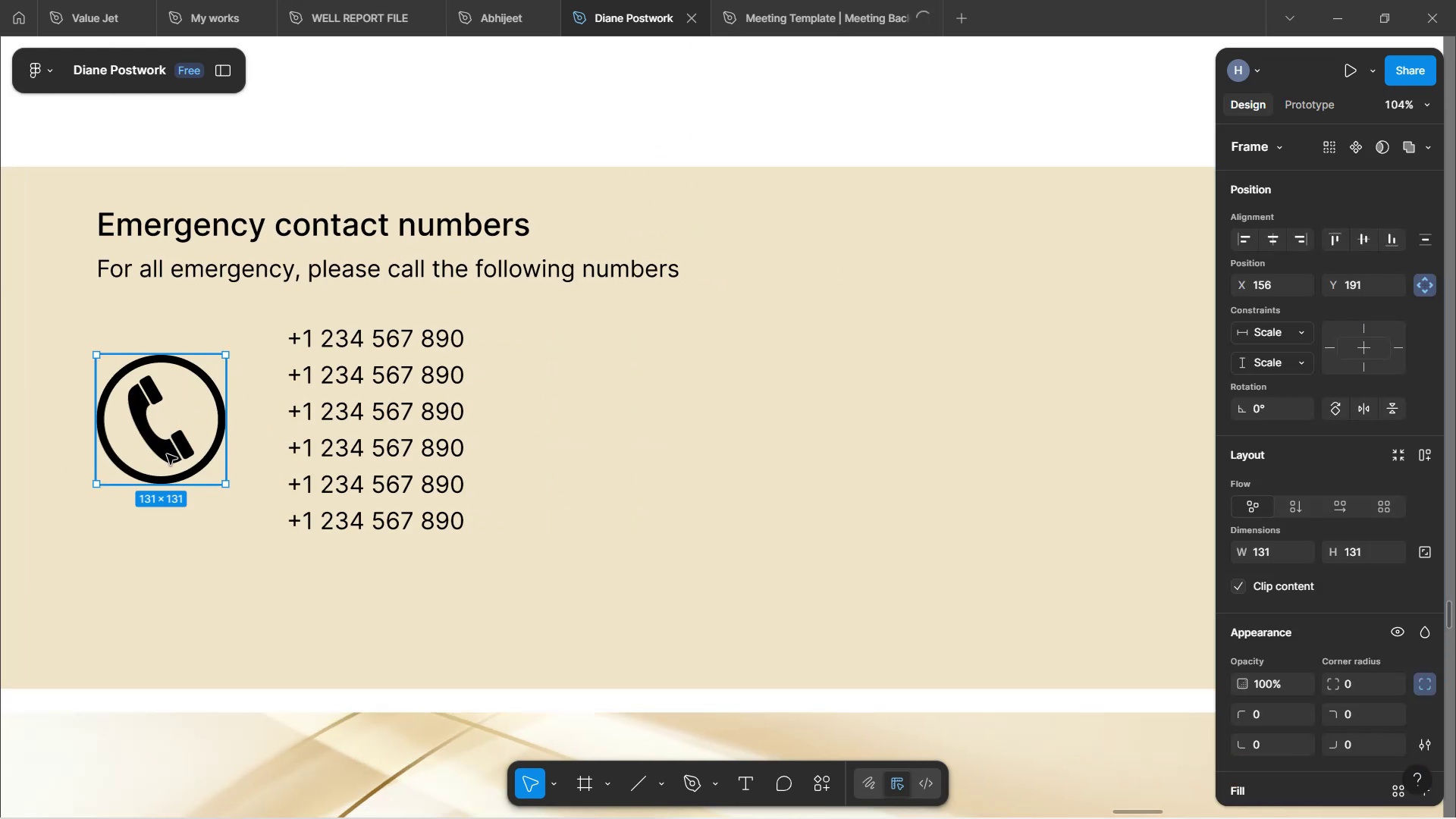 
left_click_drag(start_coordinate=[169, 453], to_coordinate=[174, 463])
 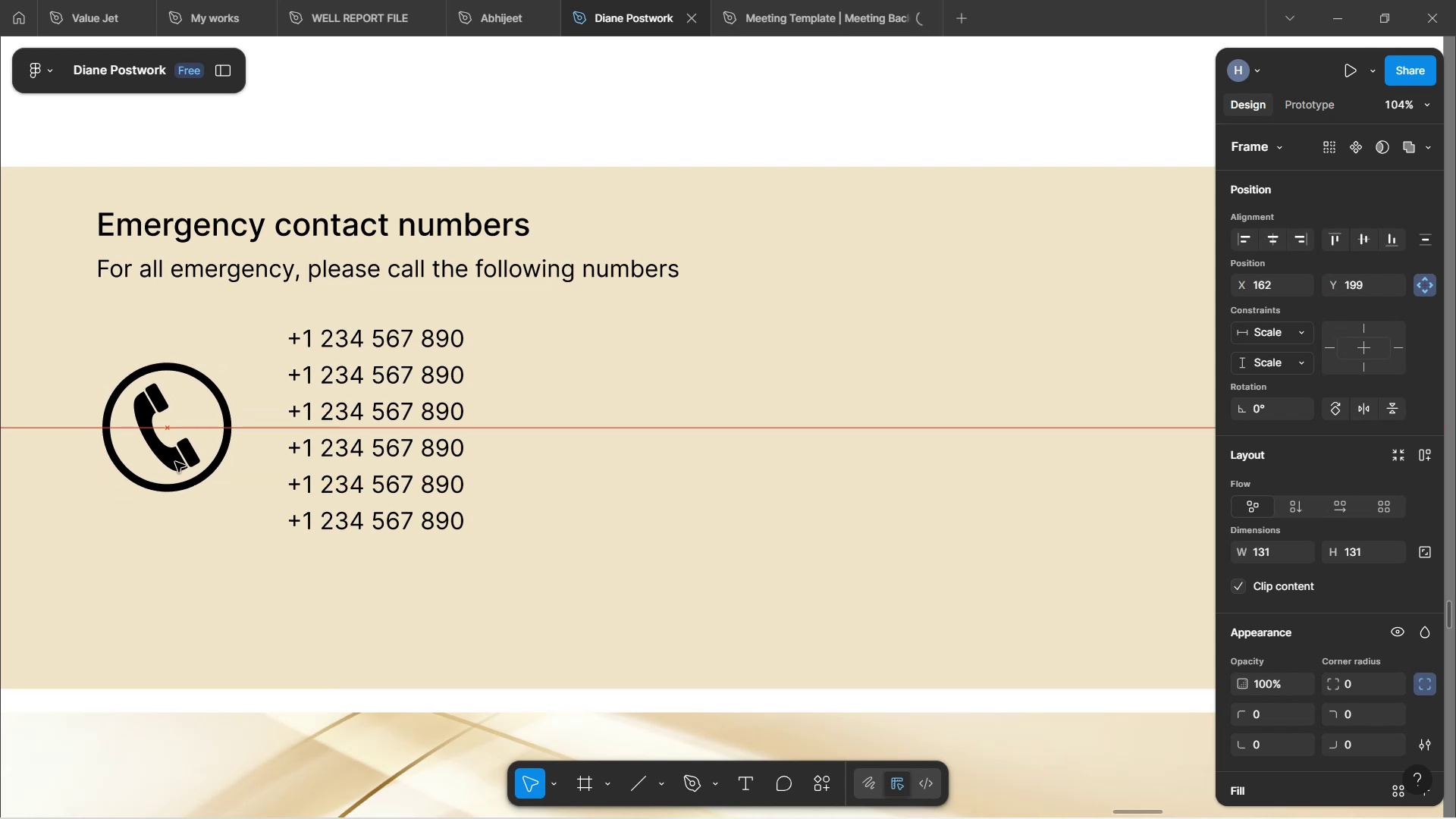 
left_click([522, 138])
 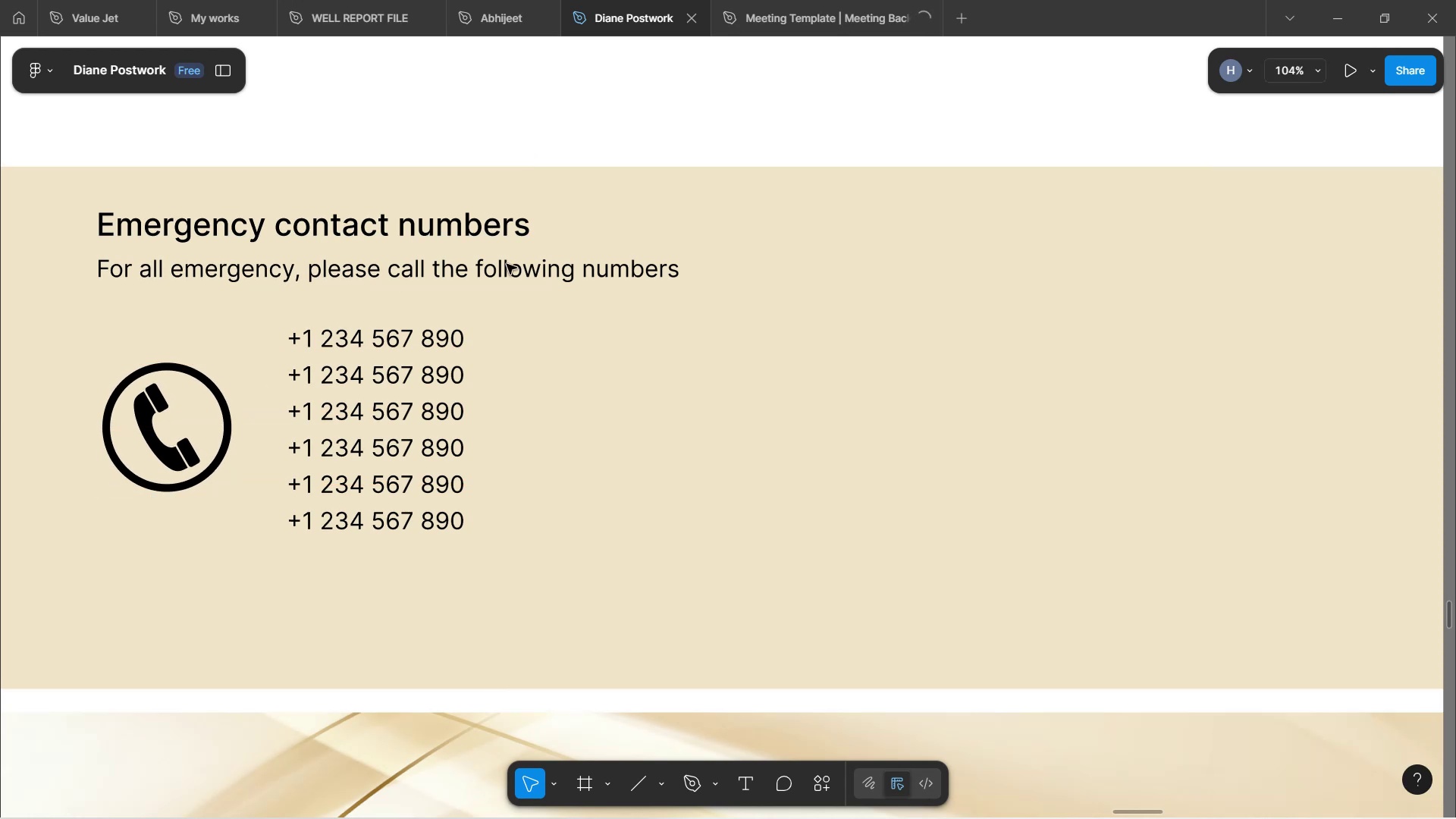 
hold_key(key=ControlLeft, duration=1.16)
scroll: coordinate [505, 315], scroll_direction: down, amount: 3.0
 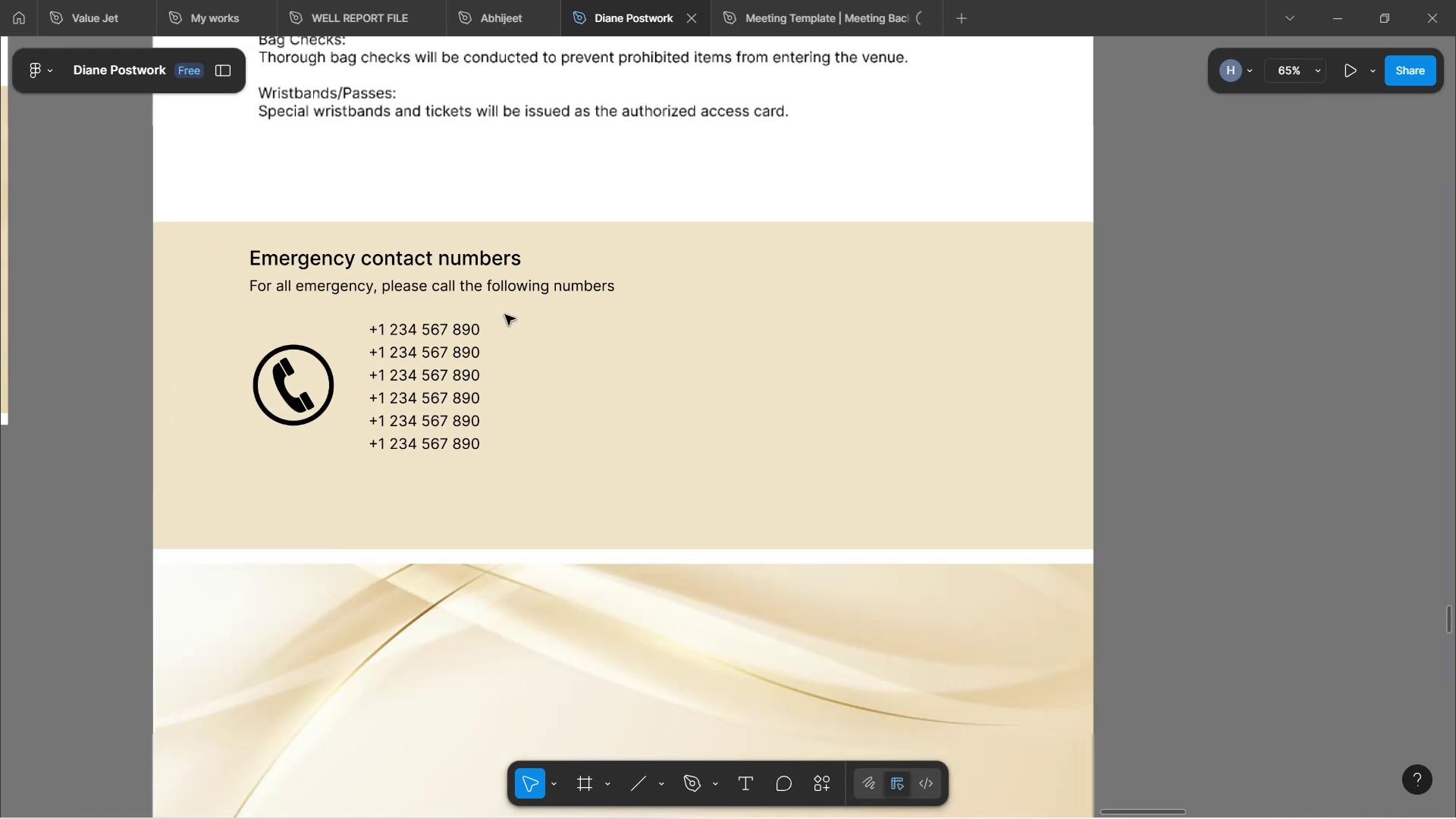 
left_click_drag(start_coordinate=[624, 191], to_coordinate=[628, 191])
 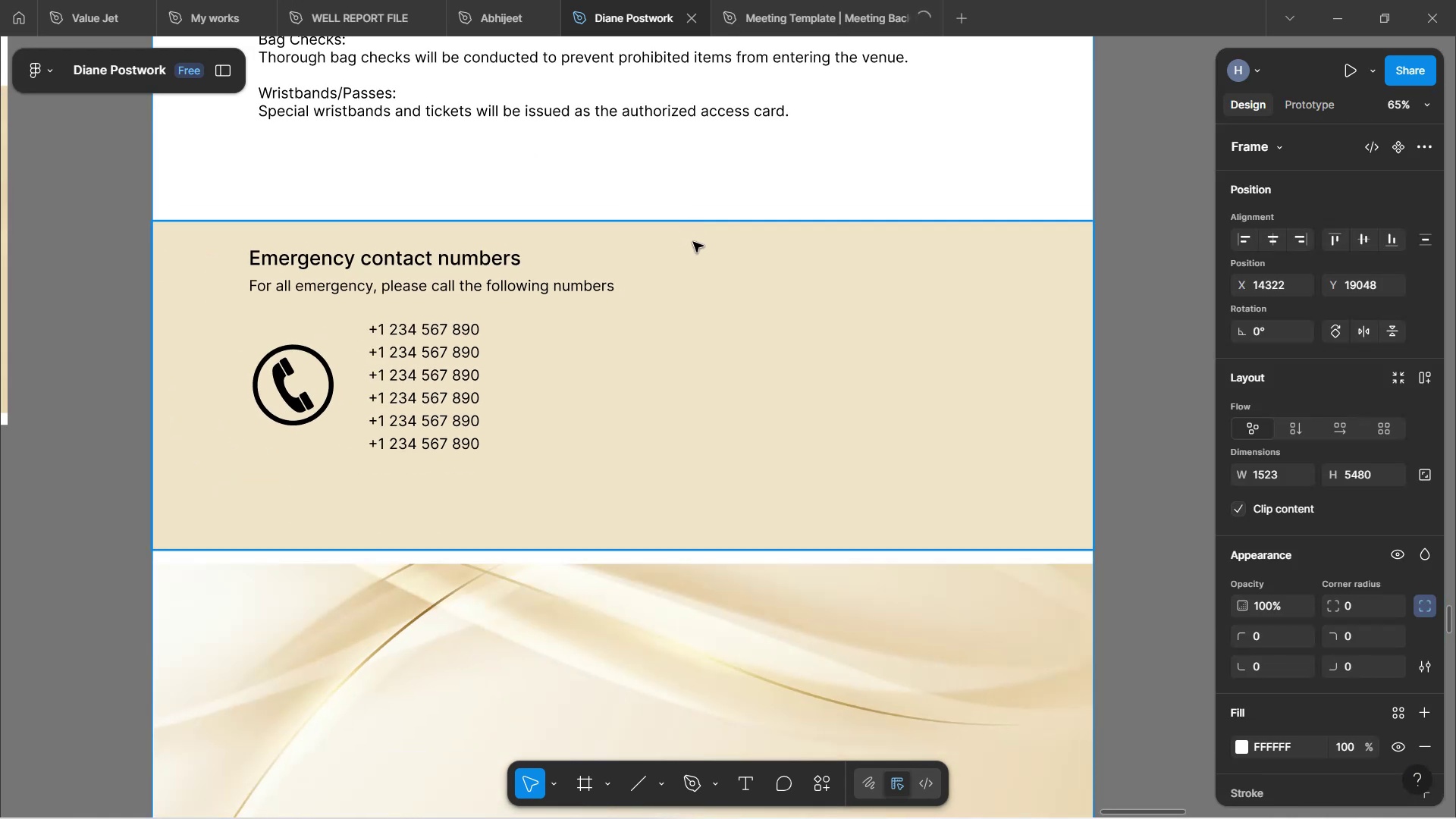 
left_click([755, 178])
 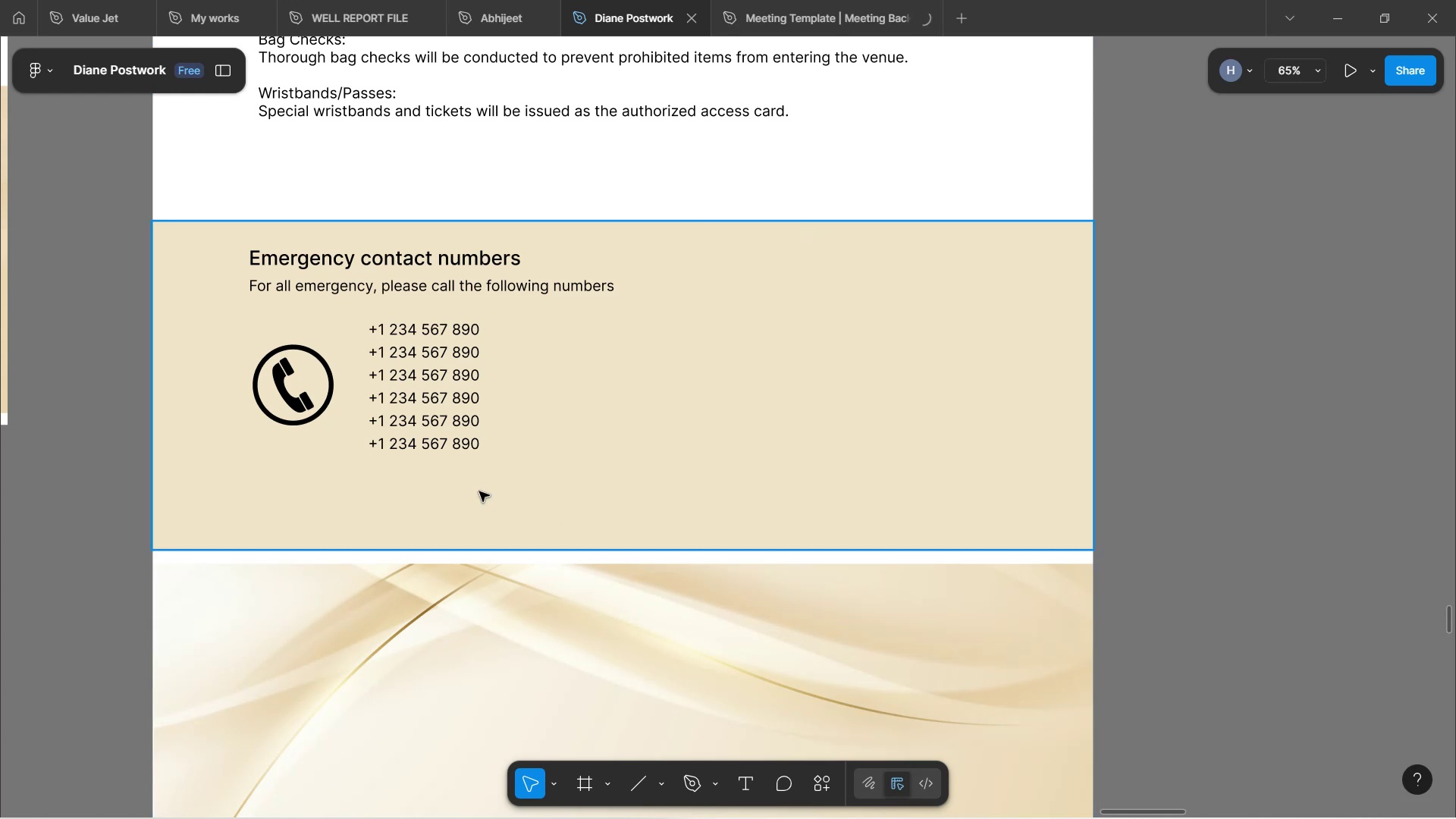 
wait(5.45)
 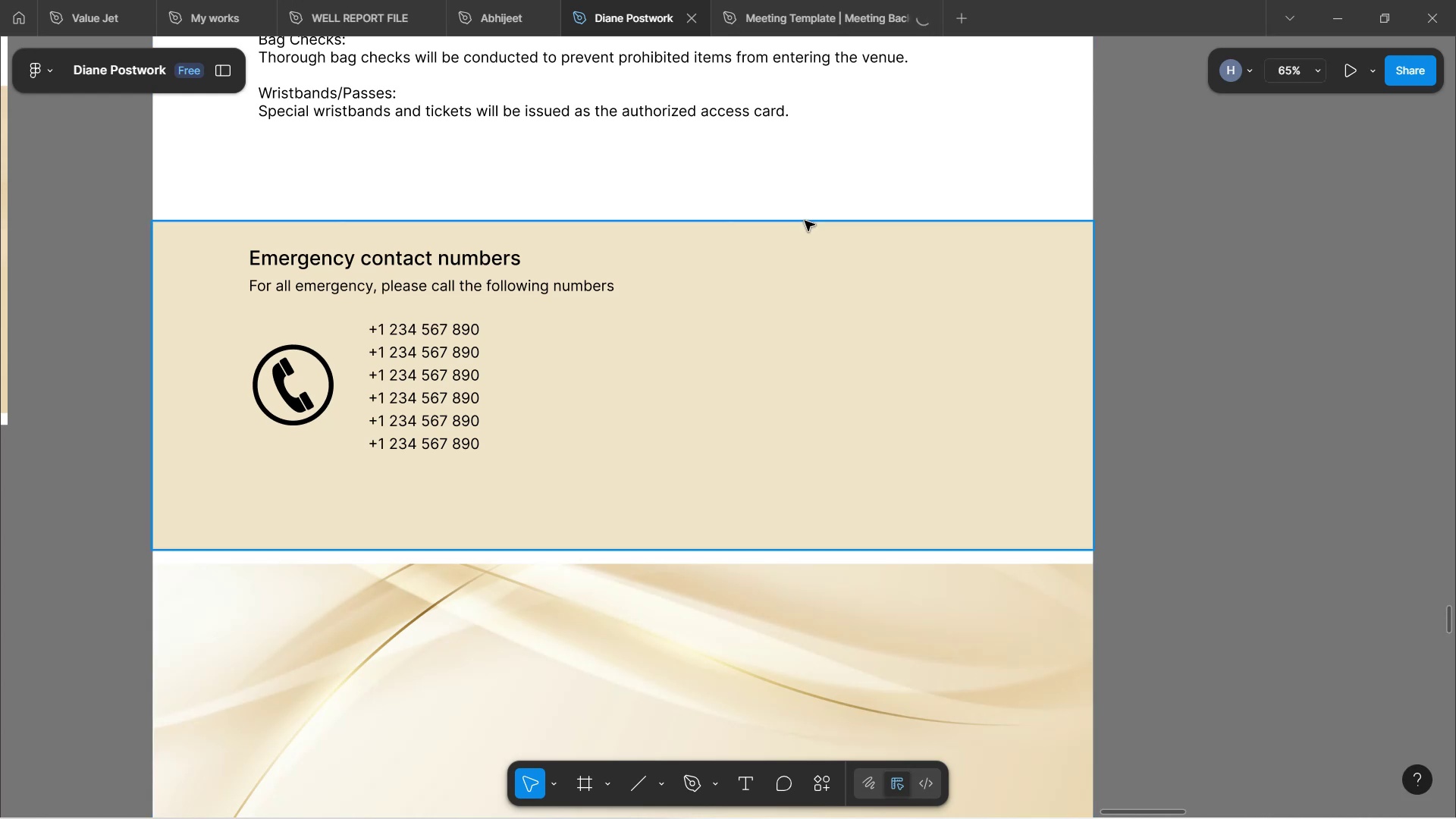 
double_click([436, 331])
 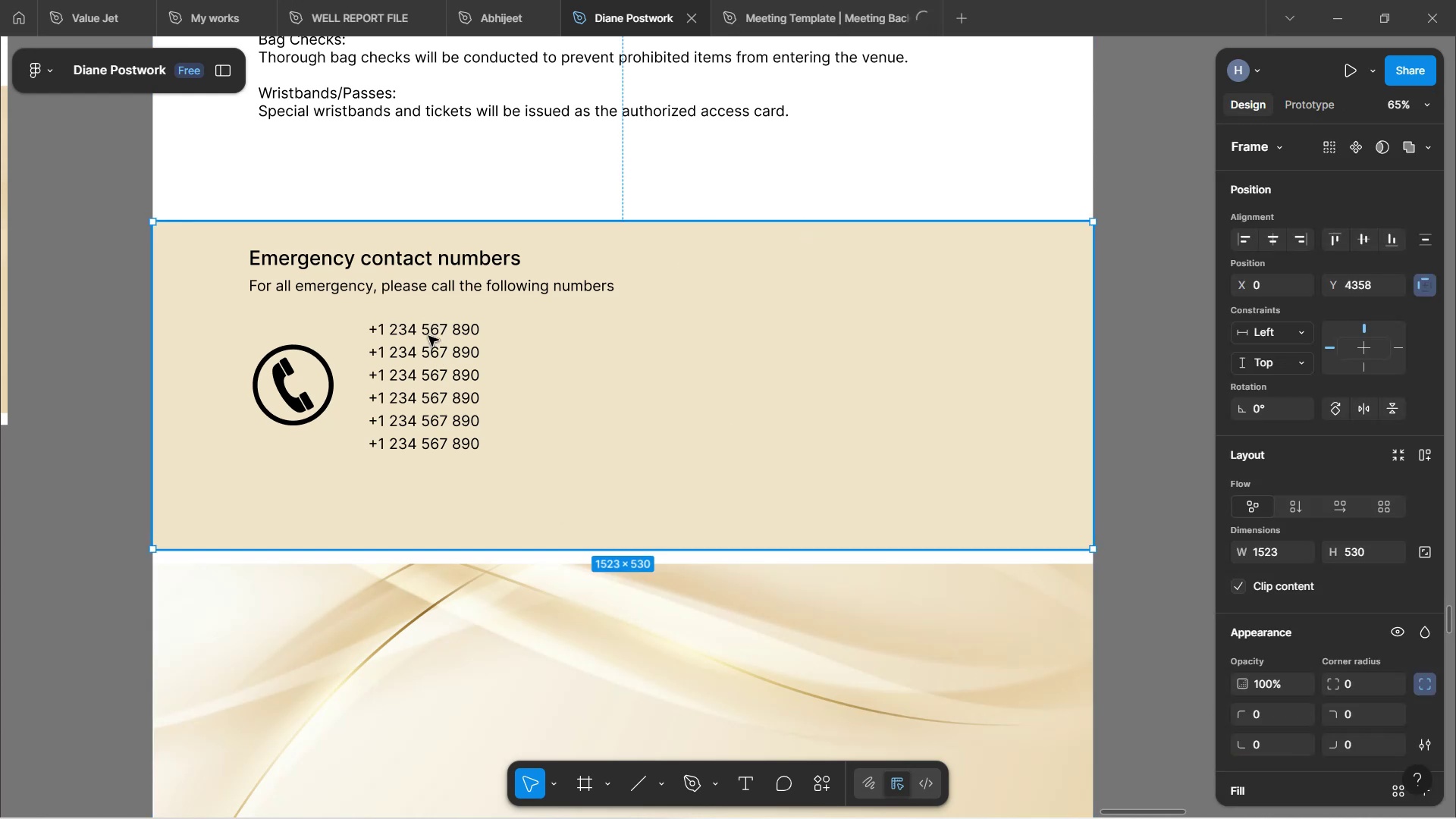 
double_click([425, 331])
 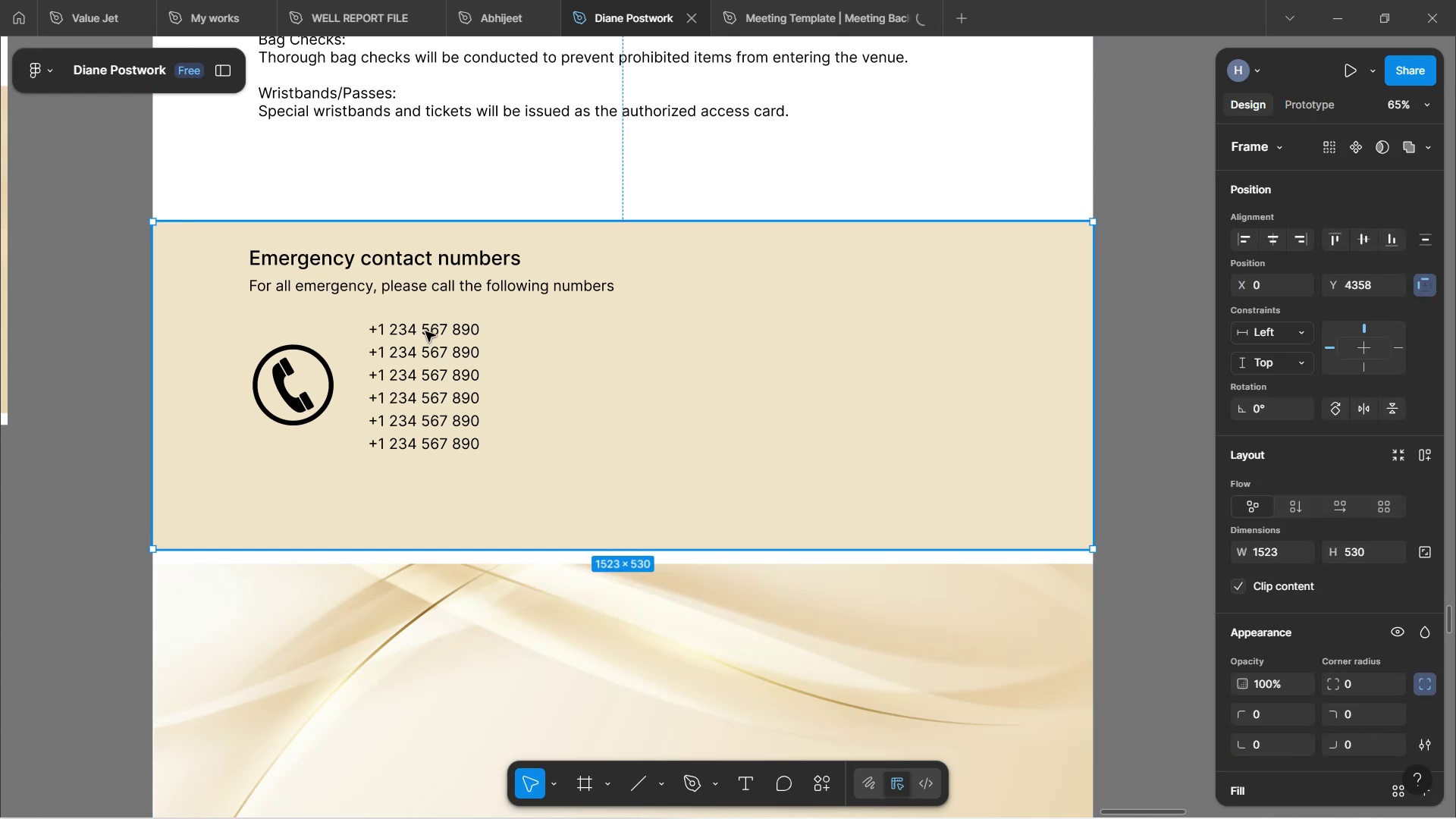 
hold_key(key=ShiftLeft, duration=0.67)
 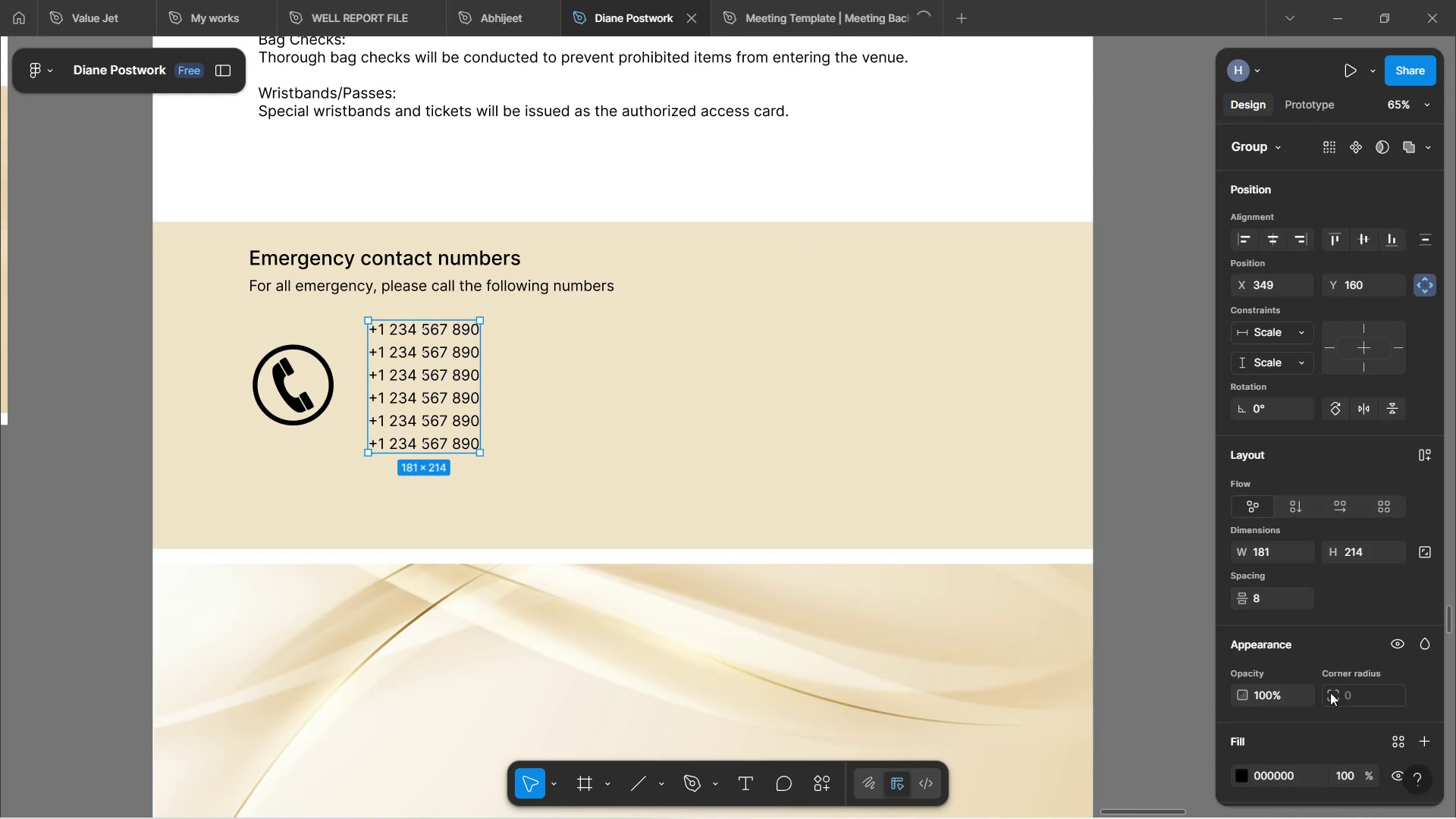 
scroll: coordinate [1289, 645], scroll_direction: down, amount: 17.0
 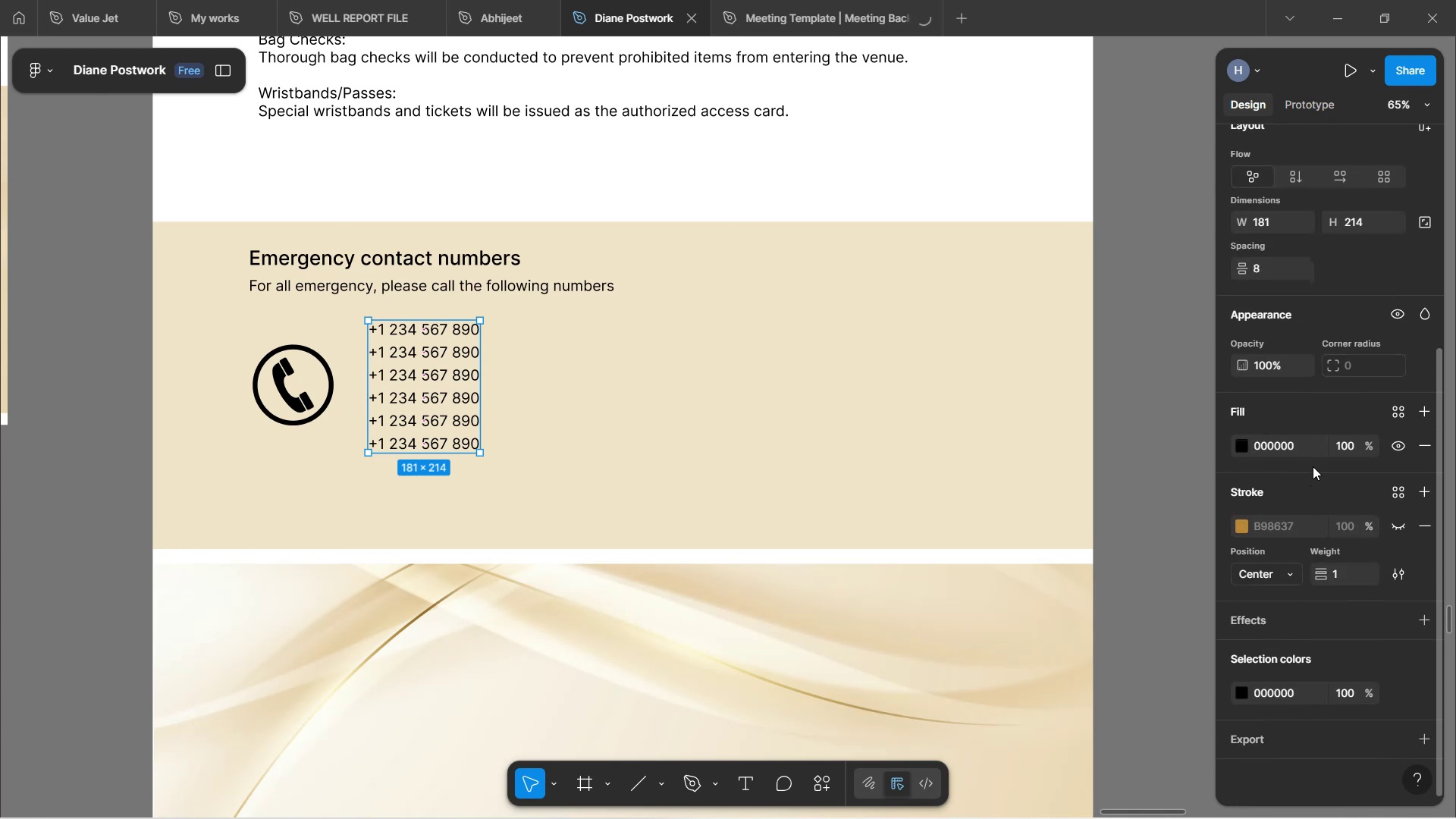 
scroll: coordinate [1338, 479], scroll_direction: up, amount: 10.0
 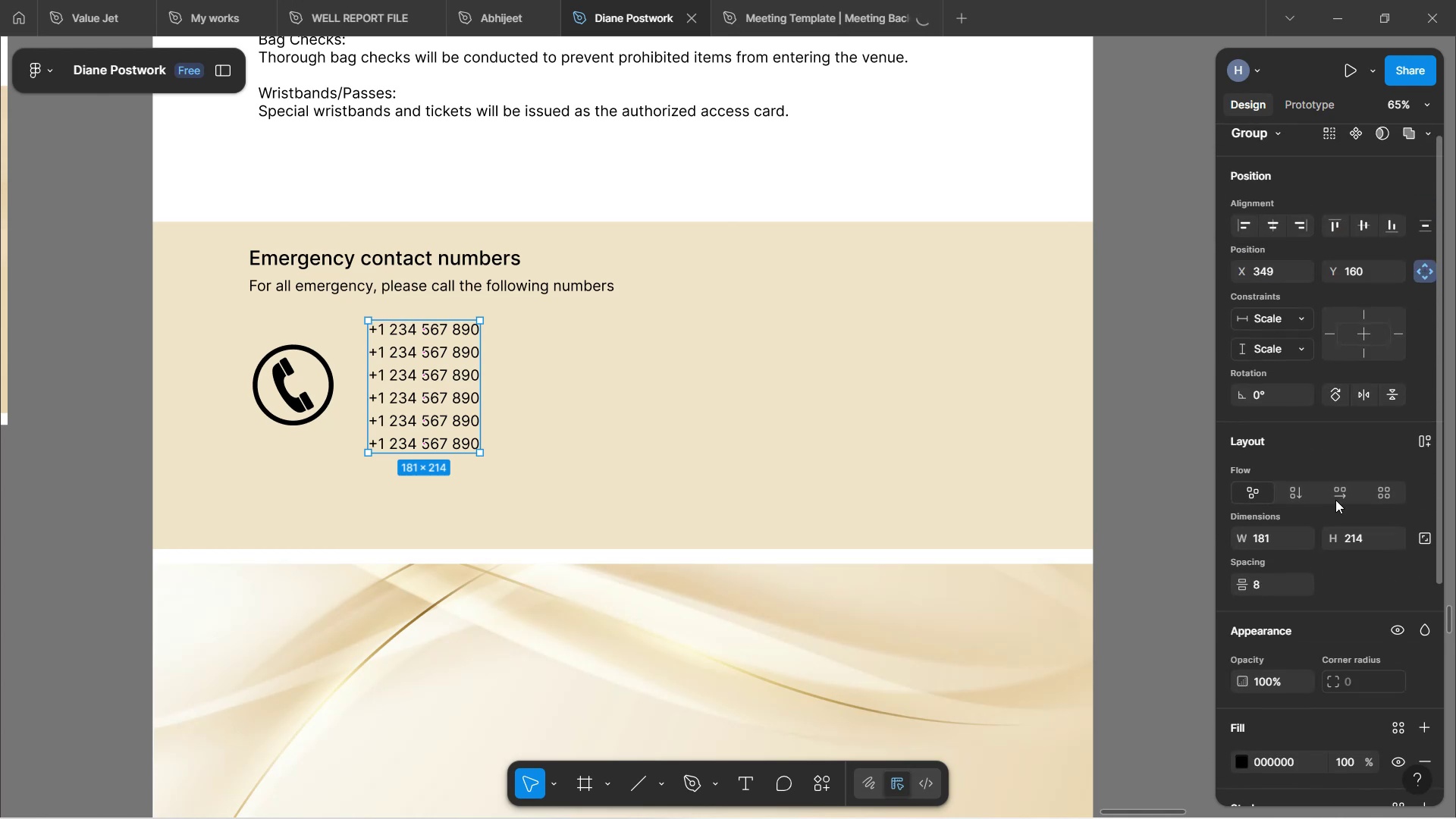 
scroll: coordinate [1298, 667], scroll_direction: down, amount: 5.0
 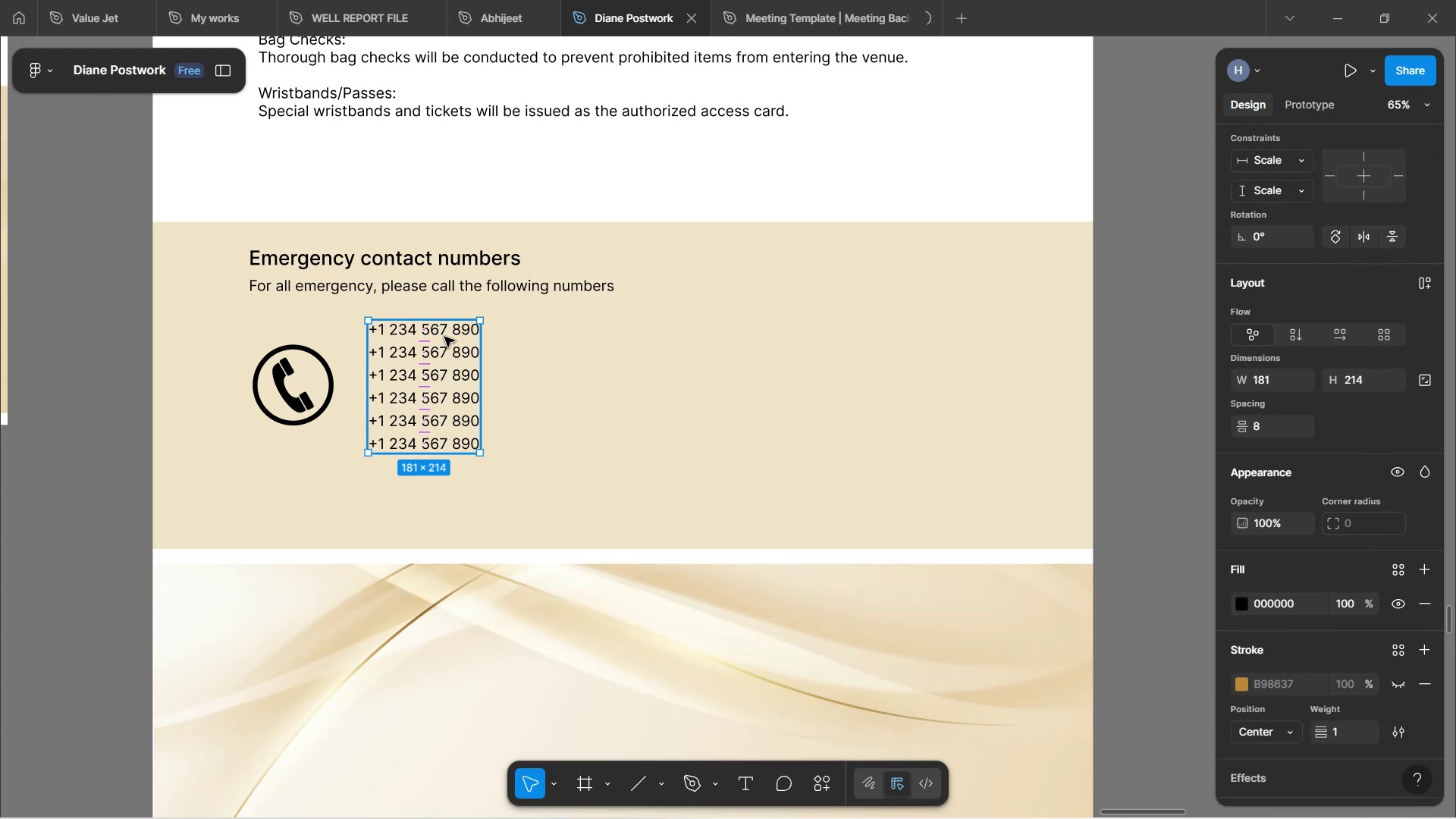 
double_click([459, 332])
 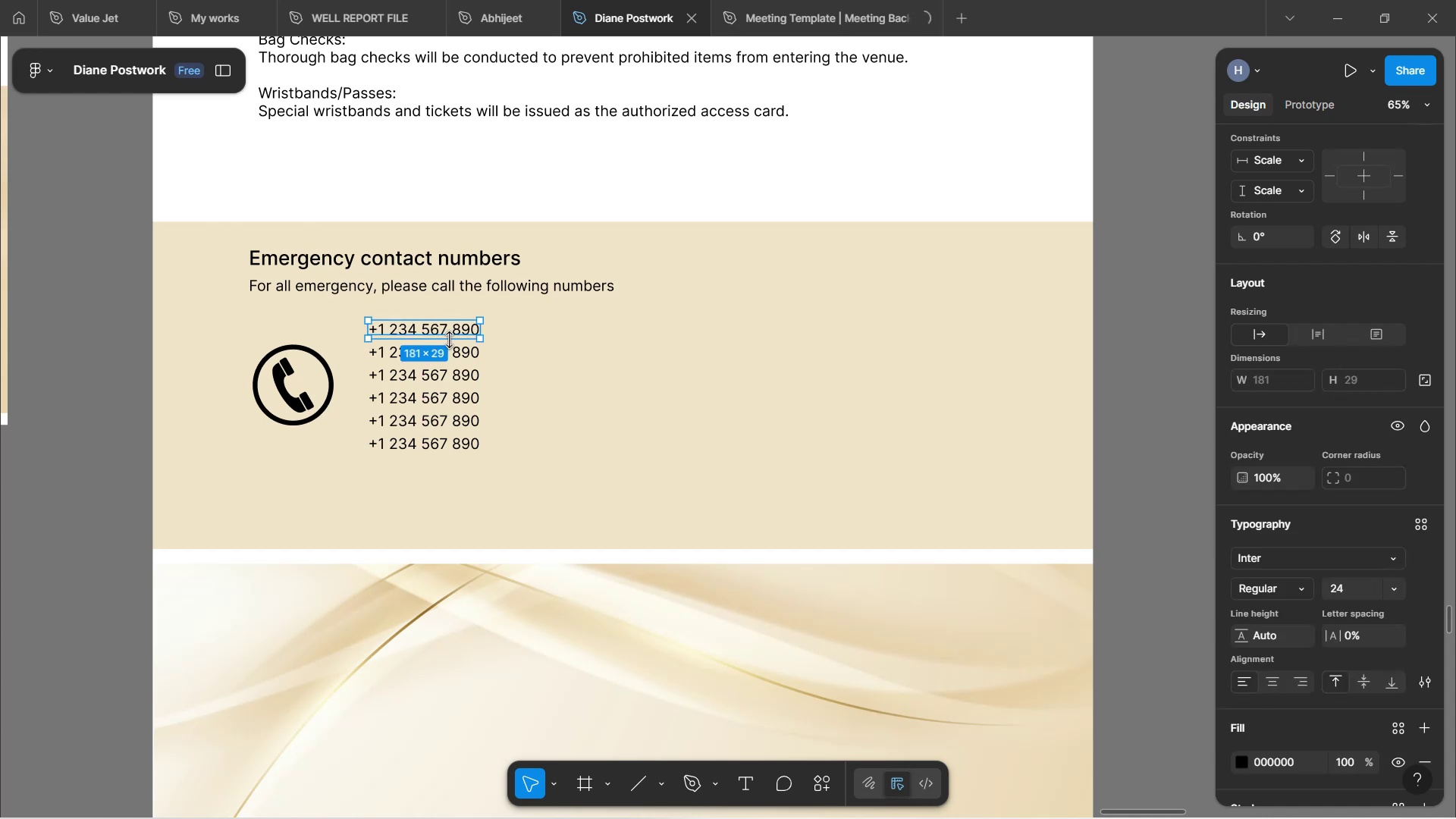 
hold_key(key=ShiftLeft, duration=1.52)
left_click([463, 353])
 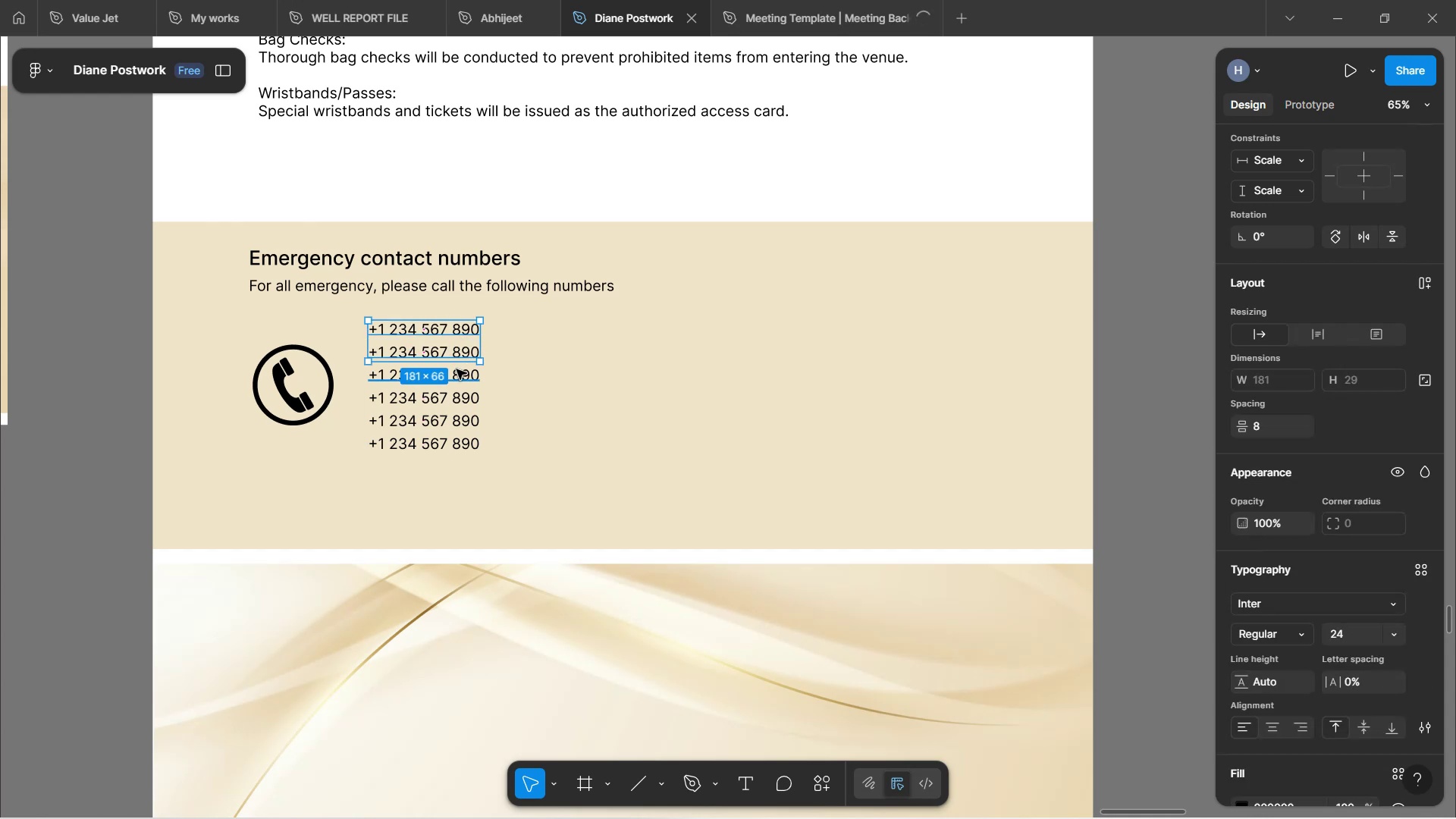 
hold_key(key=ShiftLeft, duration=1.5)
 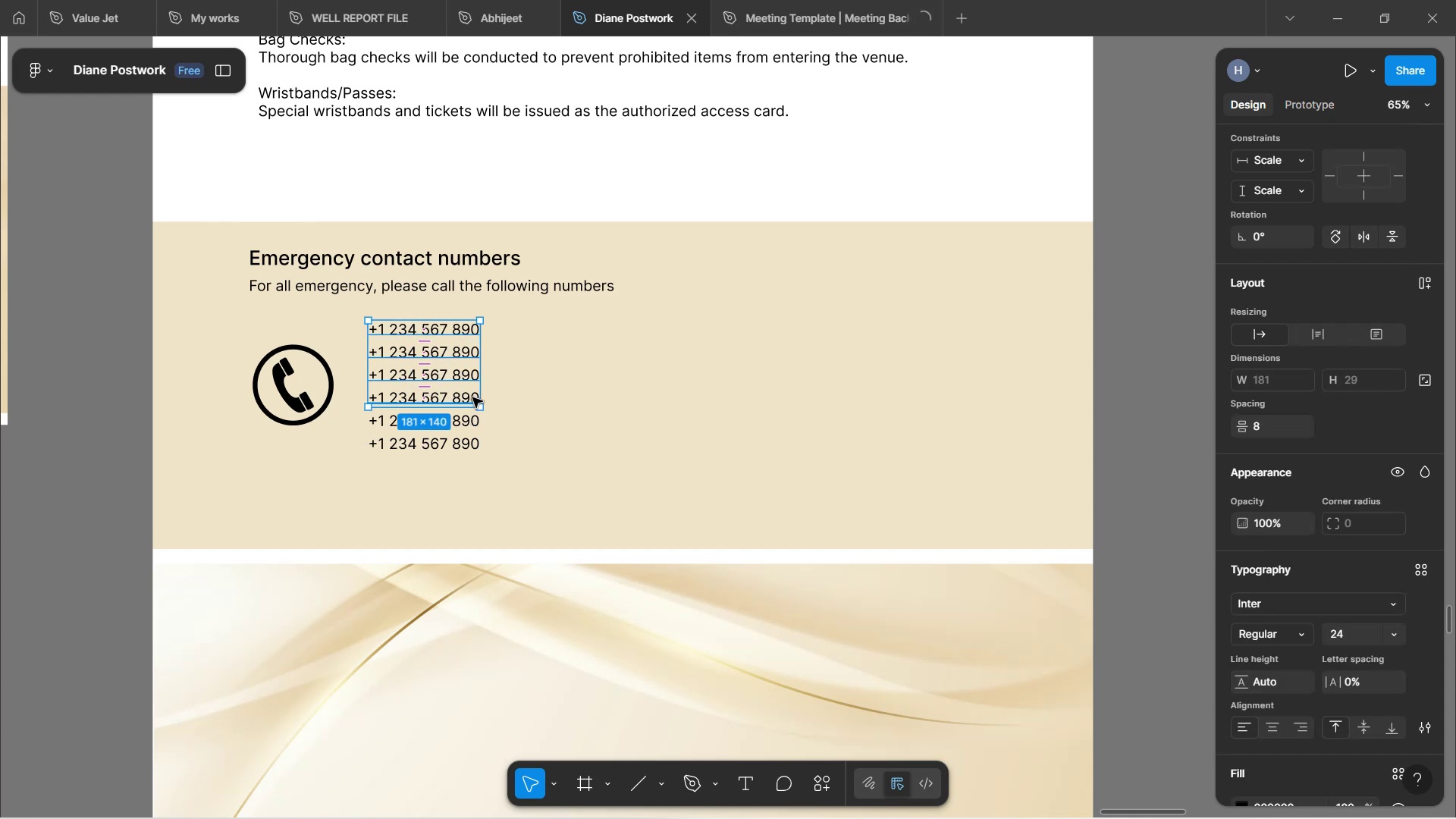 
hold_key(key=ShiftLeft, duration=1.51)
left_click([472, 397])
 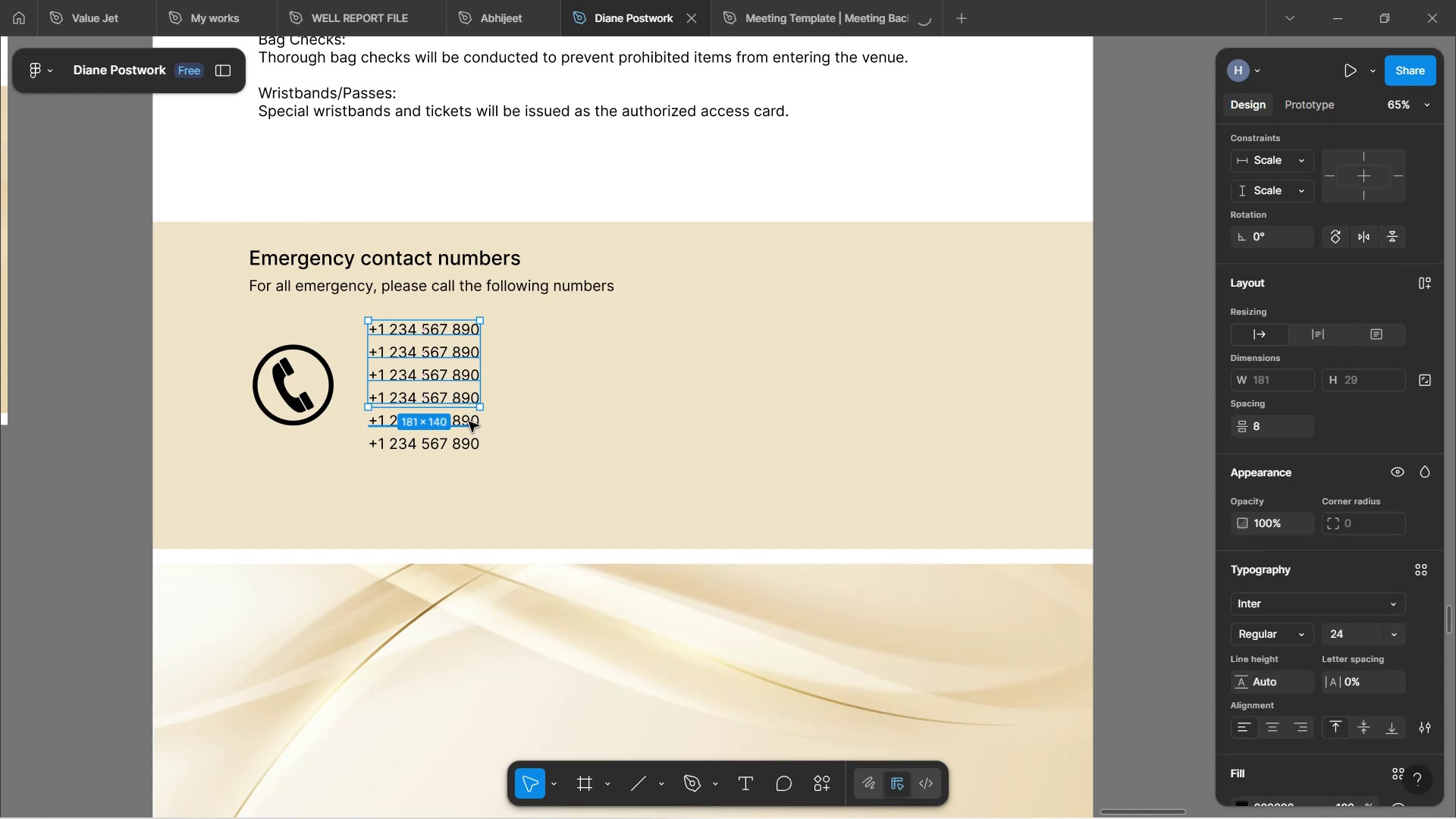 
left_click([469, 422])
 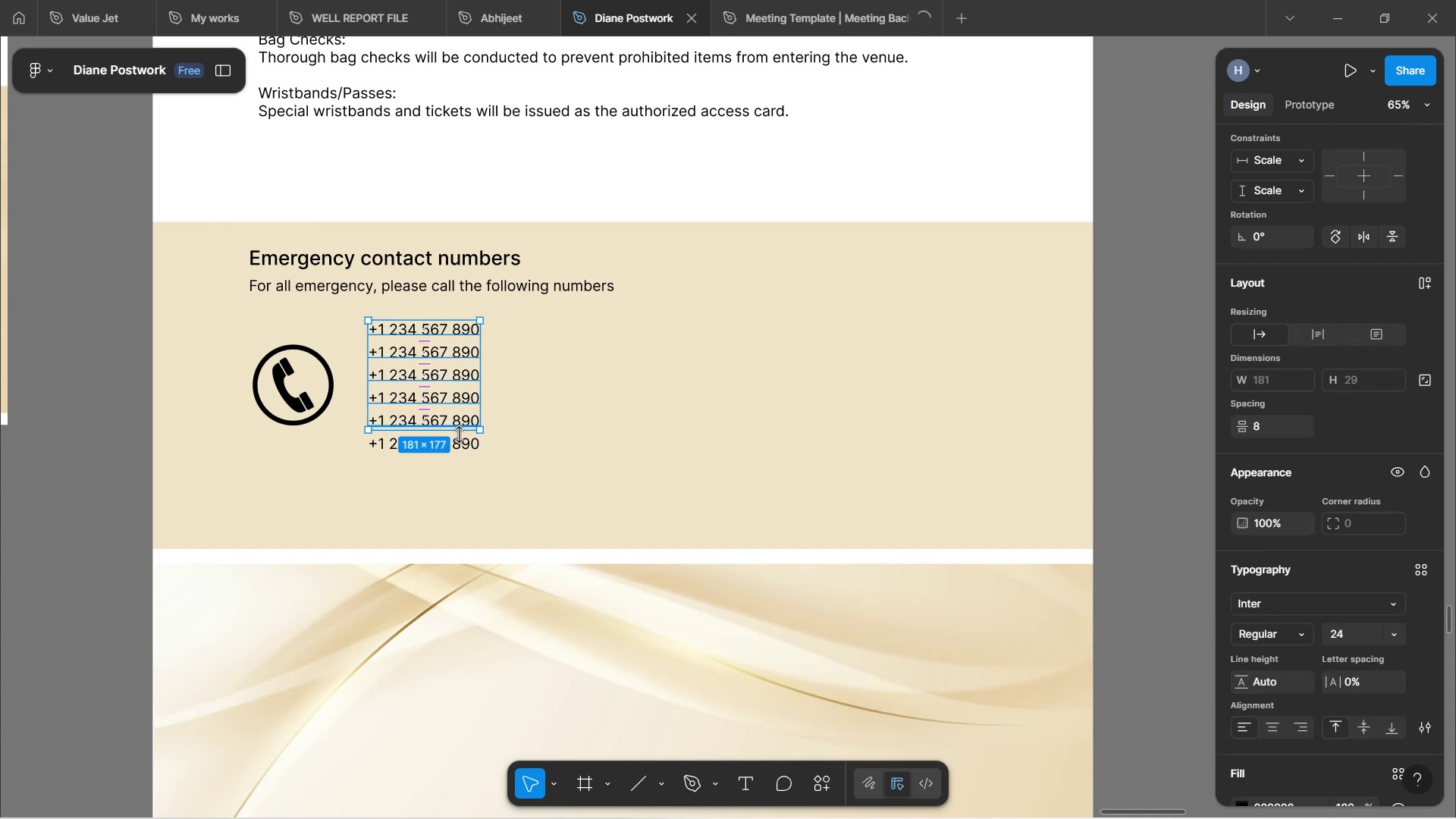 
hold_key(key=ShiftLeft, duration=1.63)
left_click([469, 450])
 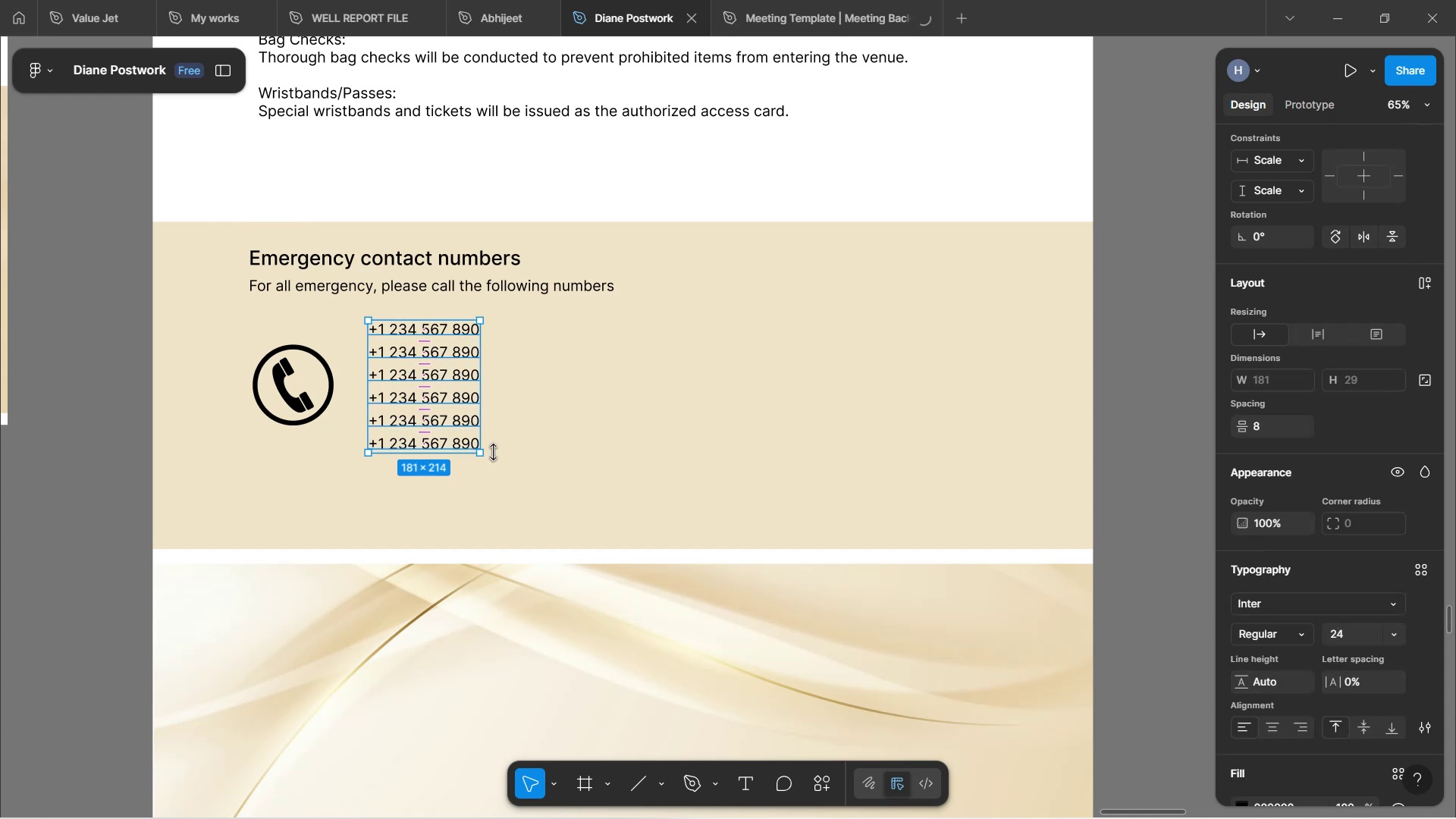 
key(Shift+ShiftLeft)
 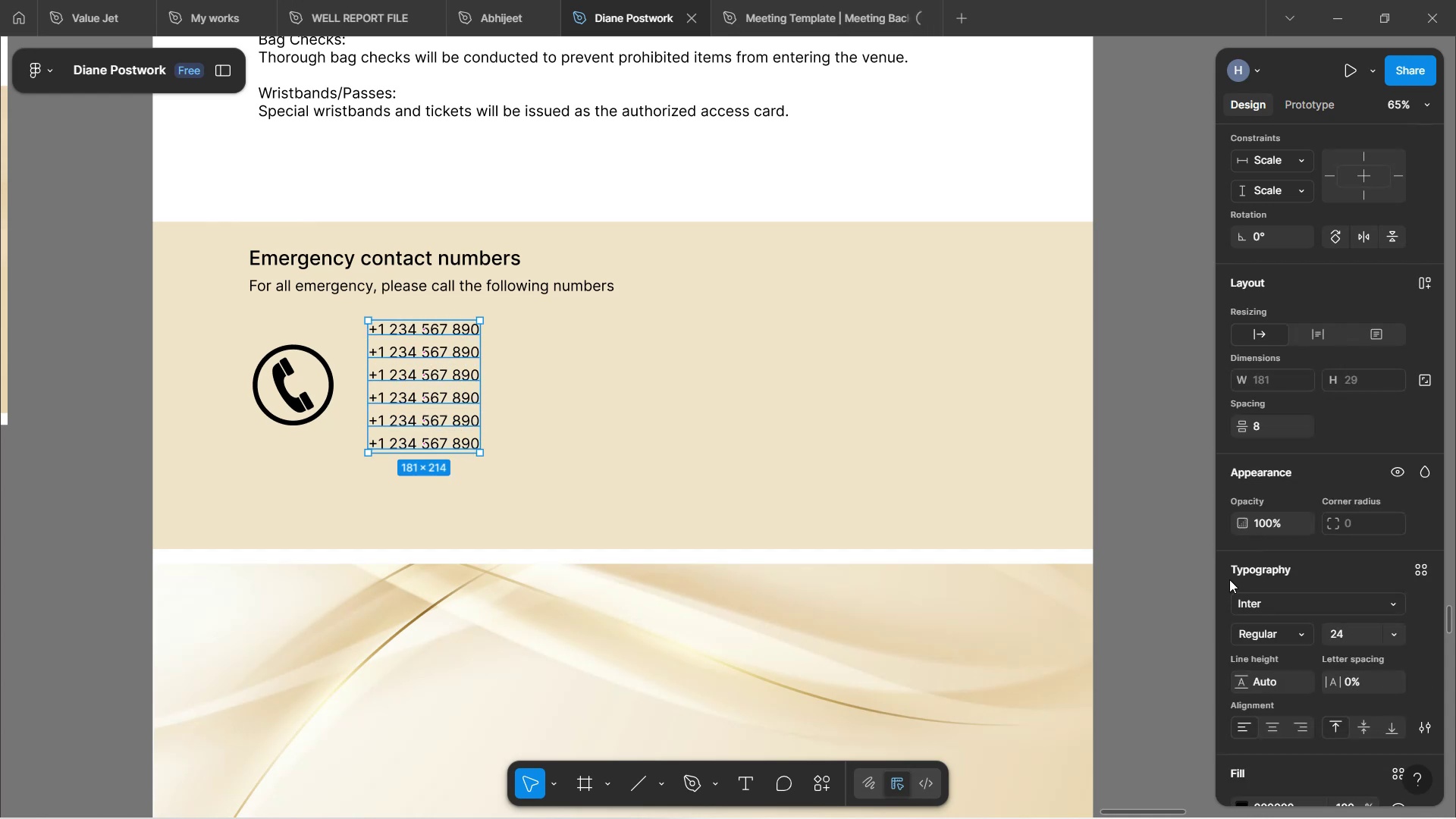 
key(Shift+ShiftLeft)
 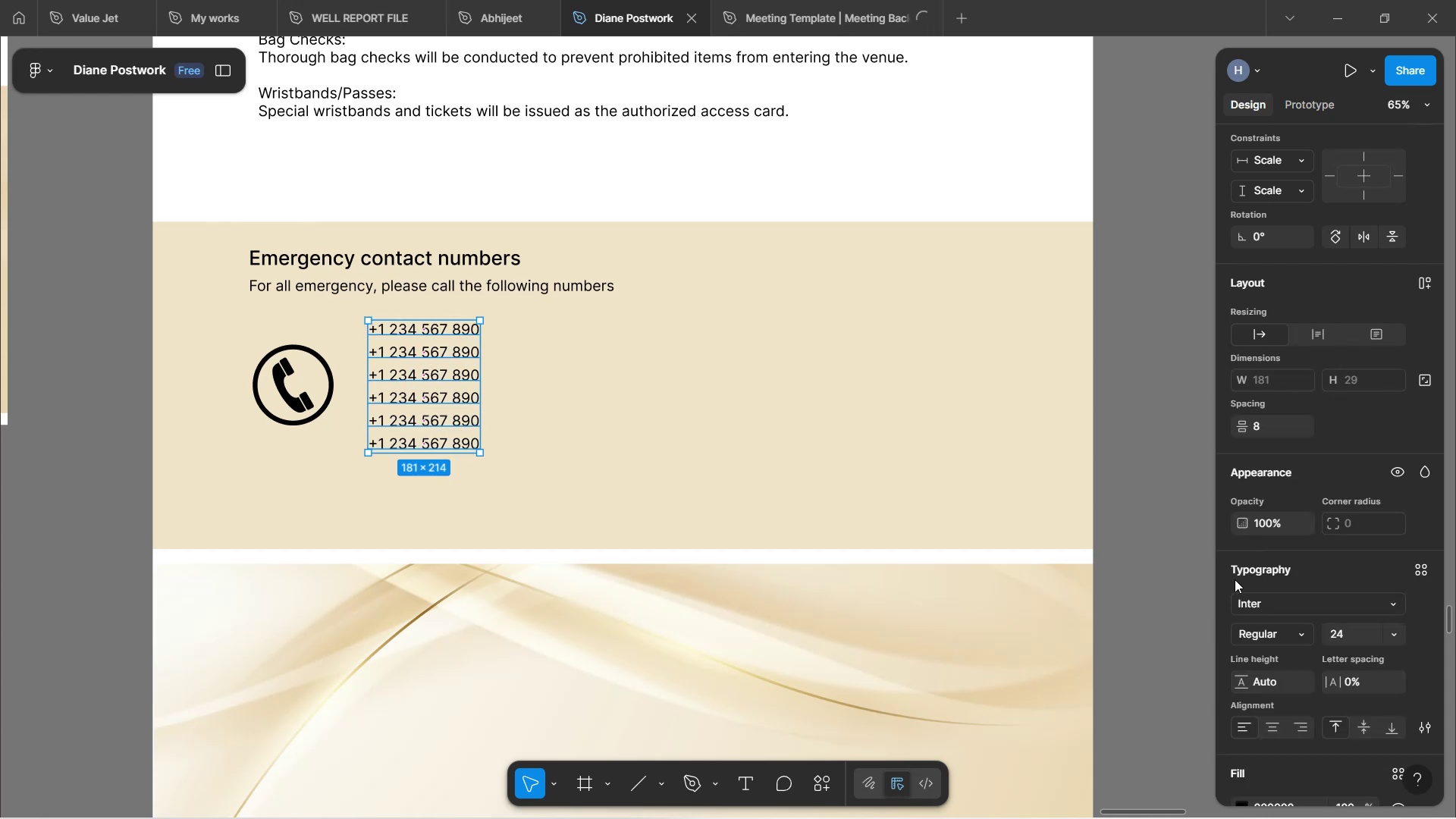 
scroll: coordinate [1303, 584], scroll_direction: down, amount: 5.0
 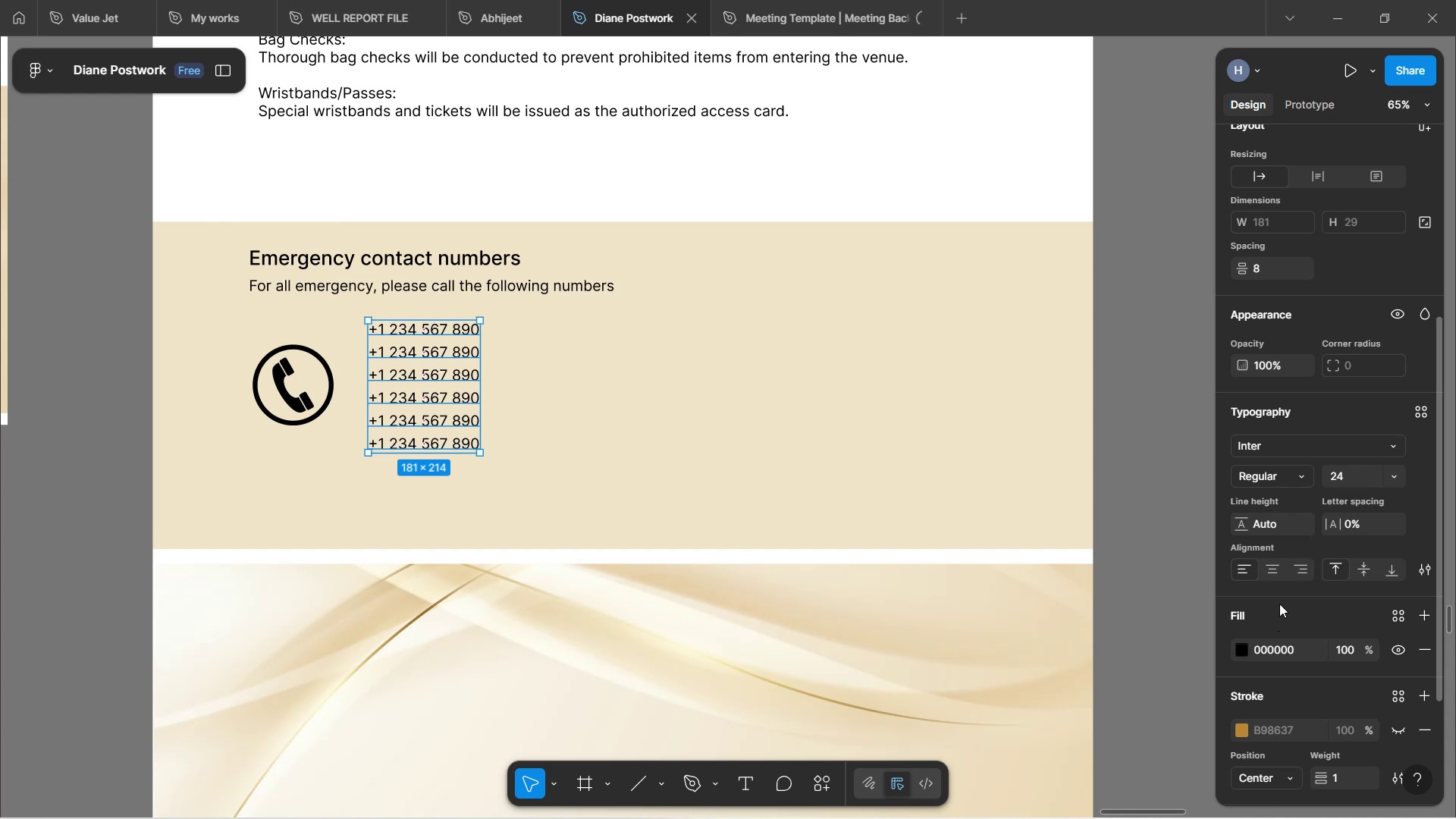 
wait(6.03)
 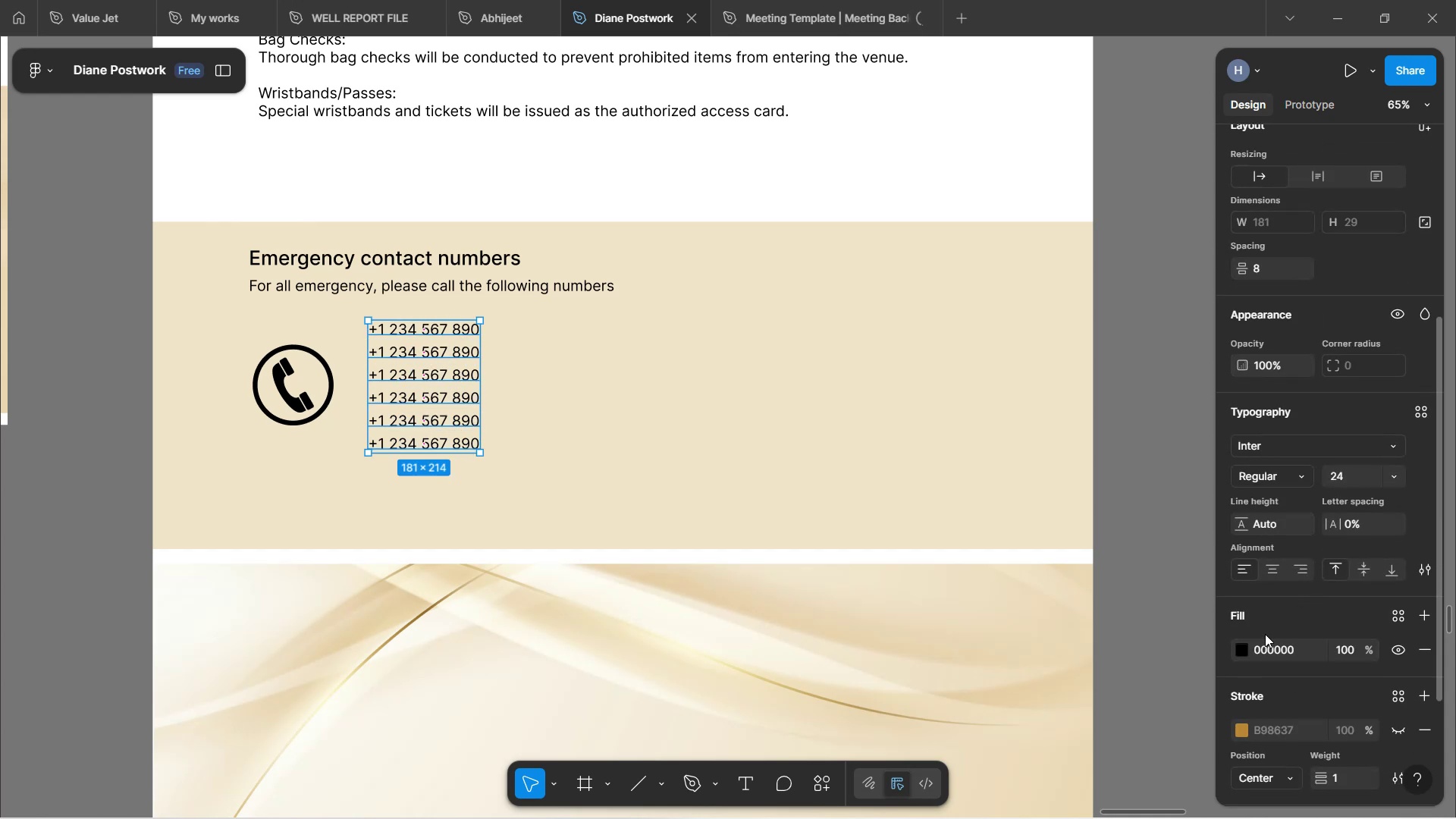 
scroll: coordinate [1307, 610], scroll_direction: down, amount: 5.0
 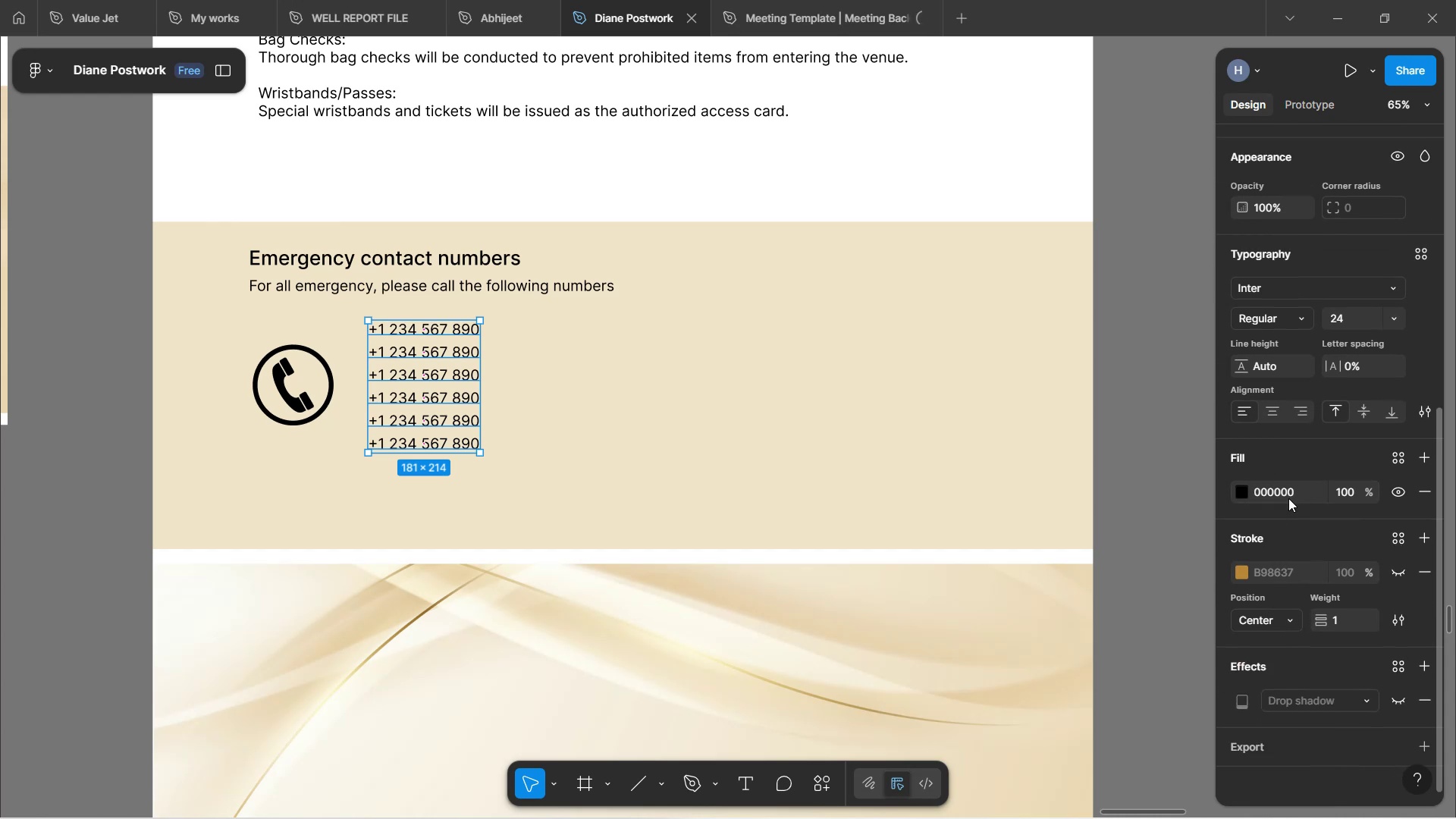 
left_click([1298, 327])
 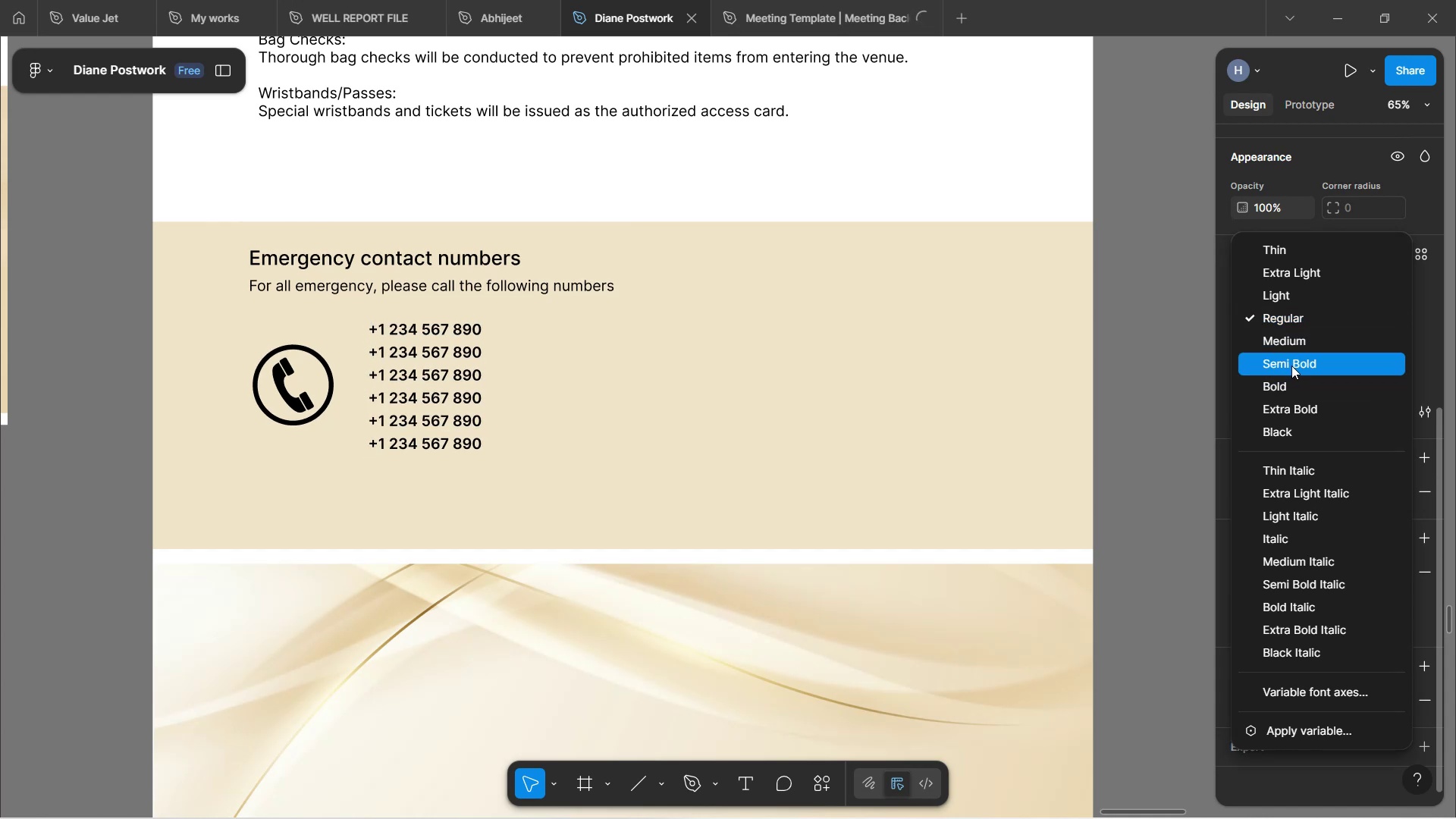 
wait(5.26)
 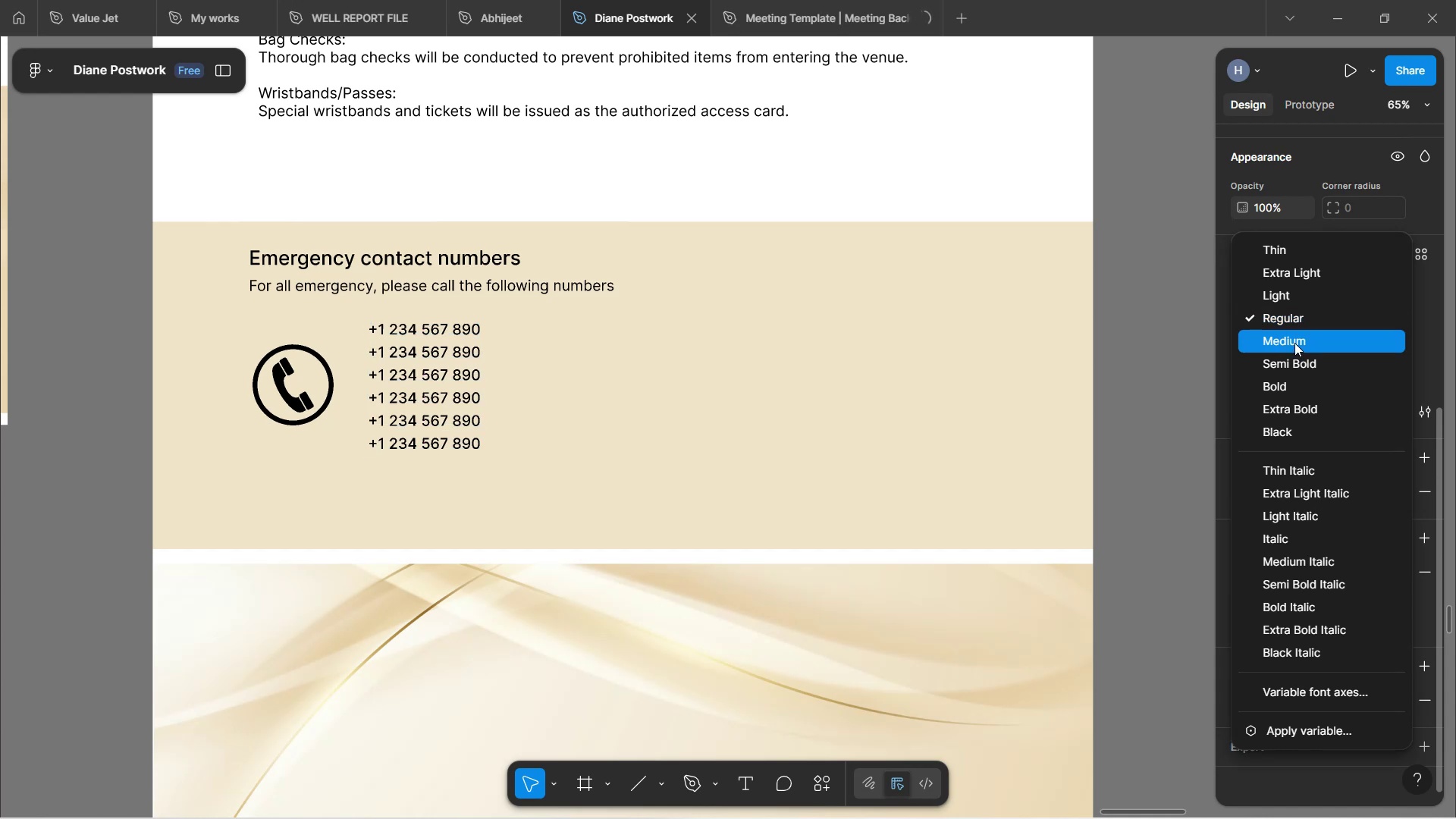 
left_click([1138, 396])
 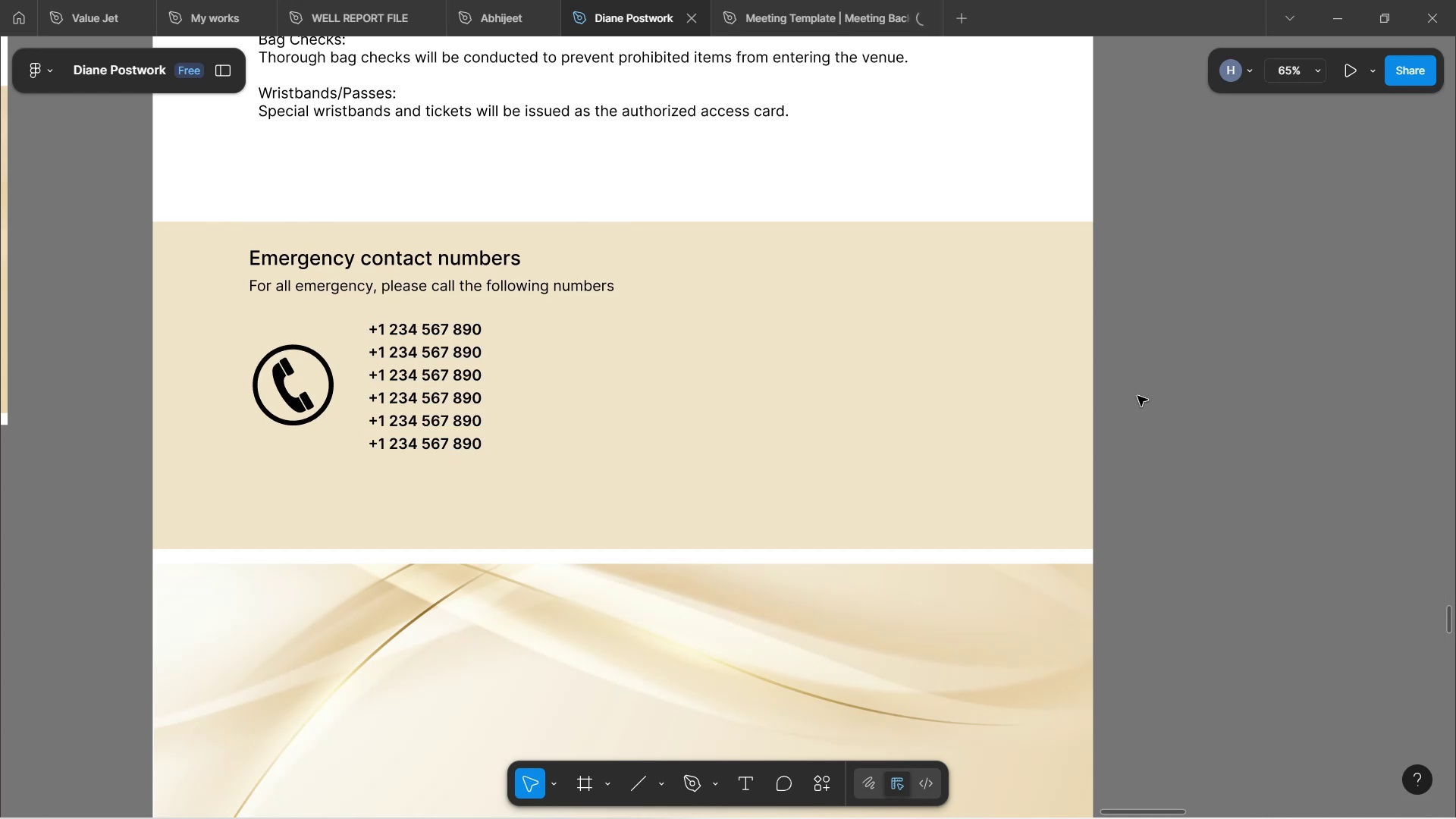 
scroll: coordinate [1136, 396], scroll_direction: up, amount: 9.0
 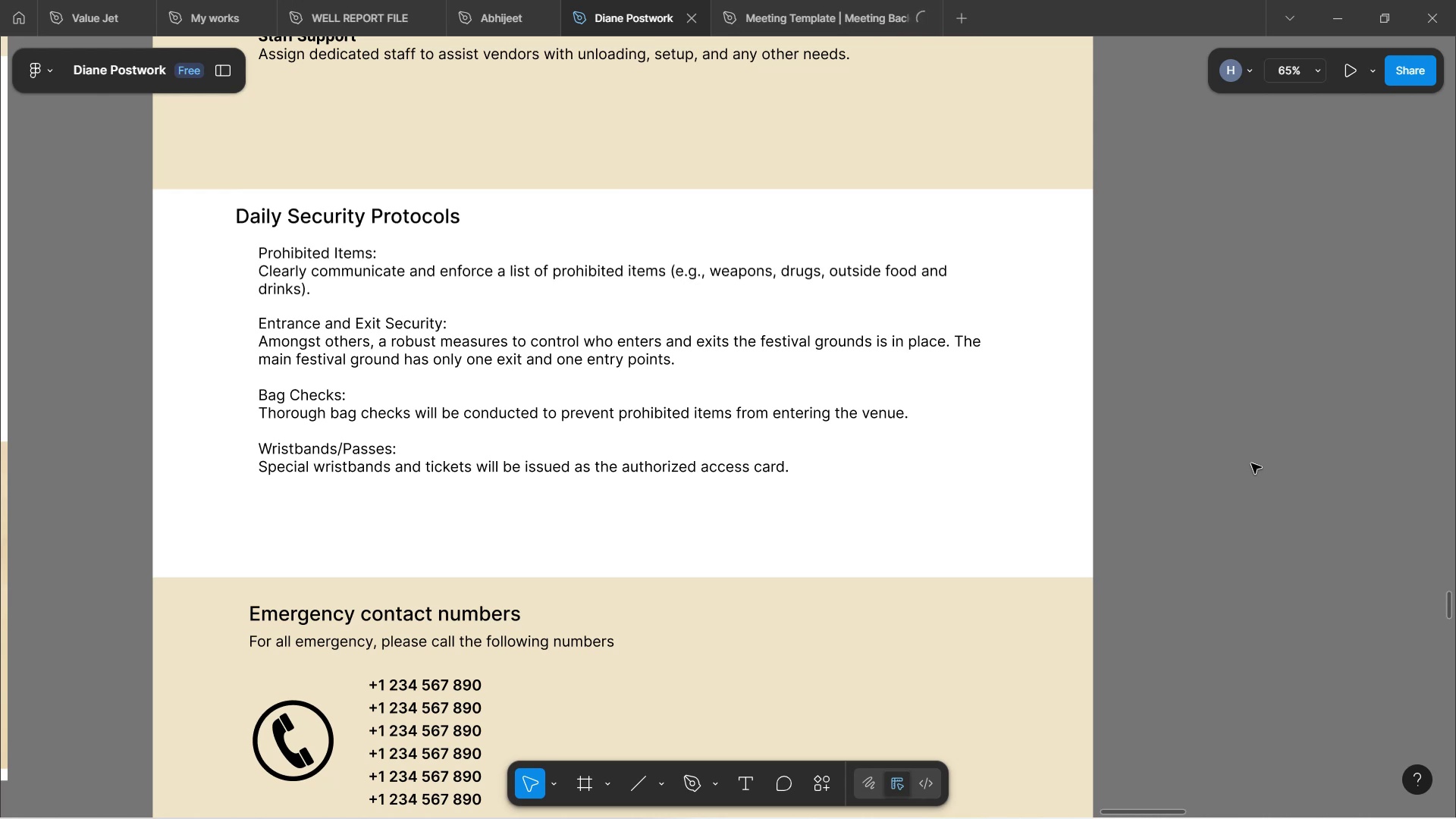 
wait(11.43)
 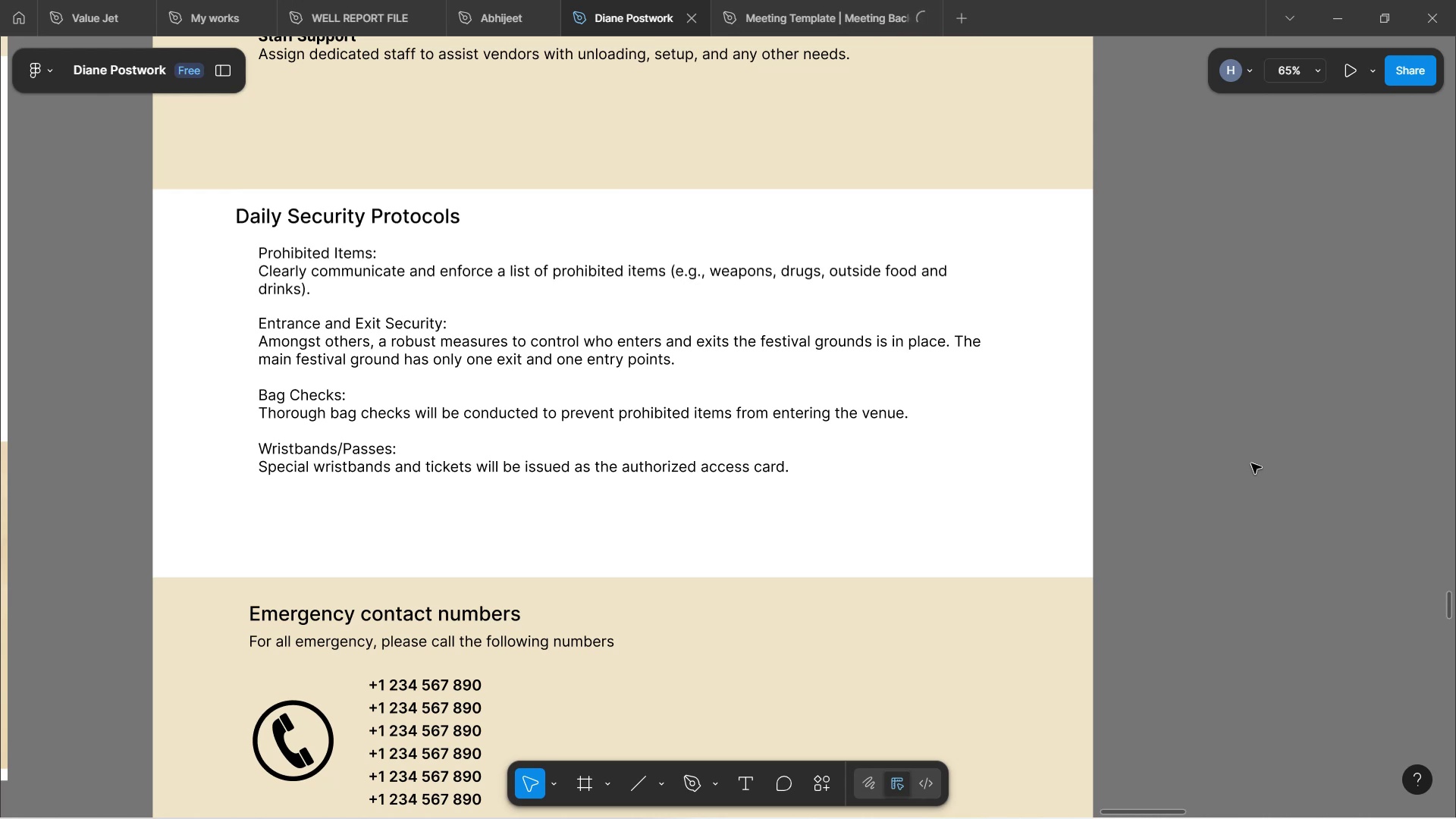 
scroll: coordinate [716, 397], scroll_direction: up, amount: 2.0
 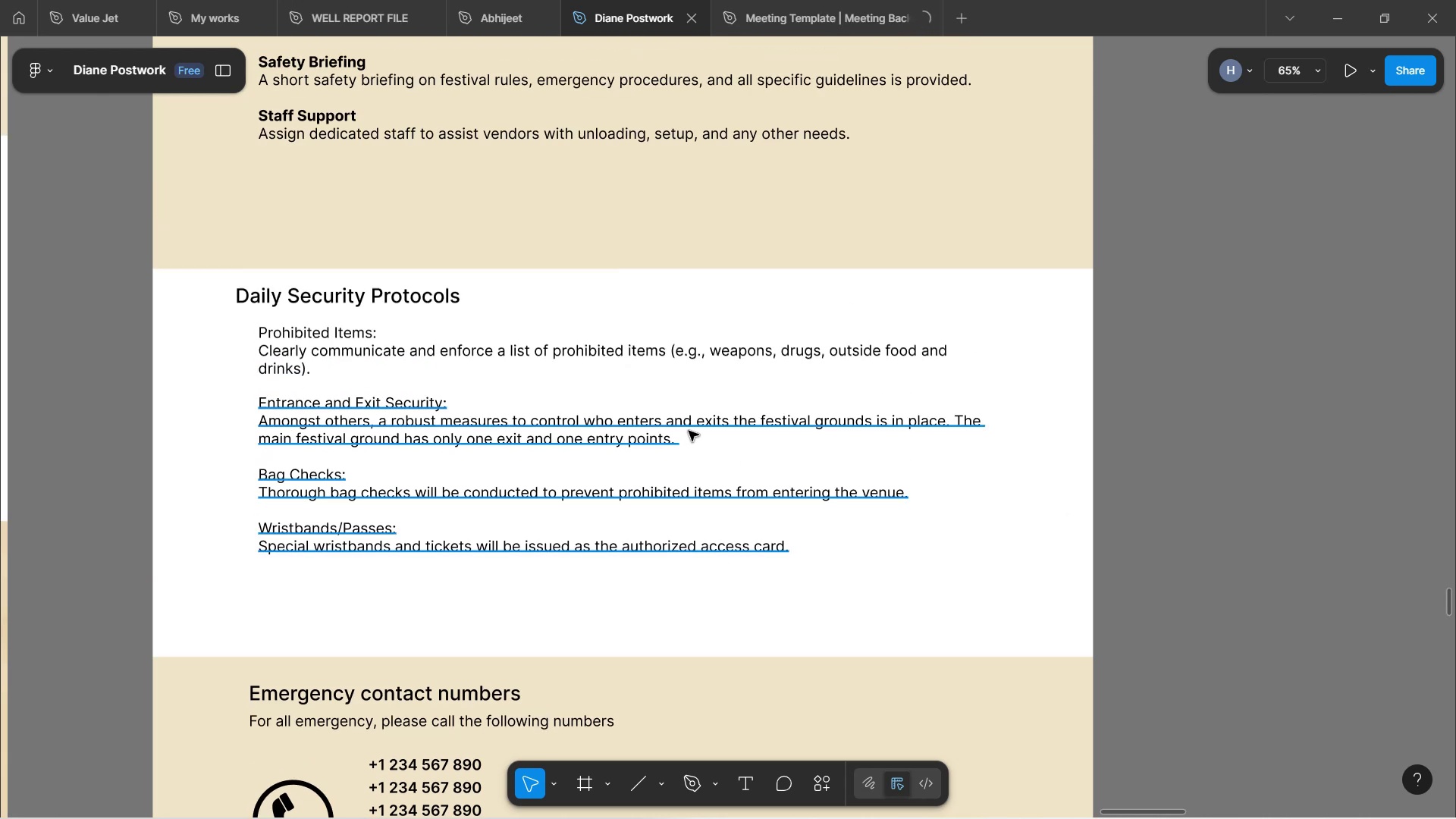 
hold_key(key=ControlLeft, duration=1.12)
scroll: coordinate [690, 431], scroll_direction: down, amount: 2.0
 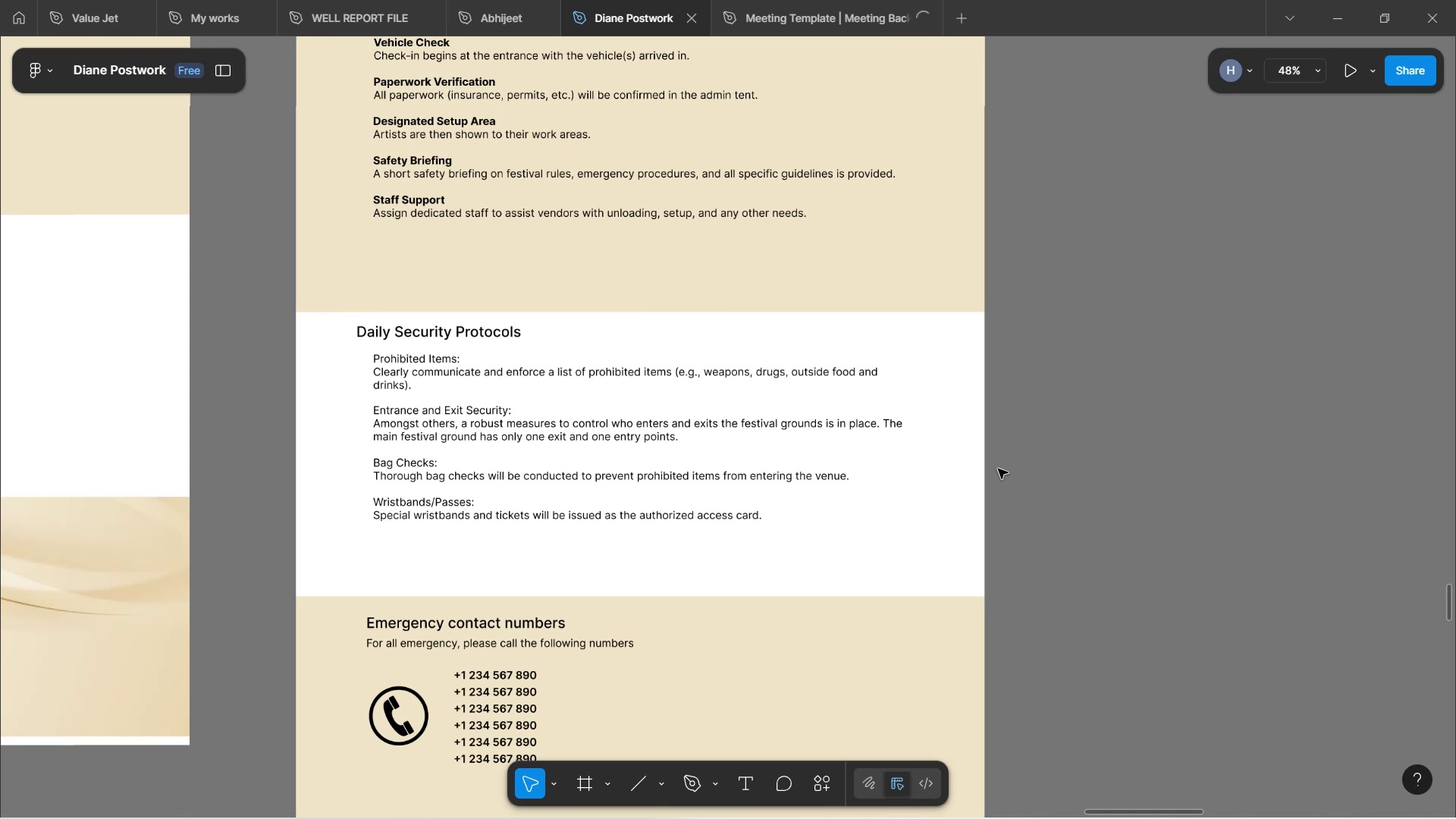 
left_click([1046, 473])
 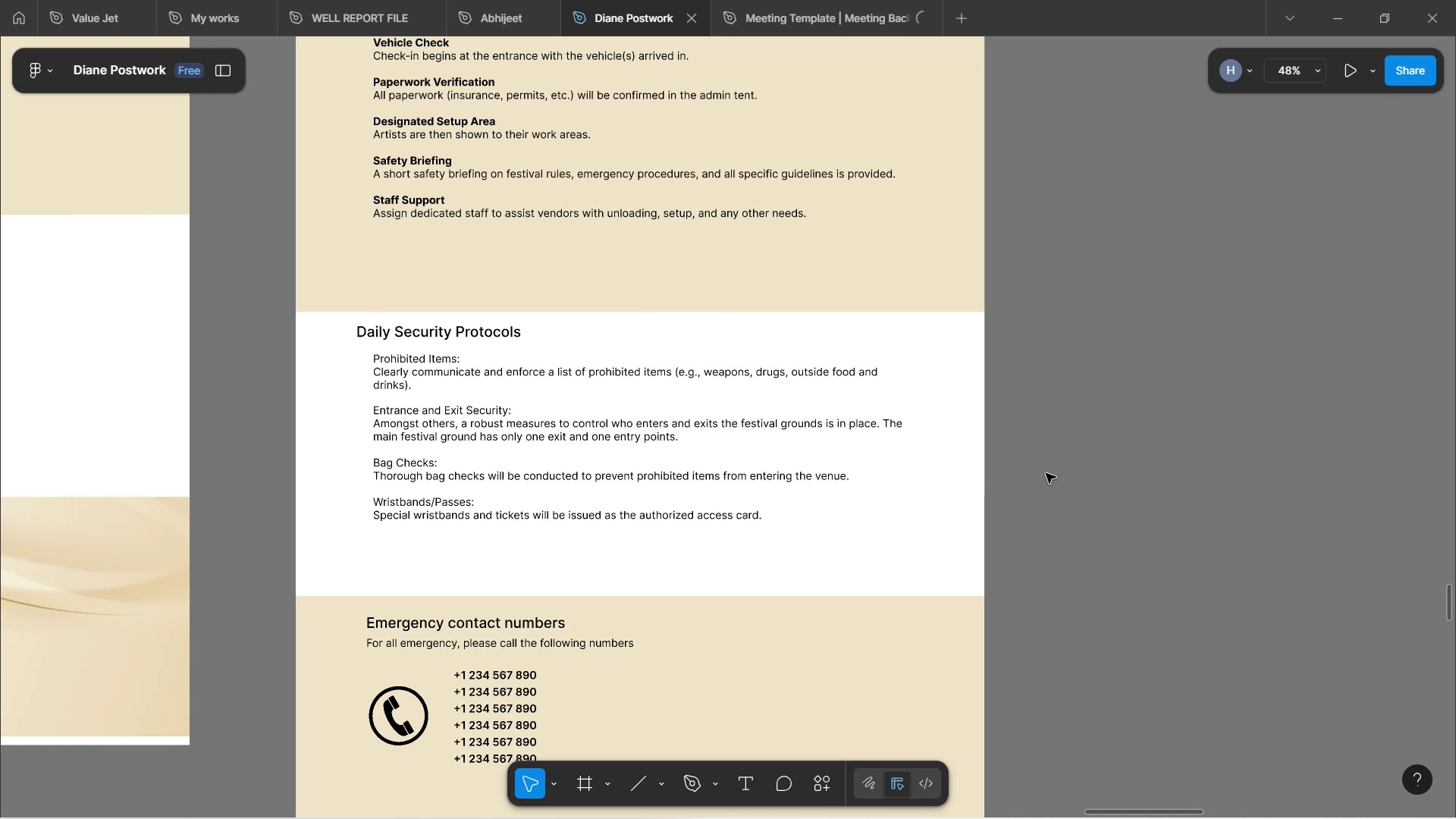 
scroll: coordinate [1046, 472], scroll_direction: down, amount: 4.0
 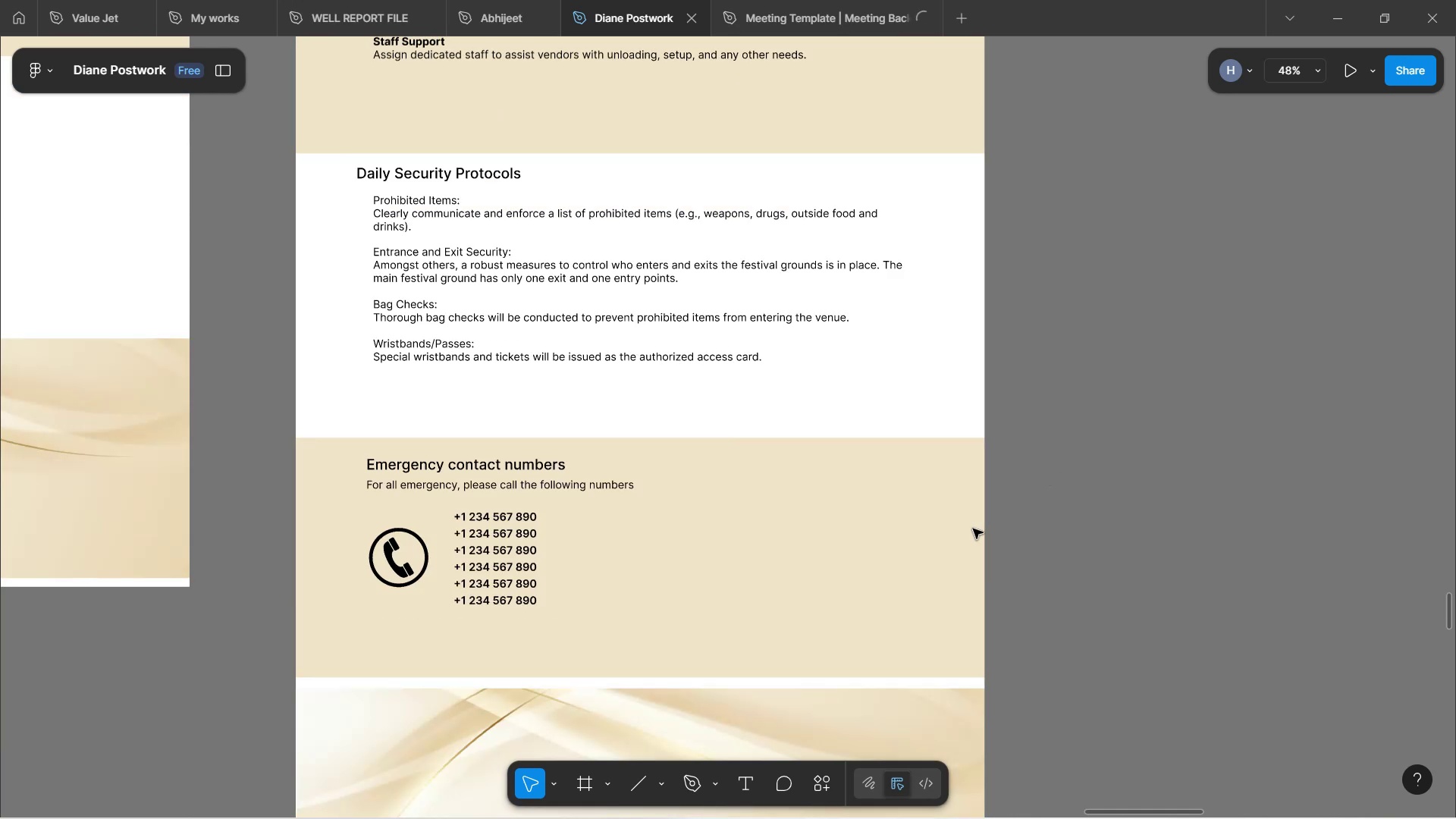 
left_click([871, 579])
 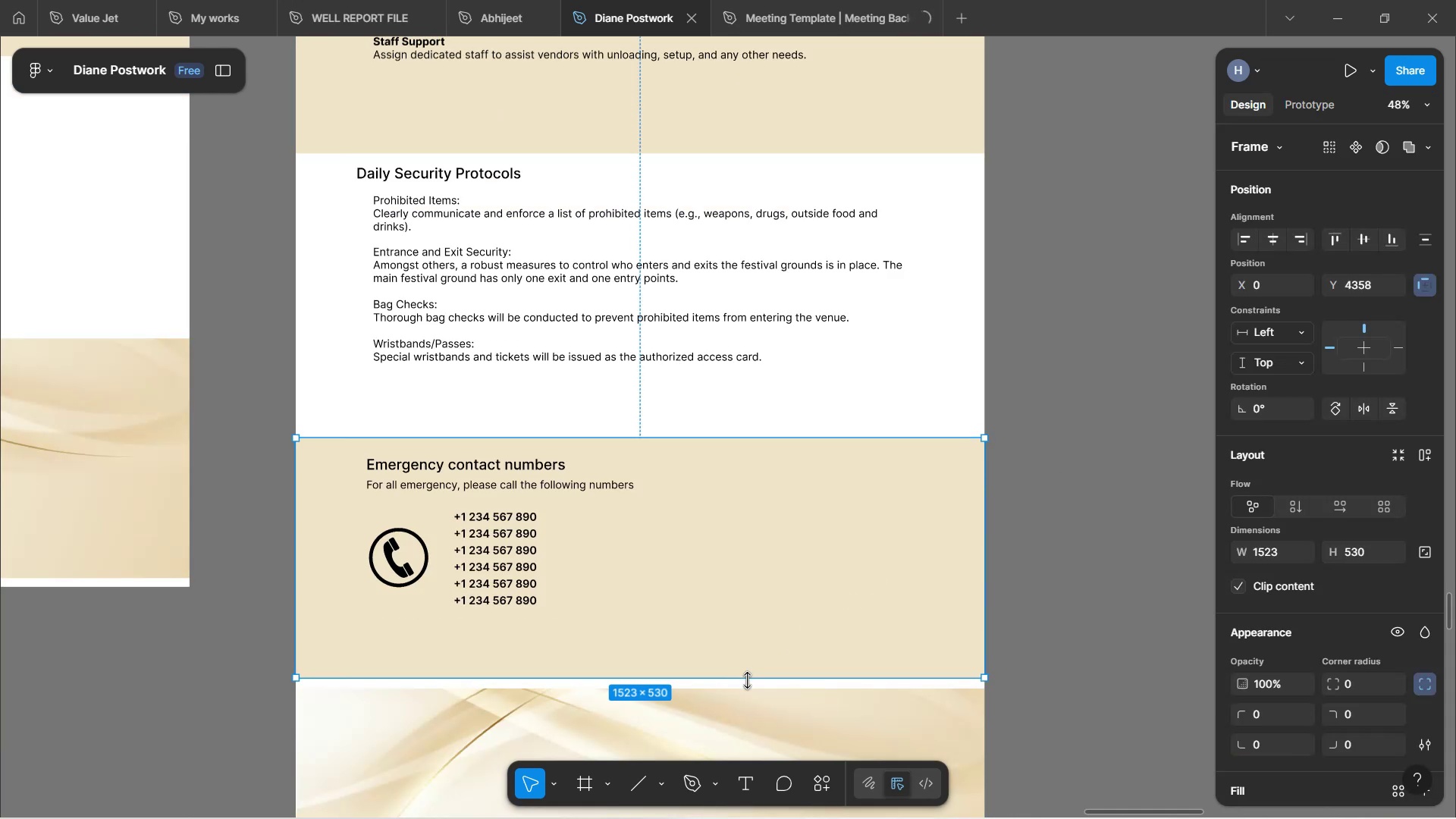 
left_click_drag(start_coordinate=[752, 679], to_coordinate=[765, 641])
 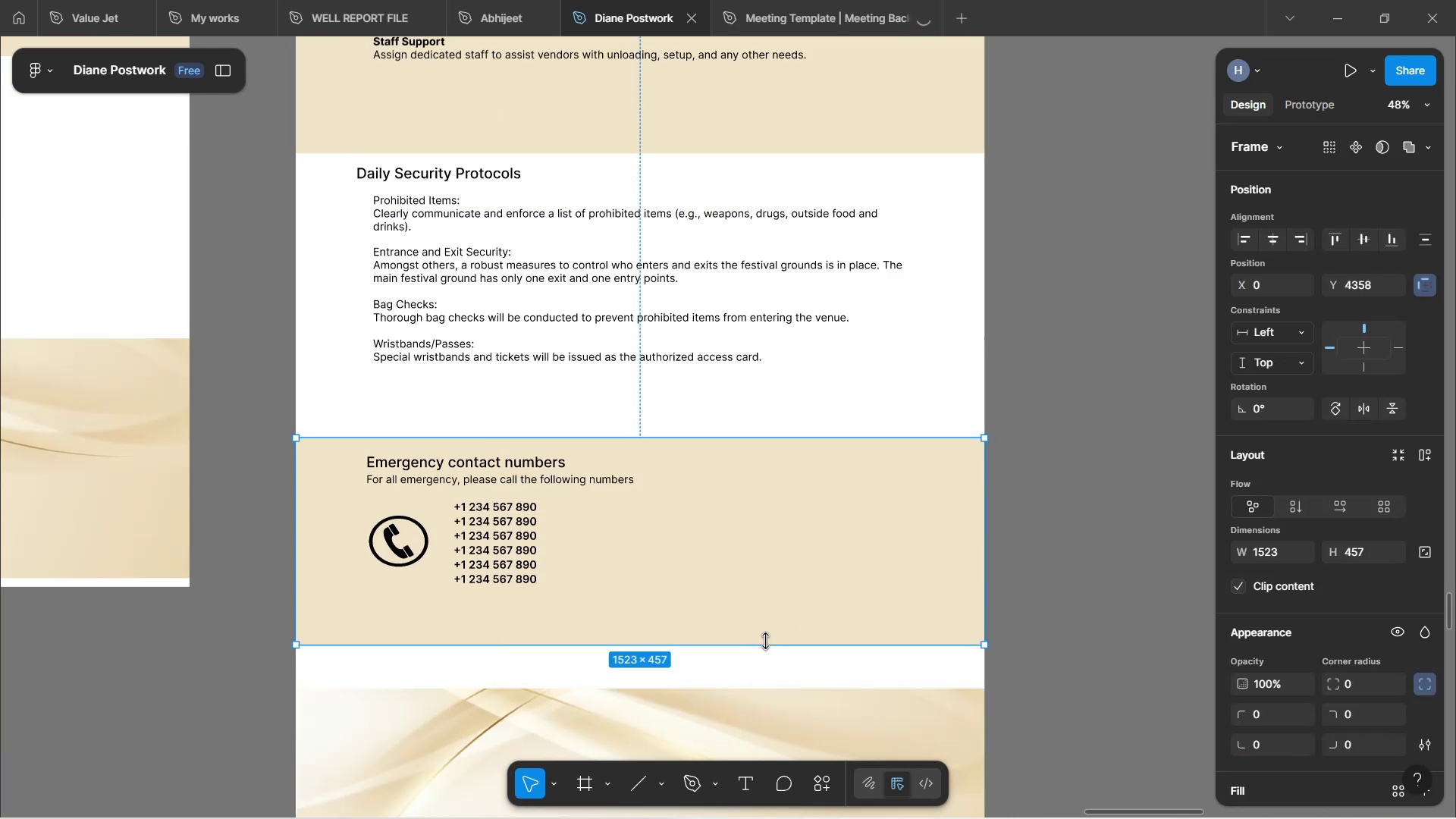 
key(Control+Z)
 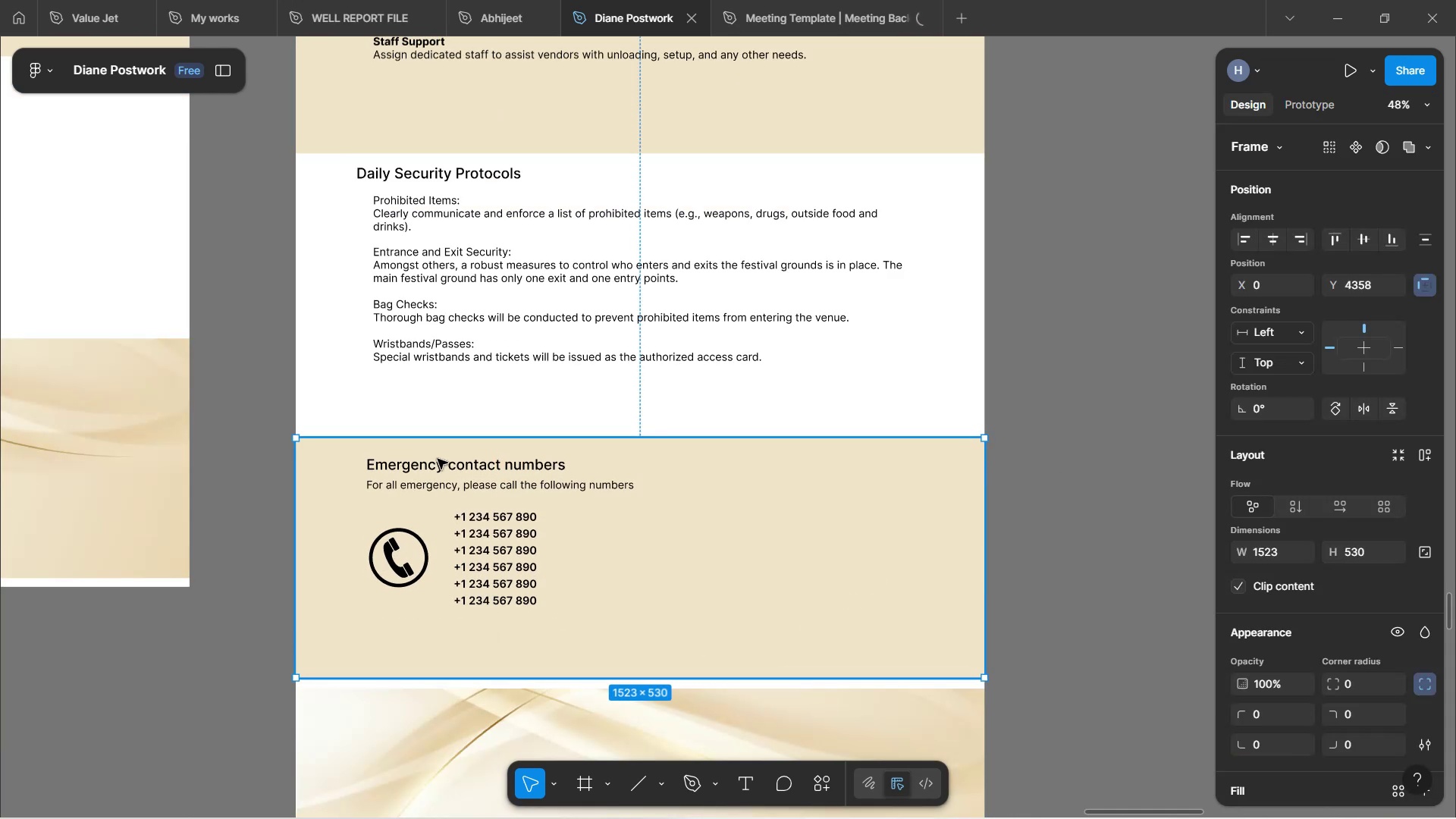 
double_click([447, 462])
 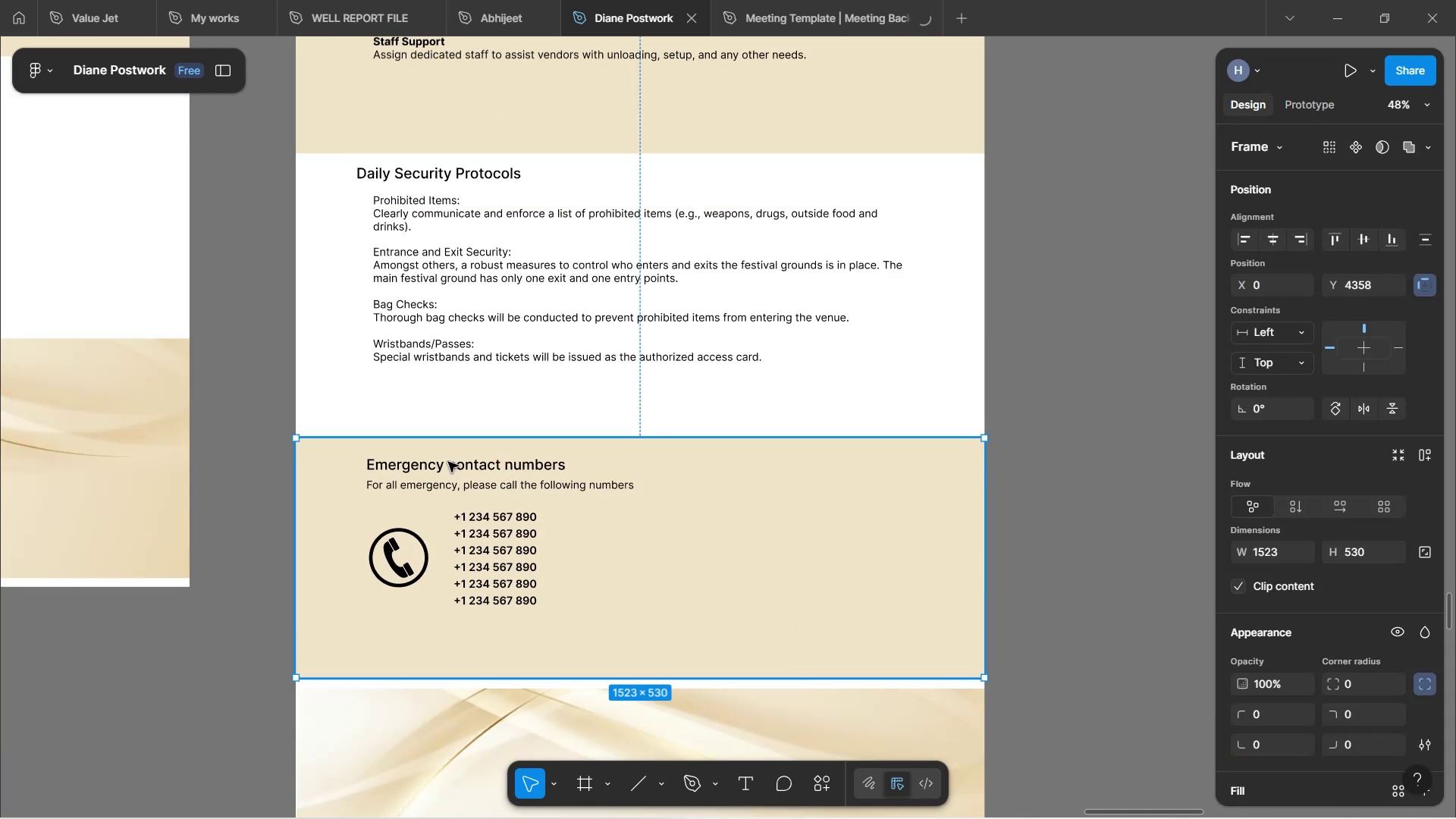 
double_click([449, 462])
 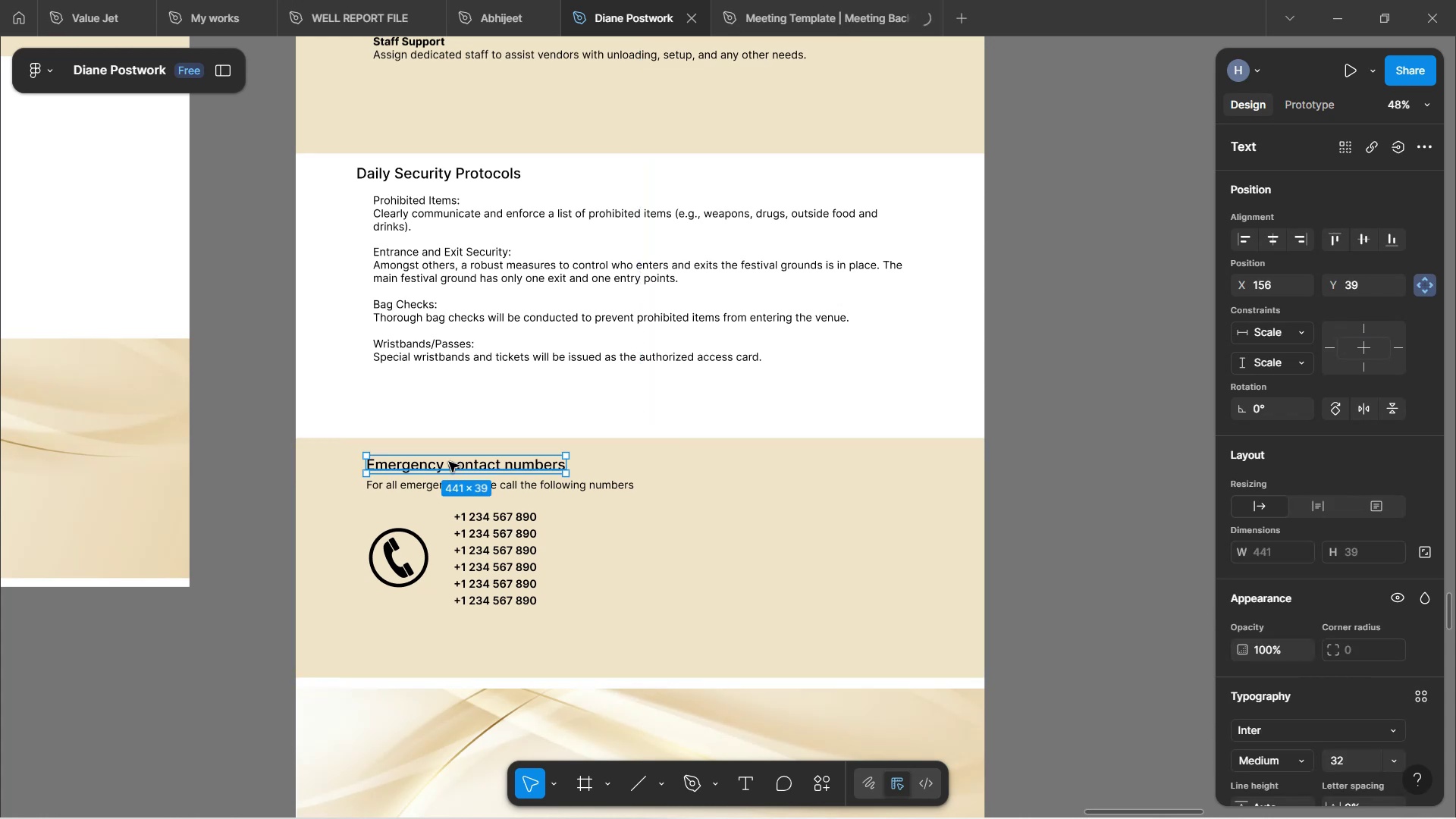 
hold_key(key=ShiftLeft, duration=1.53)
left_click([525, 491])
 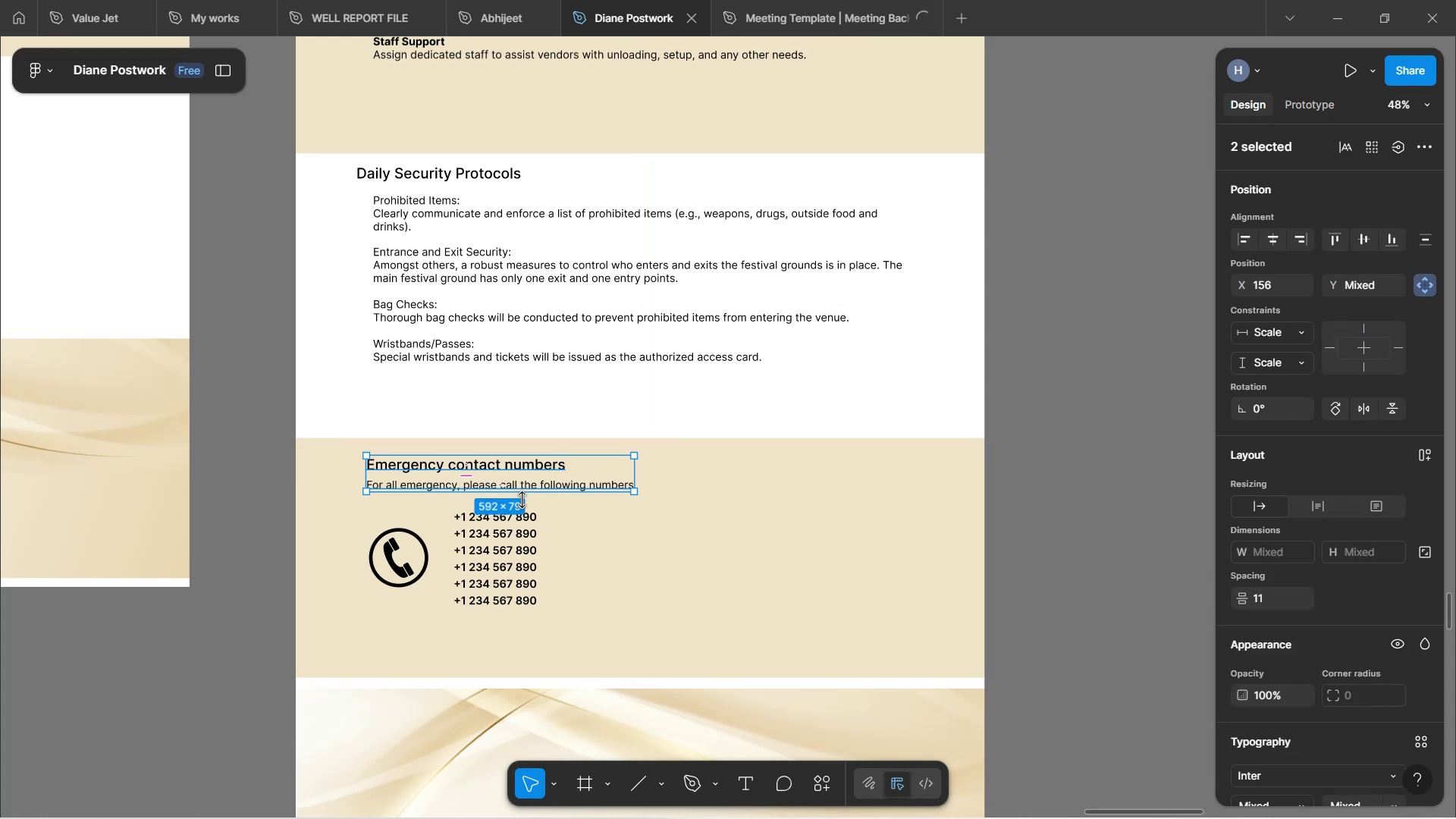 
hold_key(key=ShiftLeft, duration=1.5)
 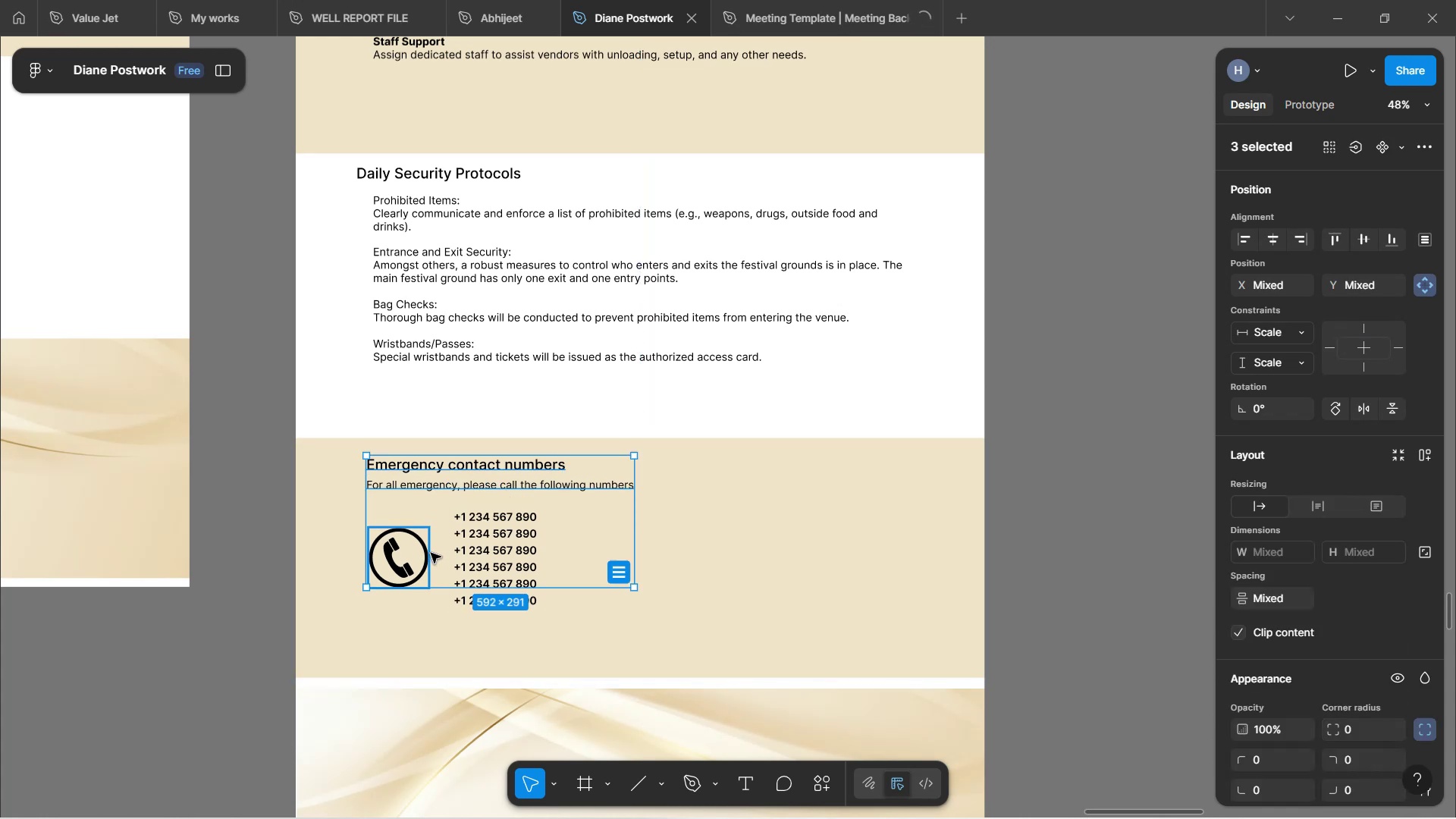 
hold_key(key=ShiftLeft, duration=1.52)
left_click([426, 553])
 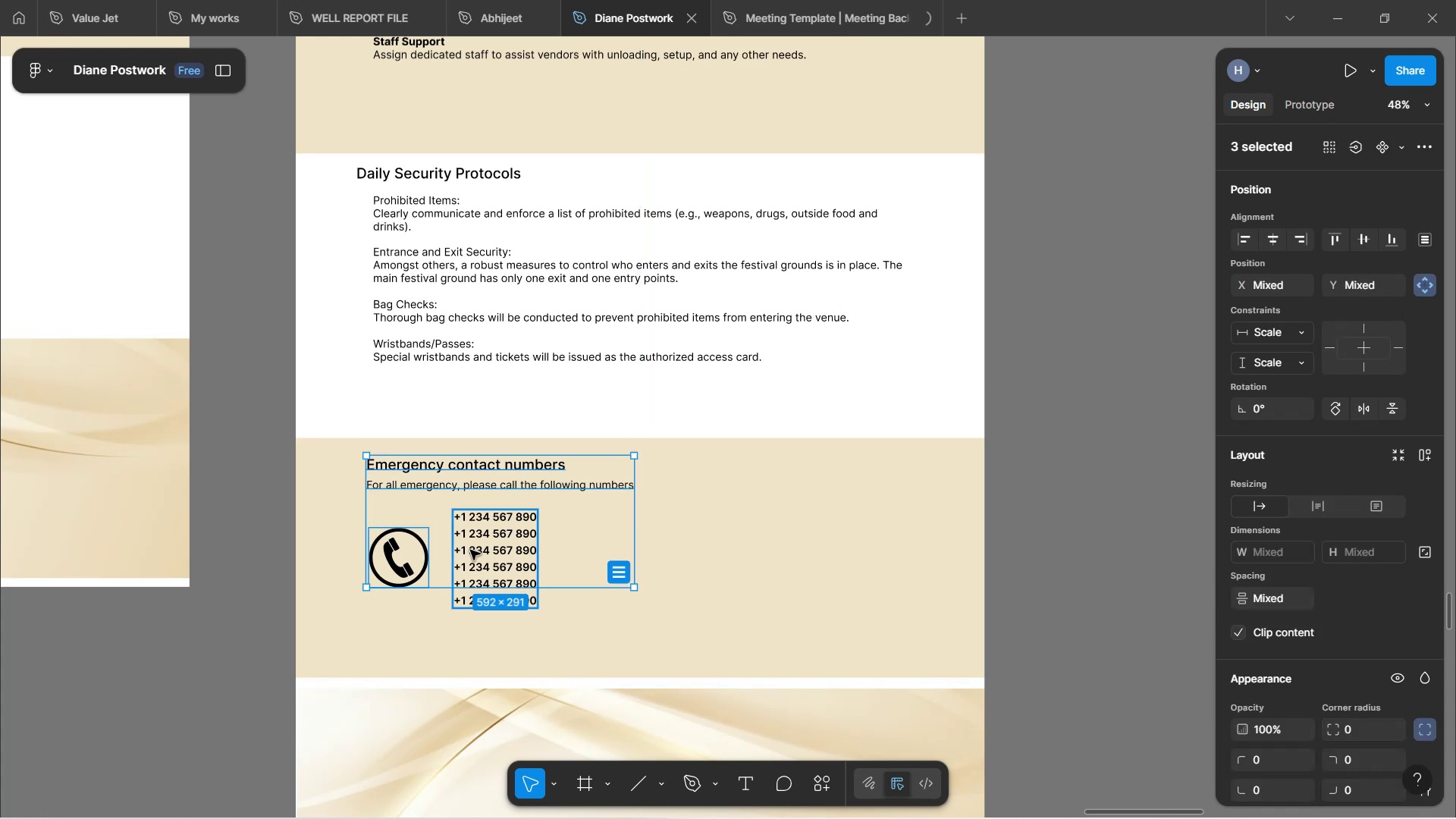 
left_click([498, 550])
 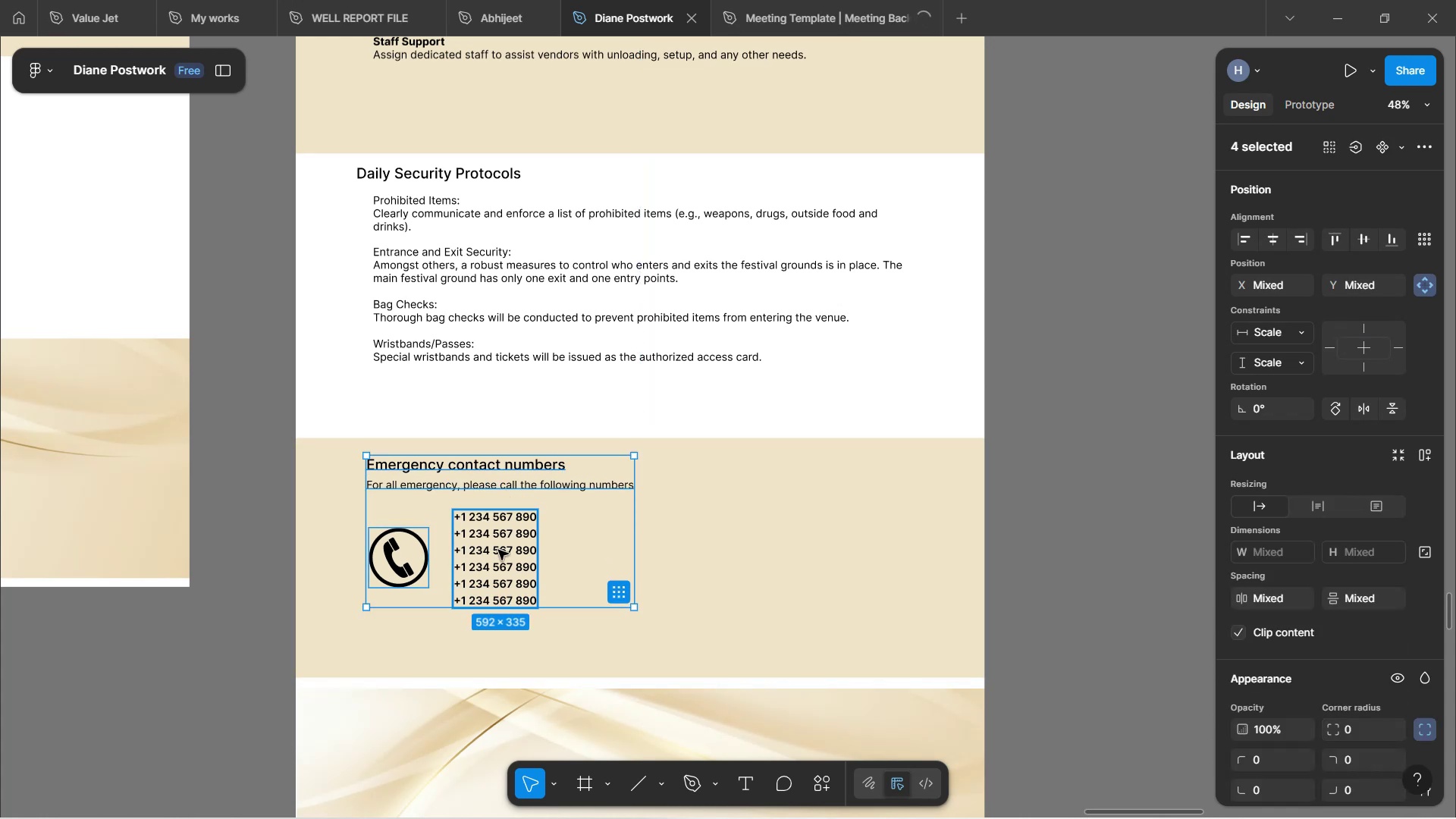 
key(Shift+ShiftLeft)
 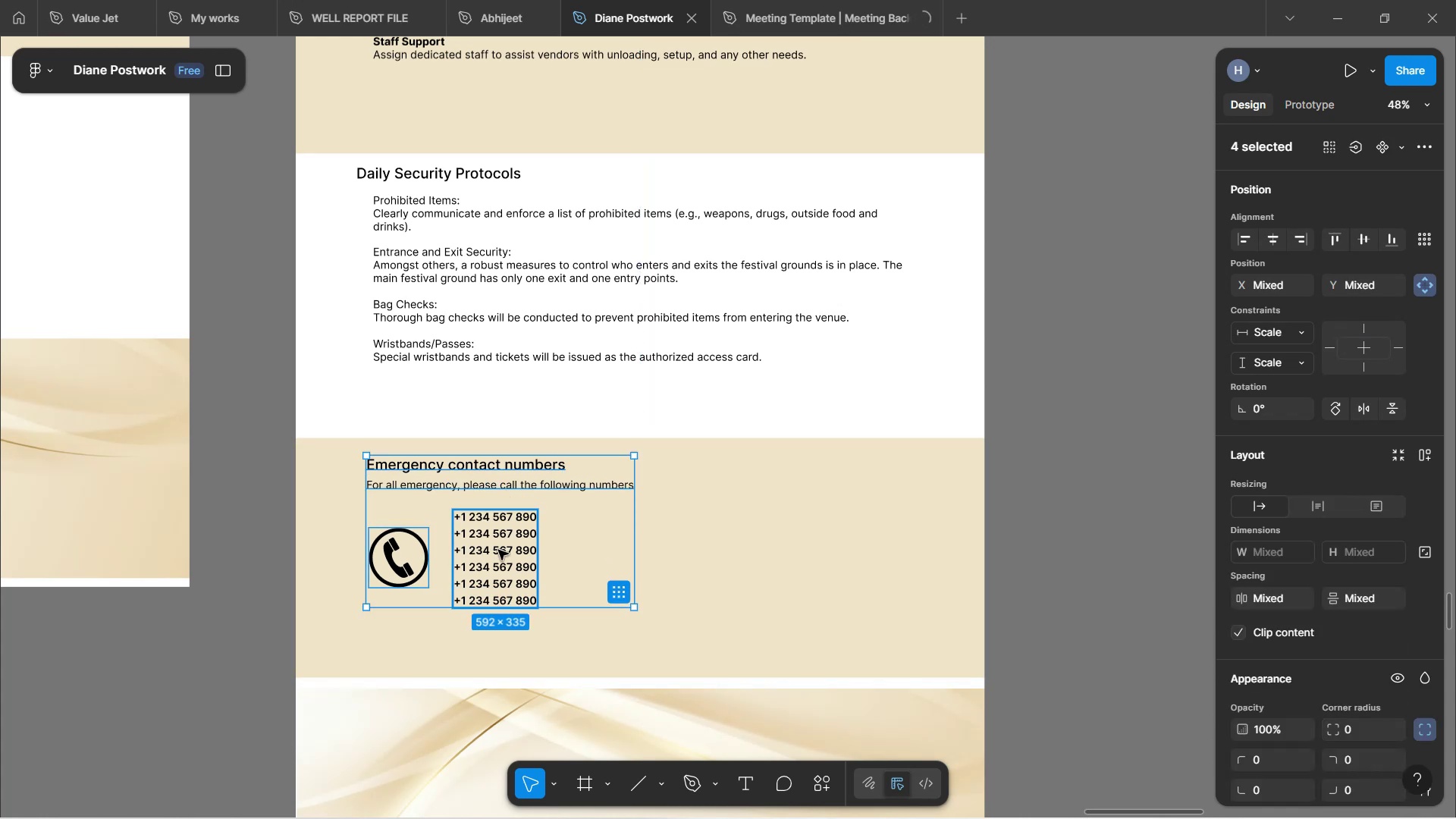 
key(Shift+ShiftLeft)
 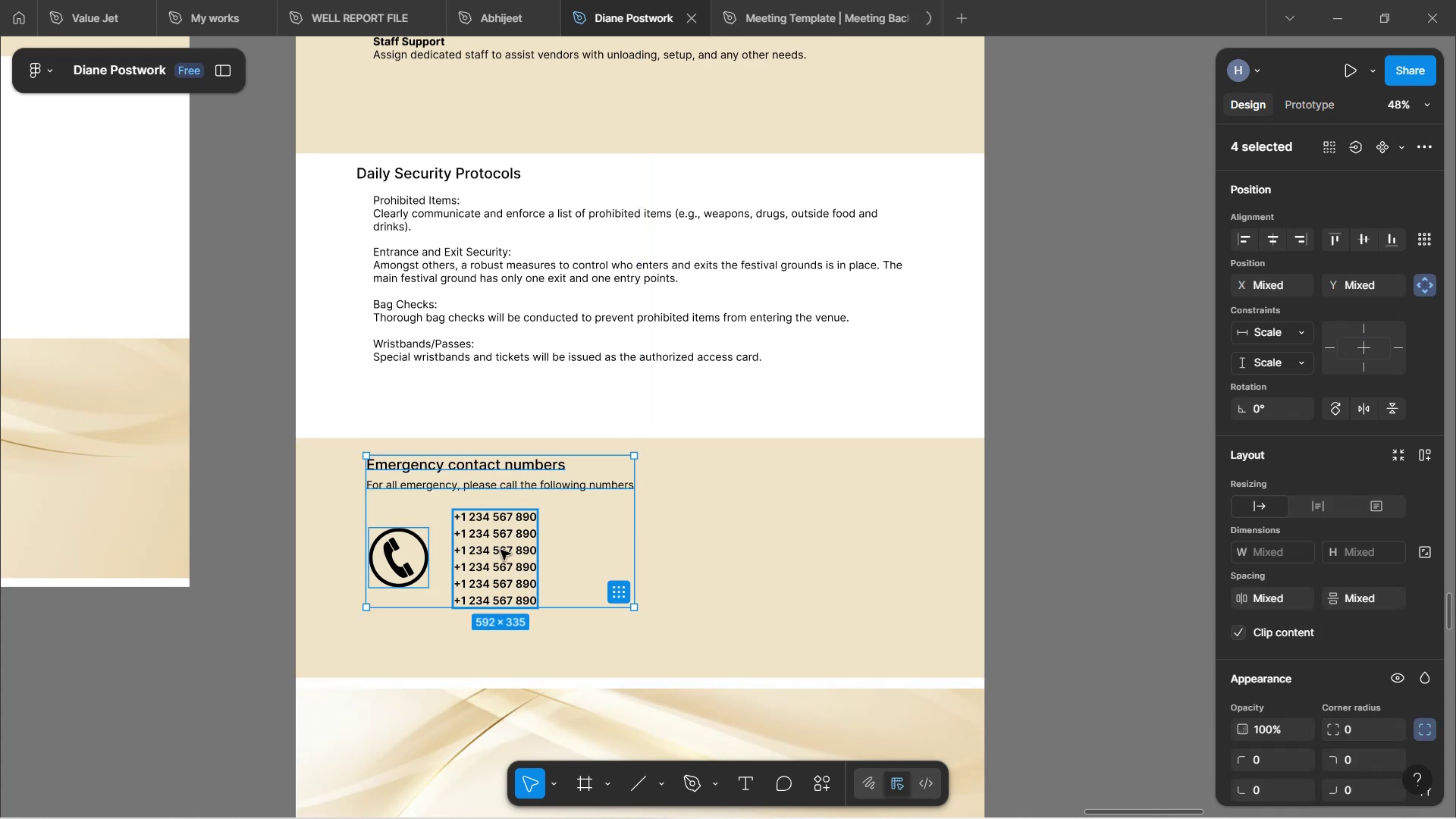 
key(Shift+ShiftLeft)
 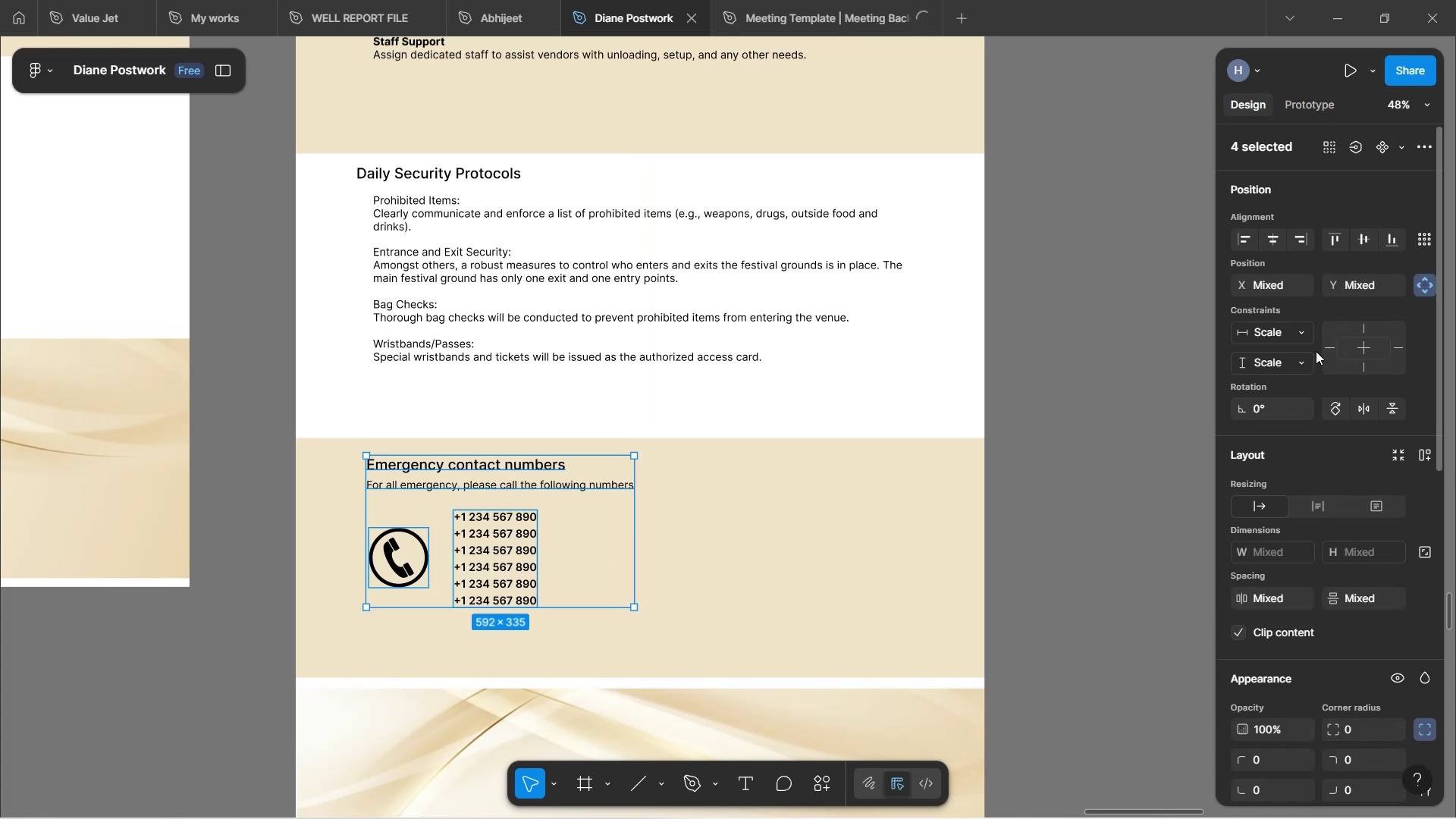 
left_click([1326, 351])
 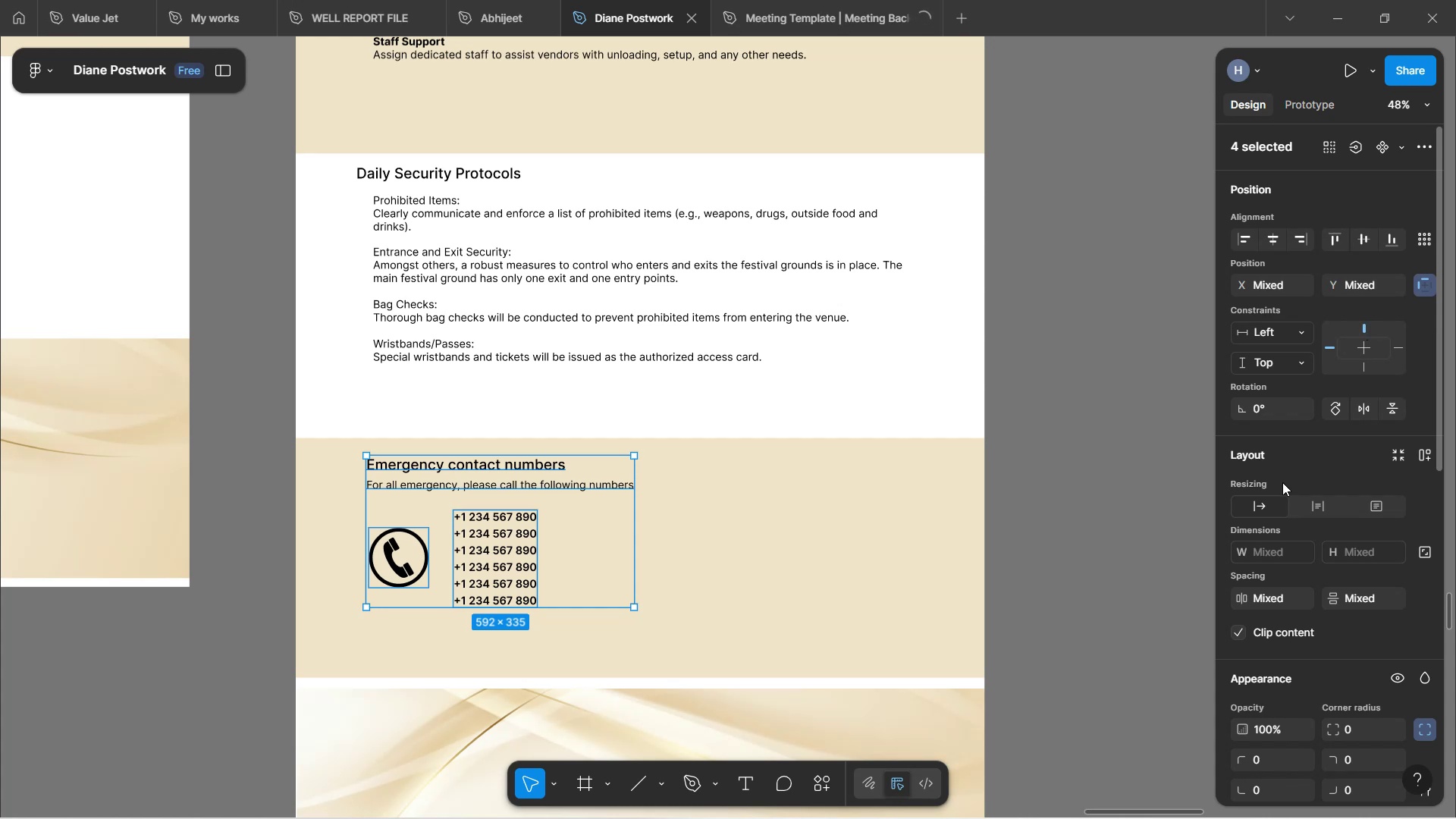 
left_click([1052, 492])
 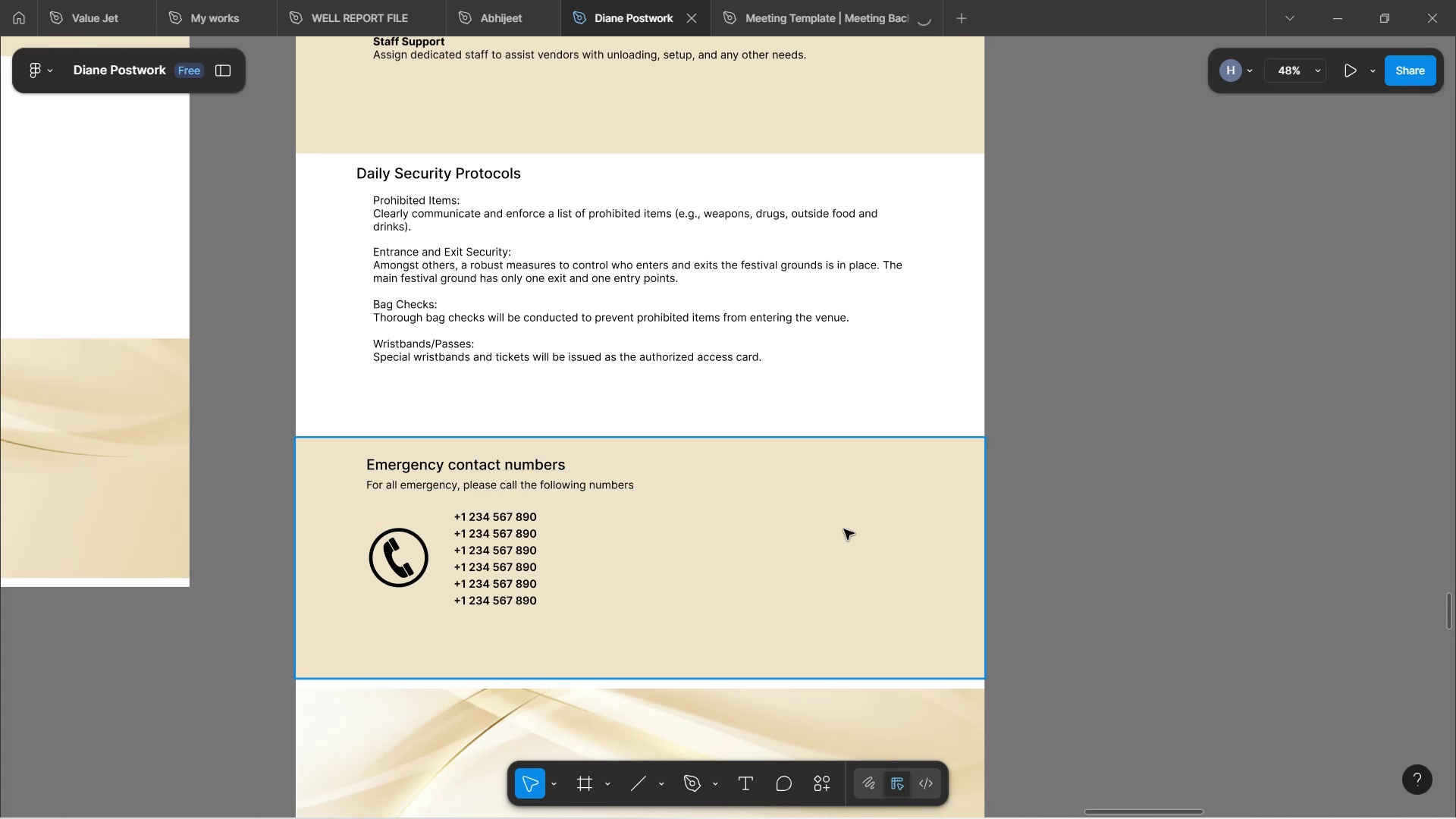 
left_click([844, 529])
 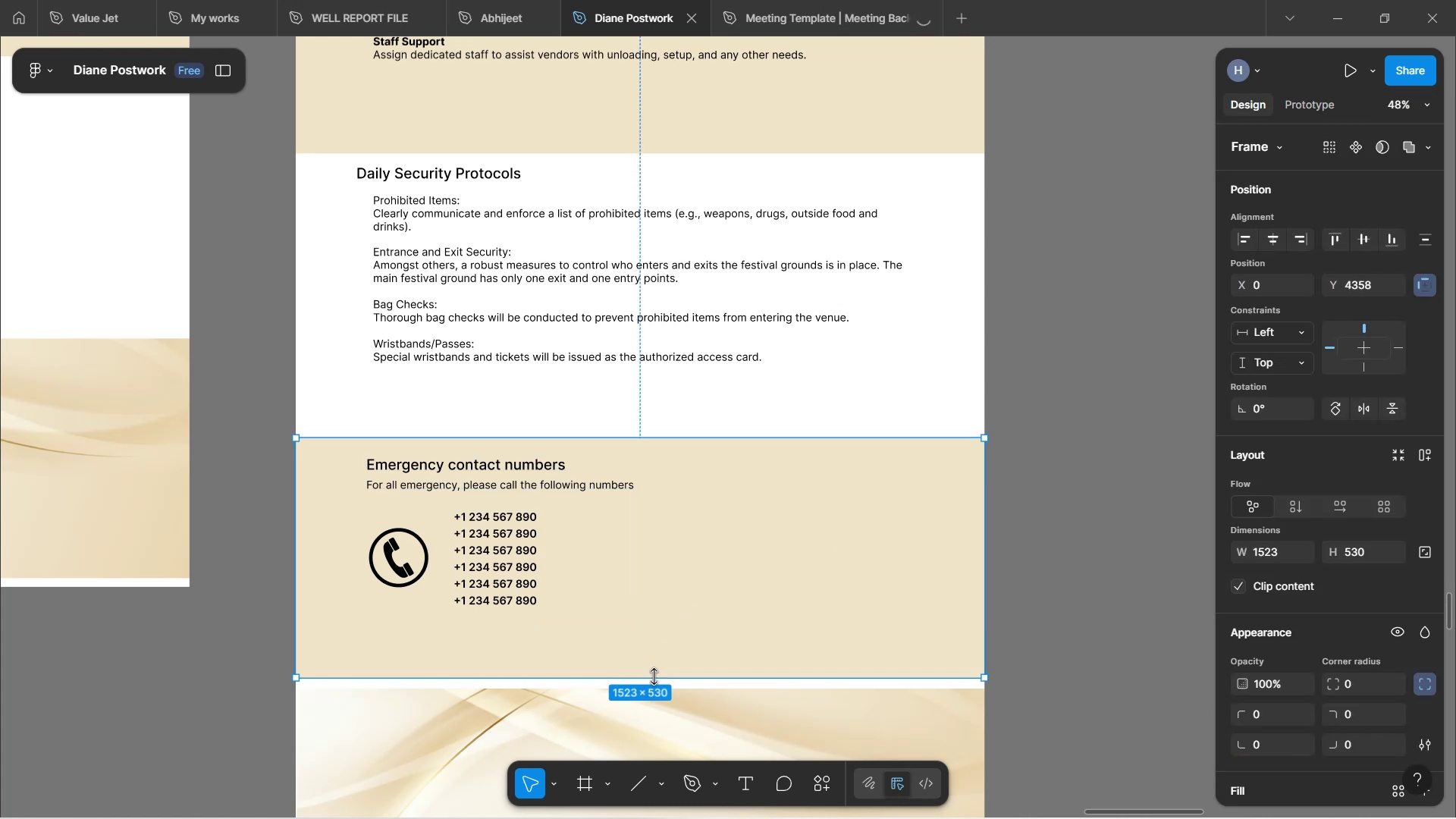 
left_click_drag(start_coordinate=[656, 677], to_coordinate=[688, 638])
 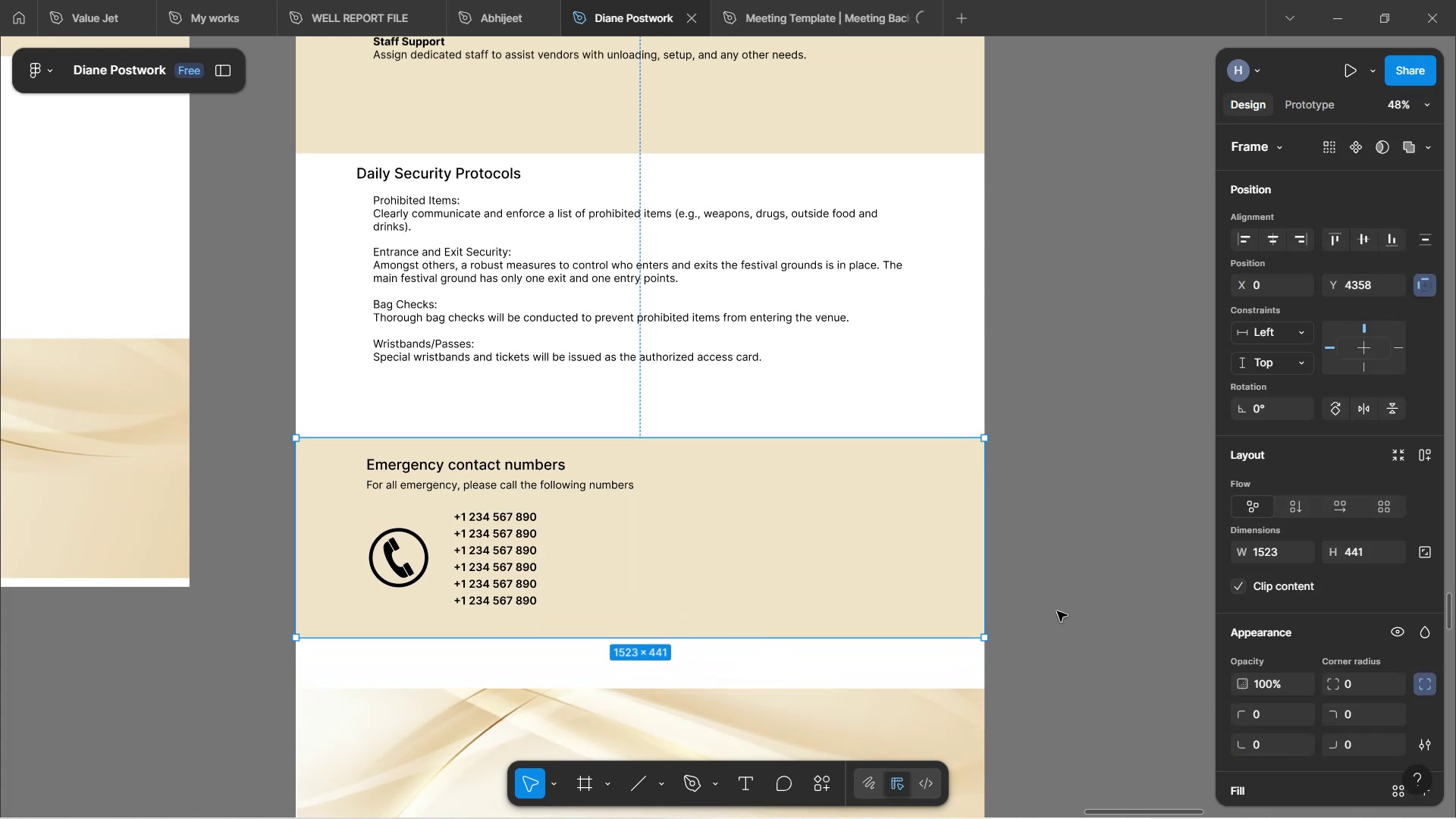 
left_click([1060, 608])
 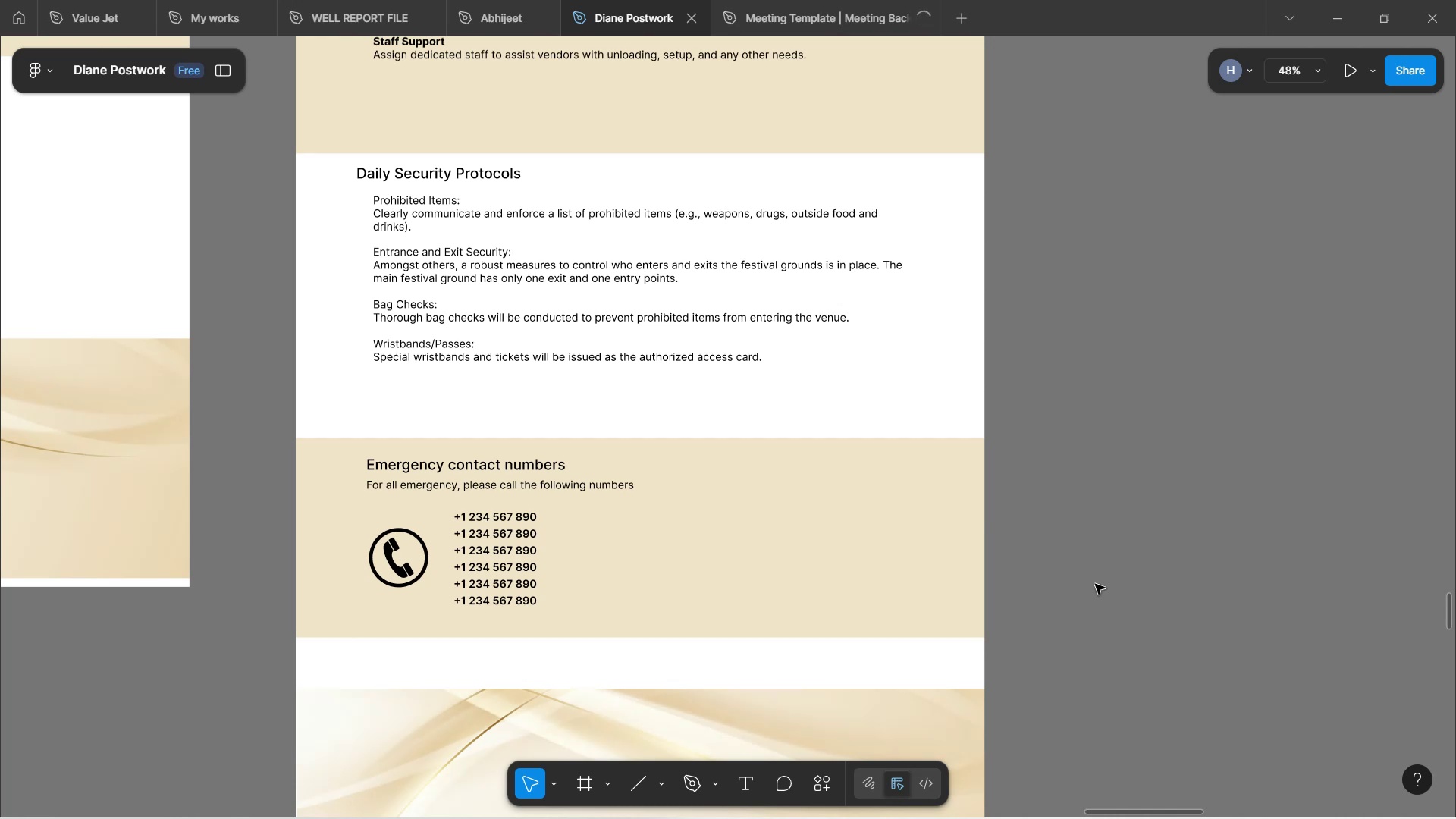 
wait(5.29)
 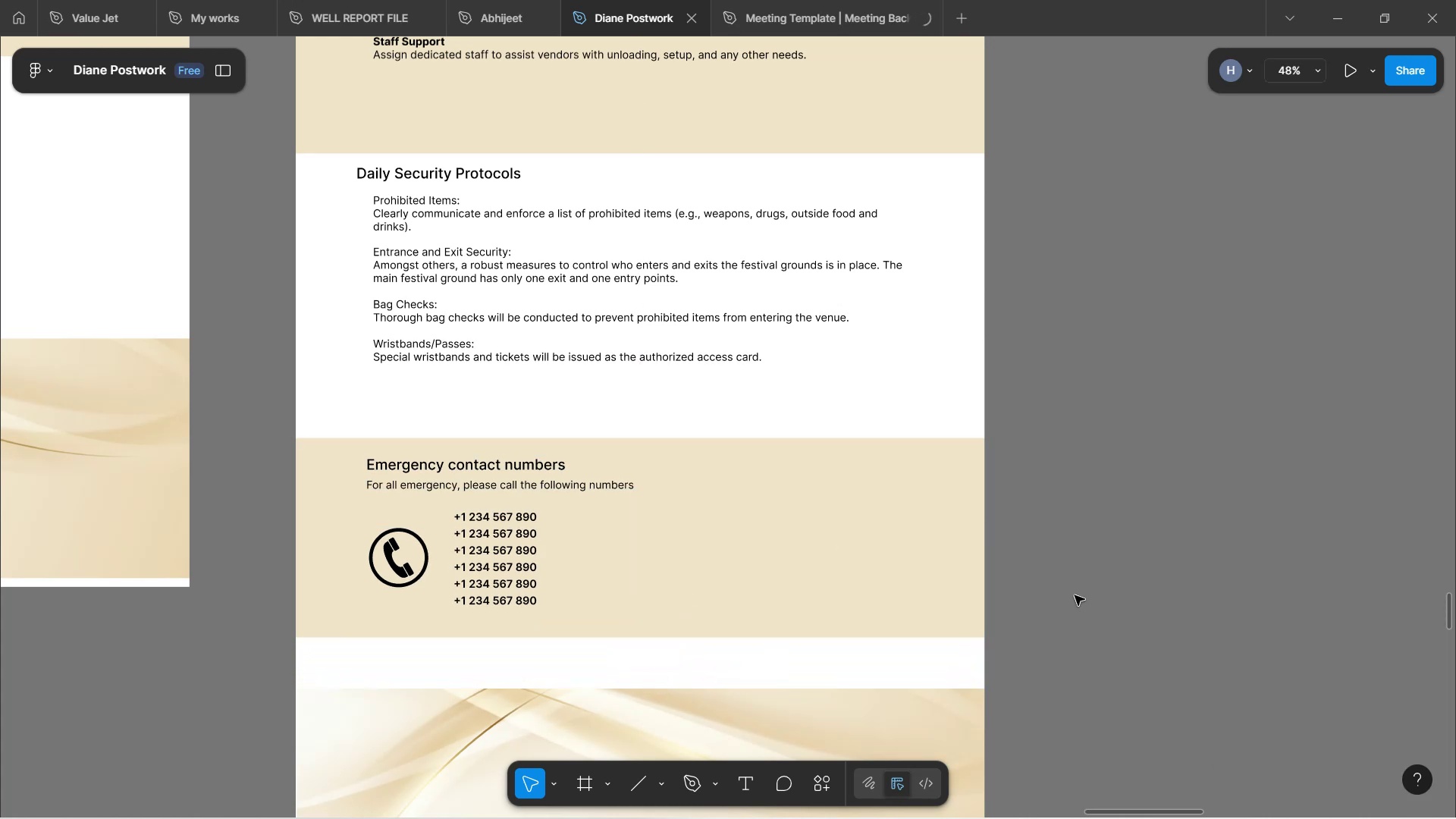 
scroll: coordinate [1175, 533], scroll_direction: up, amount: 11.0
 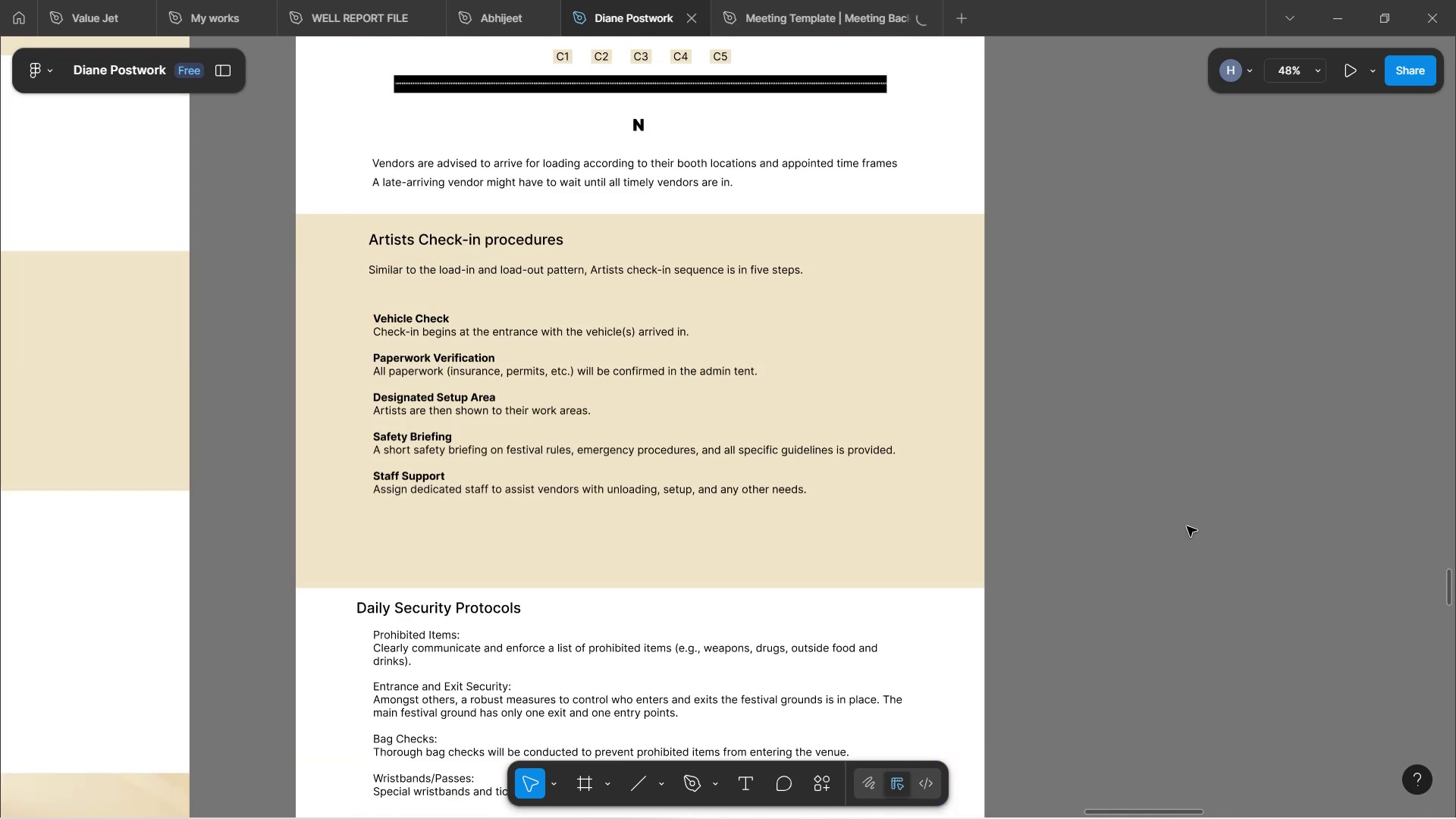 
scroll: coordinate [1187, 526], scroll_direction: down, amount: 3.0
 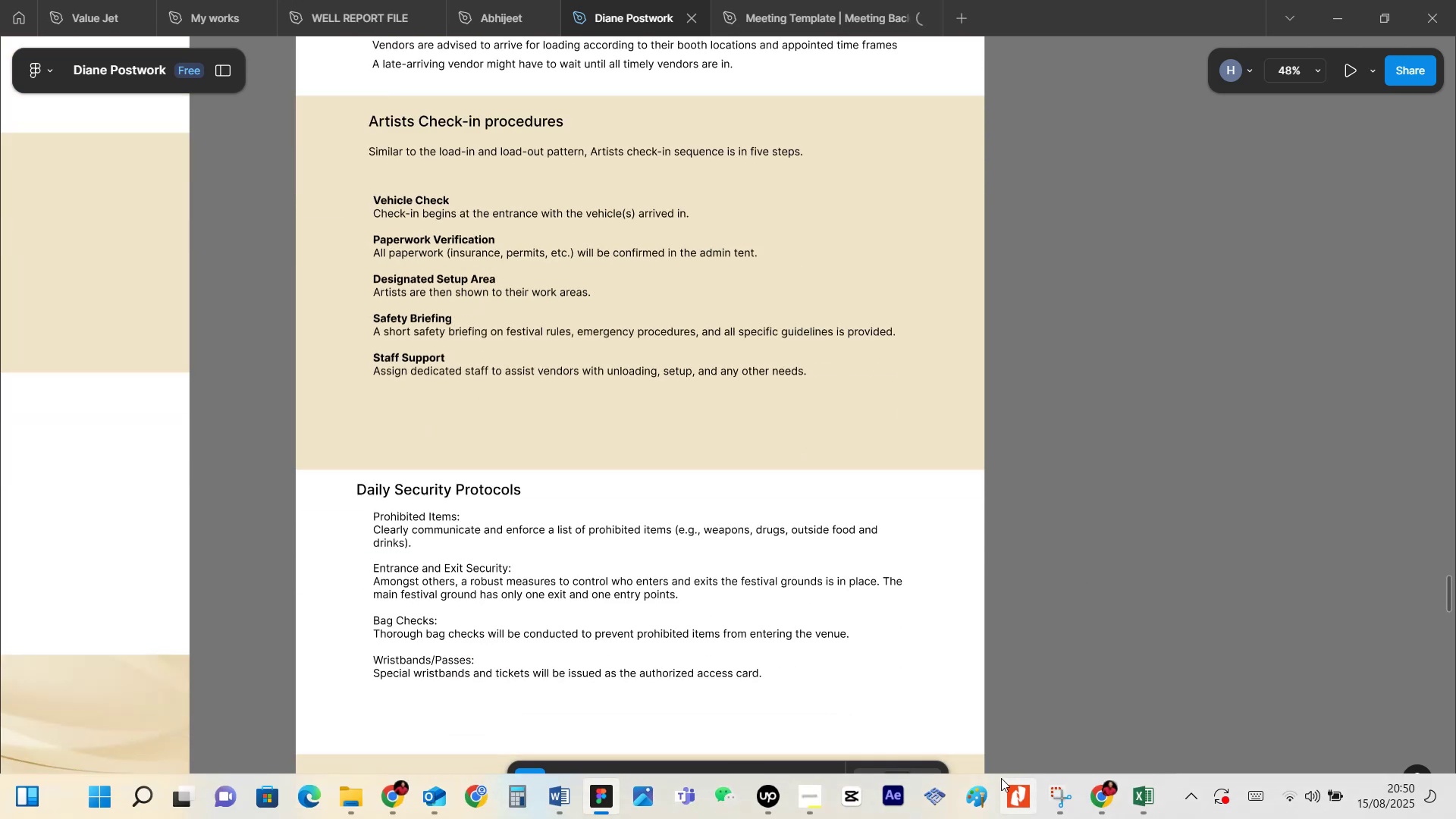 
mouse_move([1115, 801])
 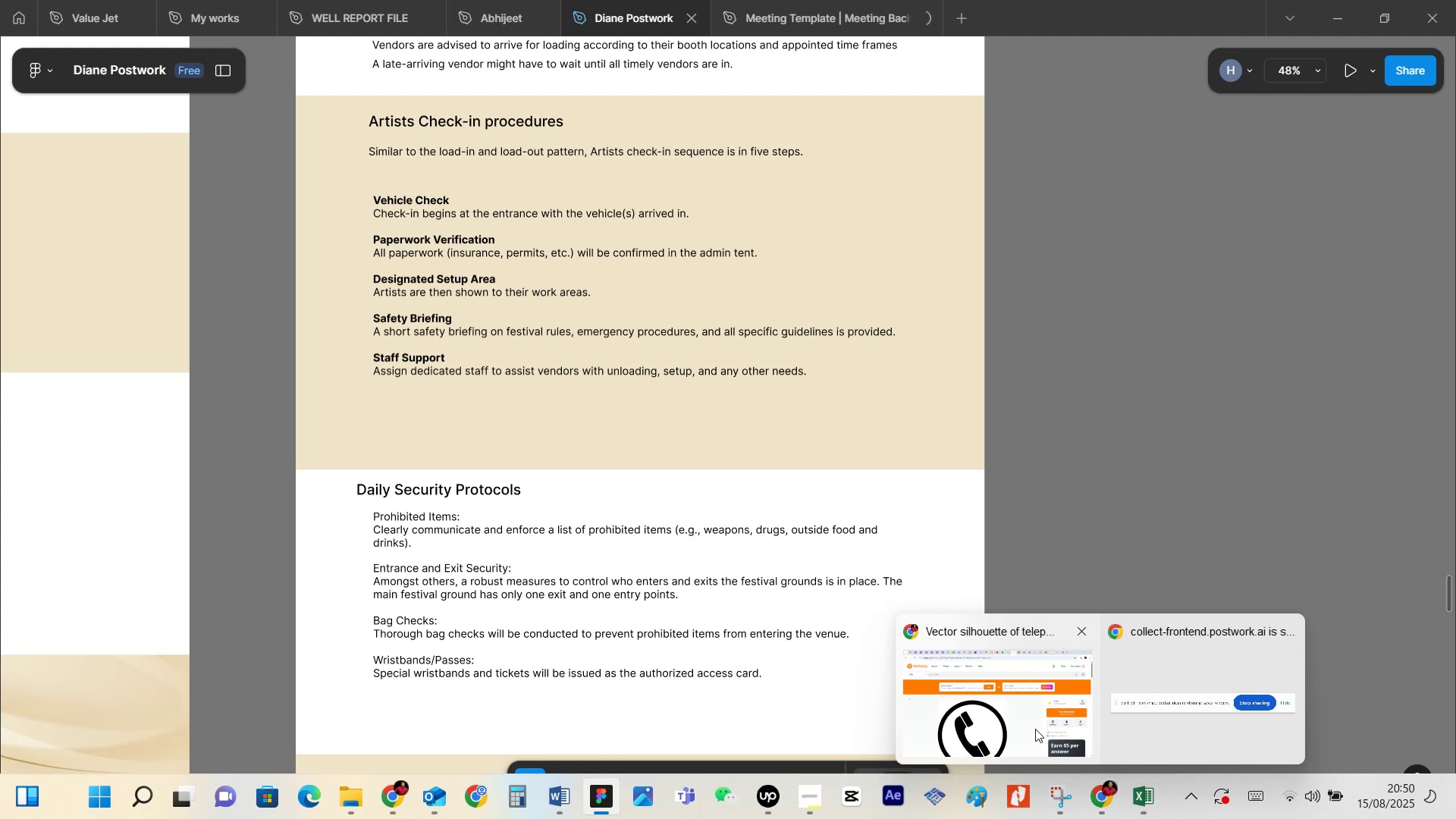 
left_click([1033, 726])
 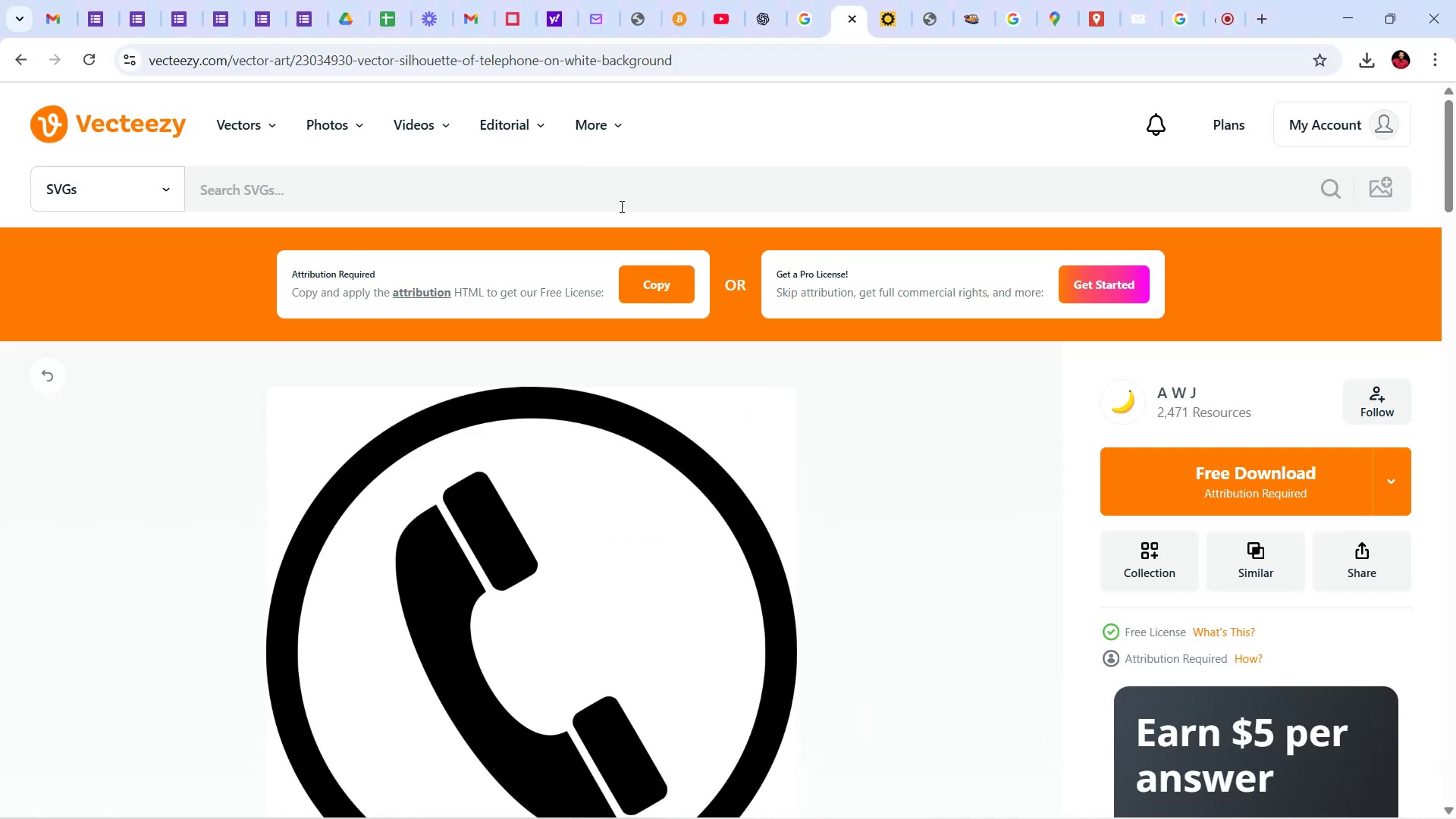 
type(weapons)
 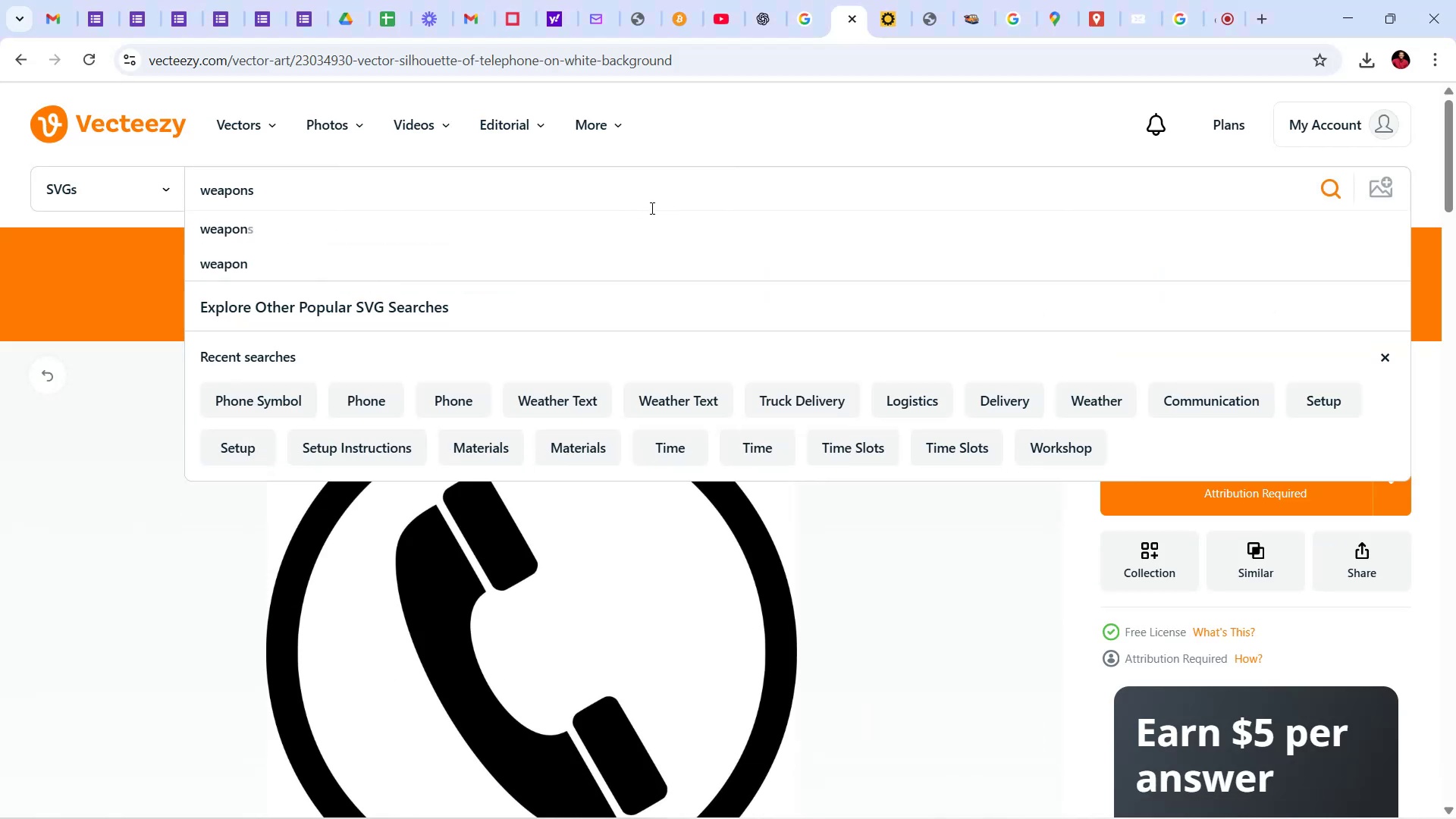 
key(Enter)
 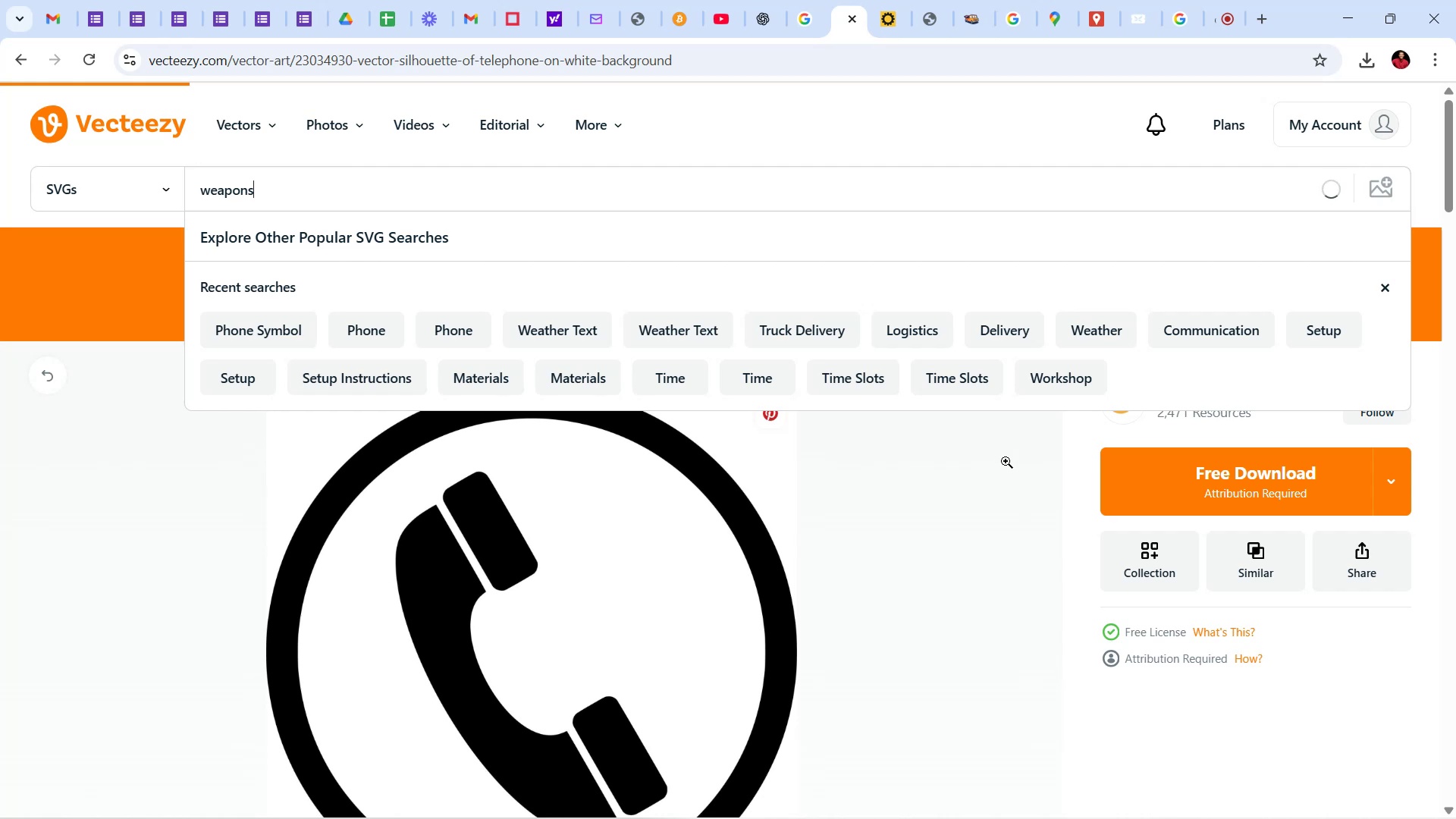 
wait(8.26)
 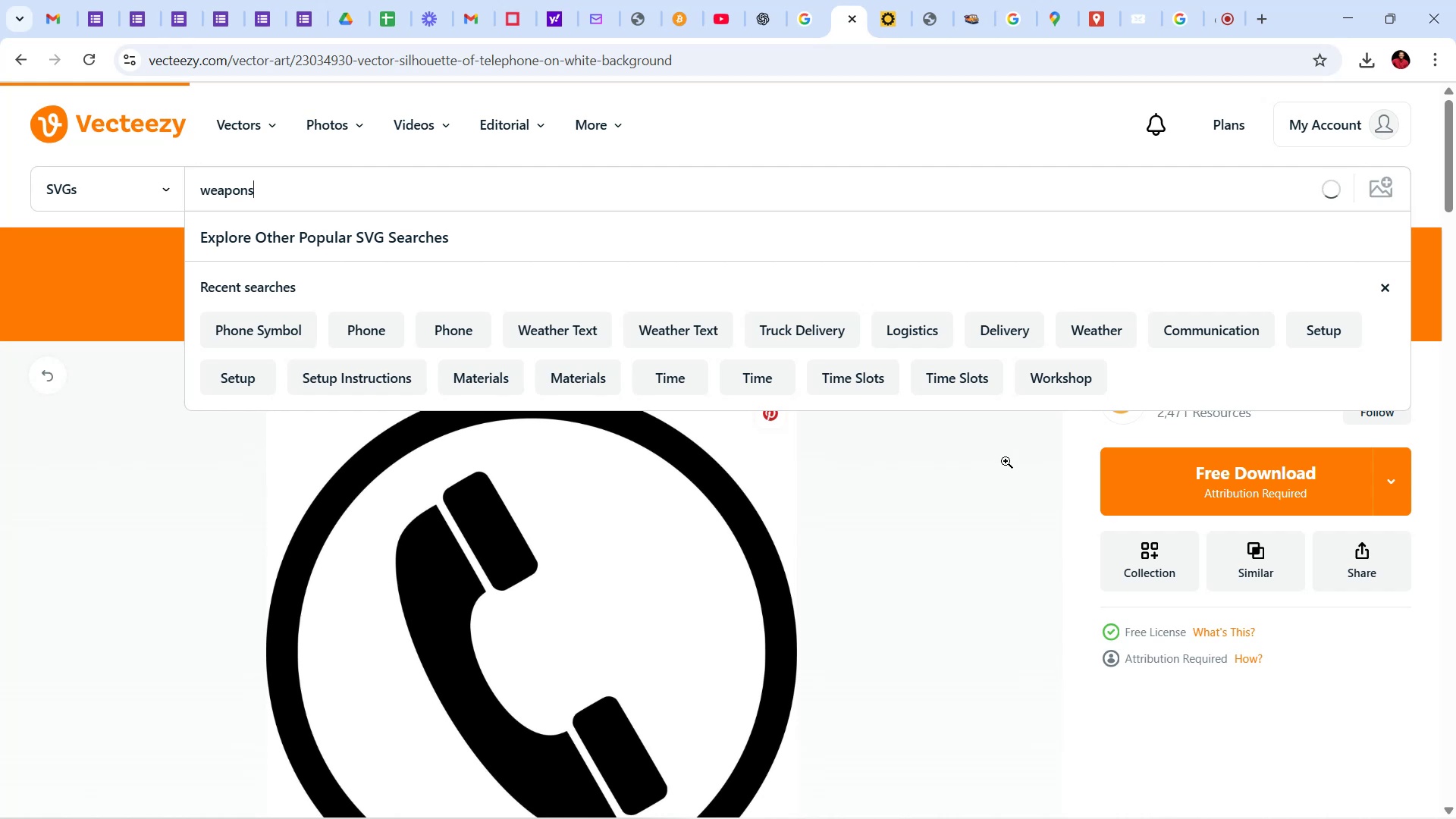 
scroll: coordinate [1404, 493], scroll_direction: down, amount: 15.0
 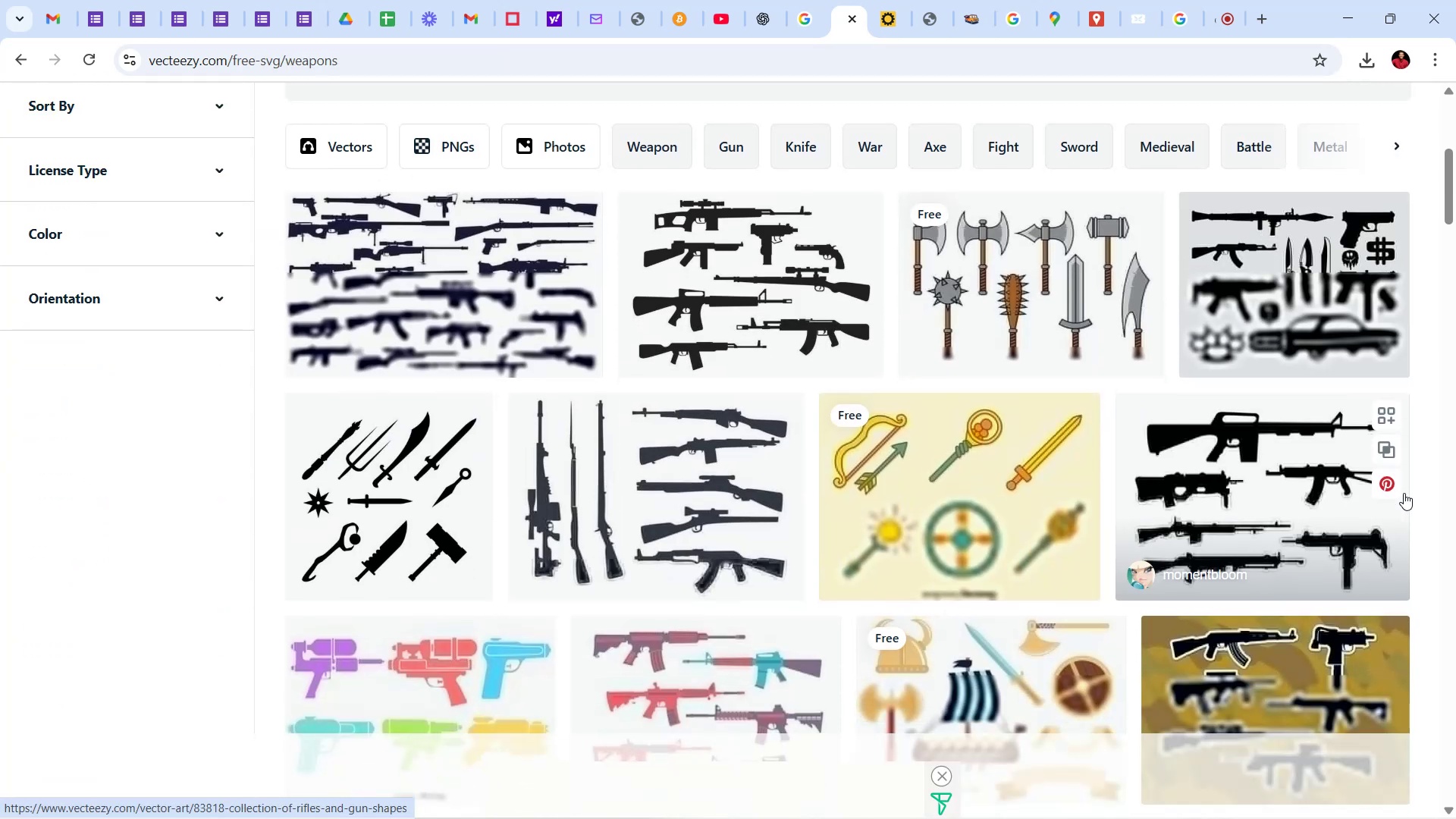 
scroll: coordinate [1405, 493], scroll_direction: up, amount: 5.0
 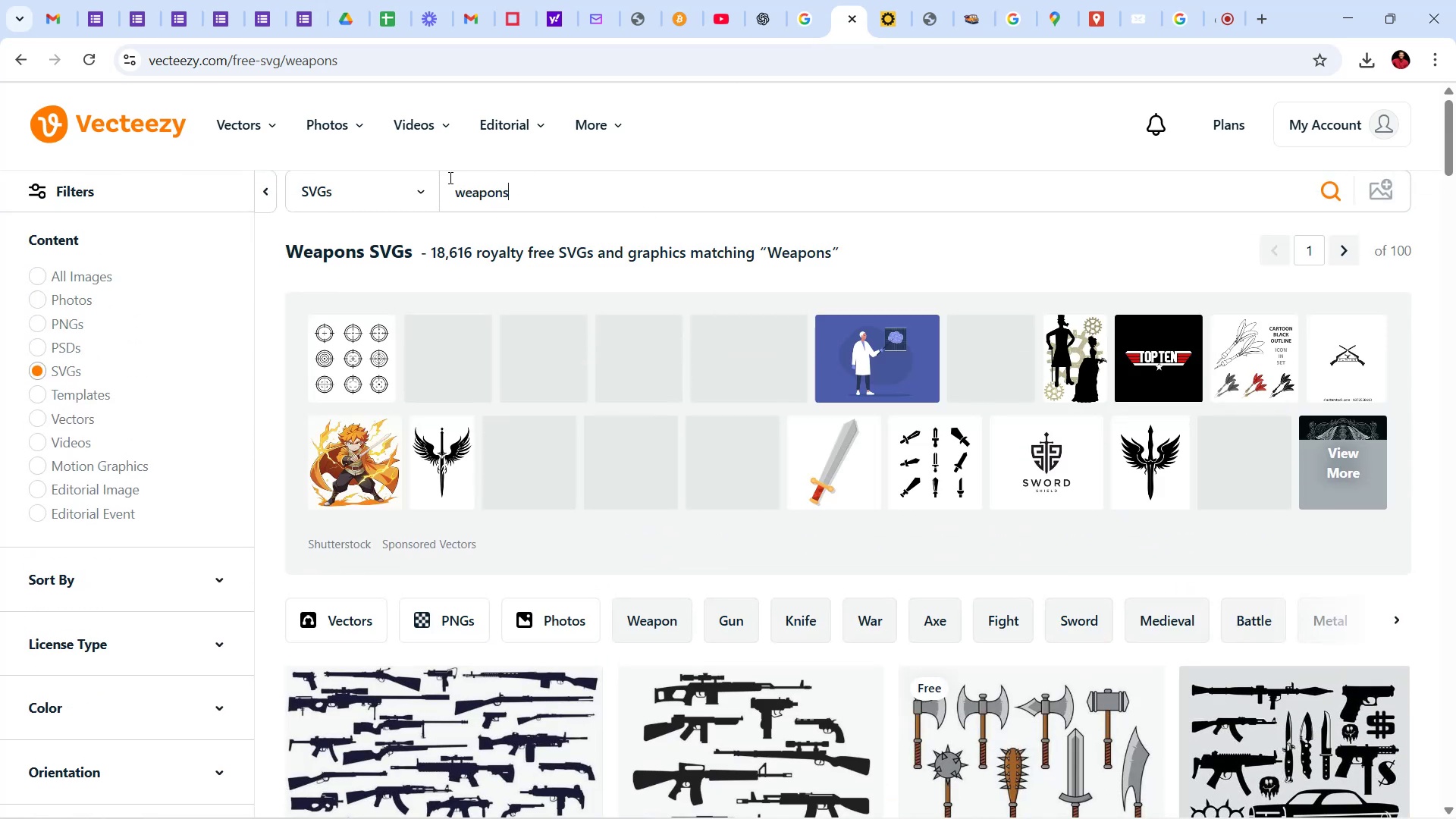 
left_click([500, 190])
 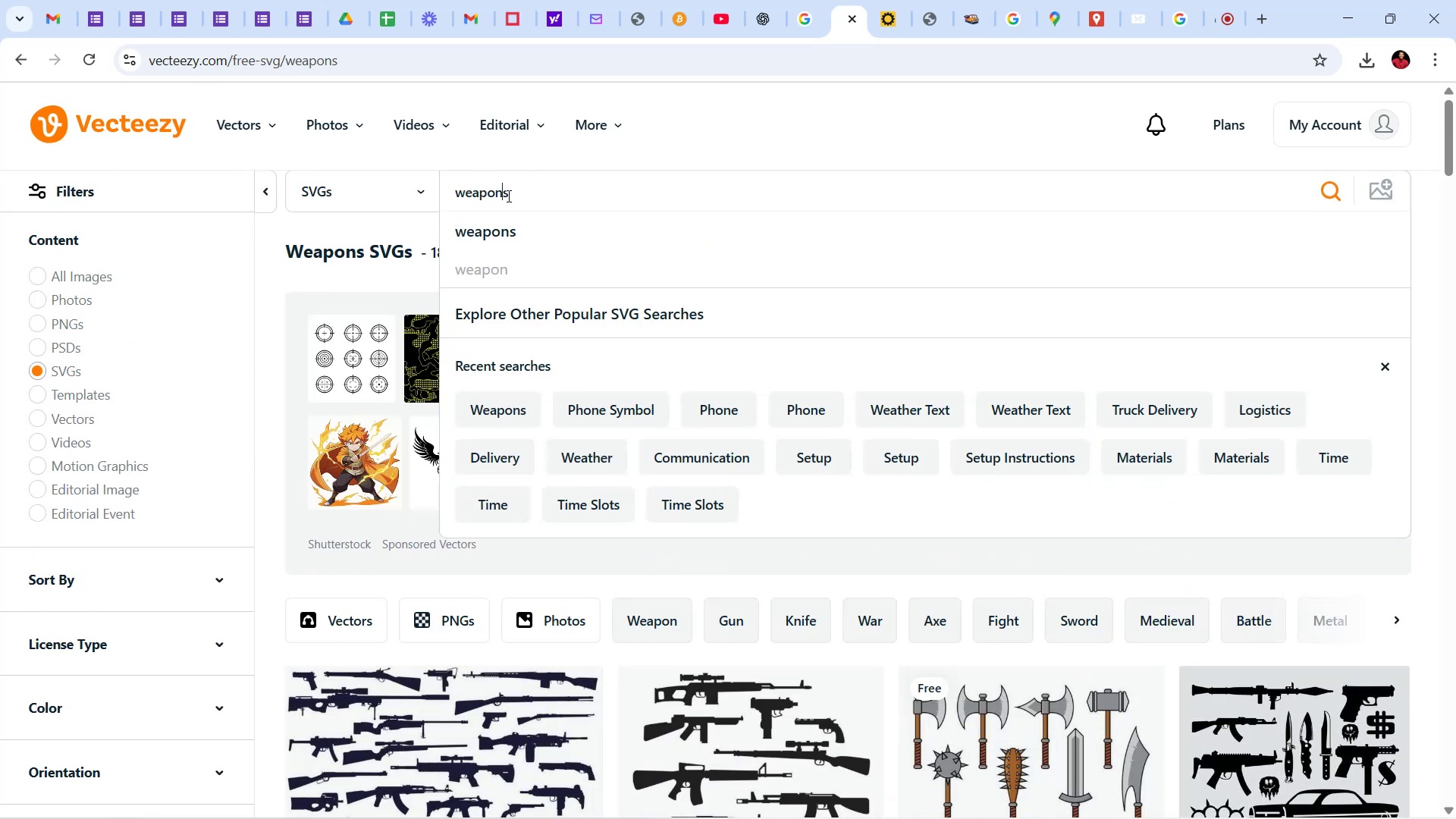 
double_click([505, 196])
 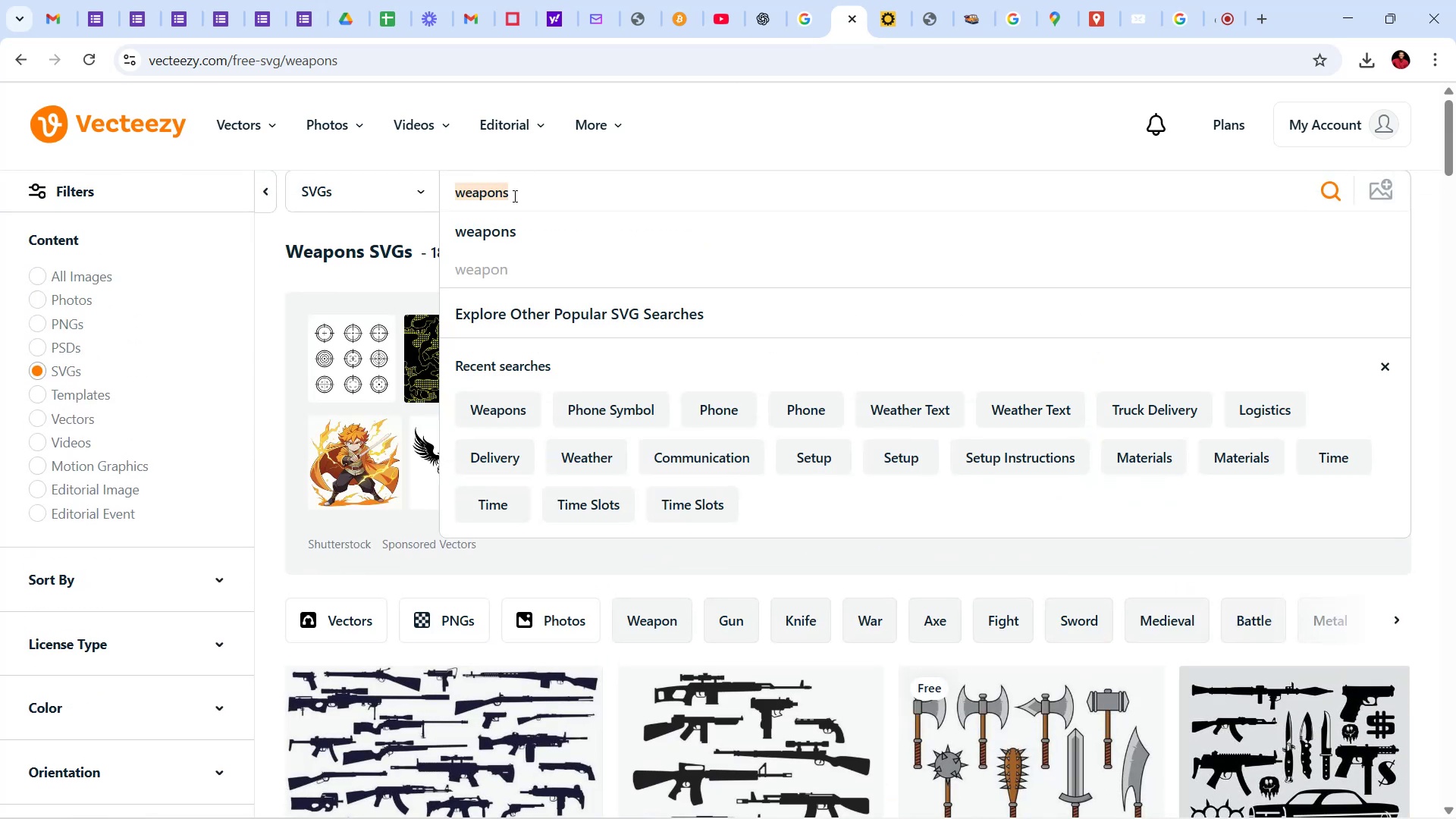 
type(prohi)
 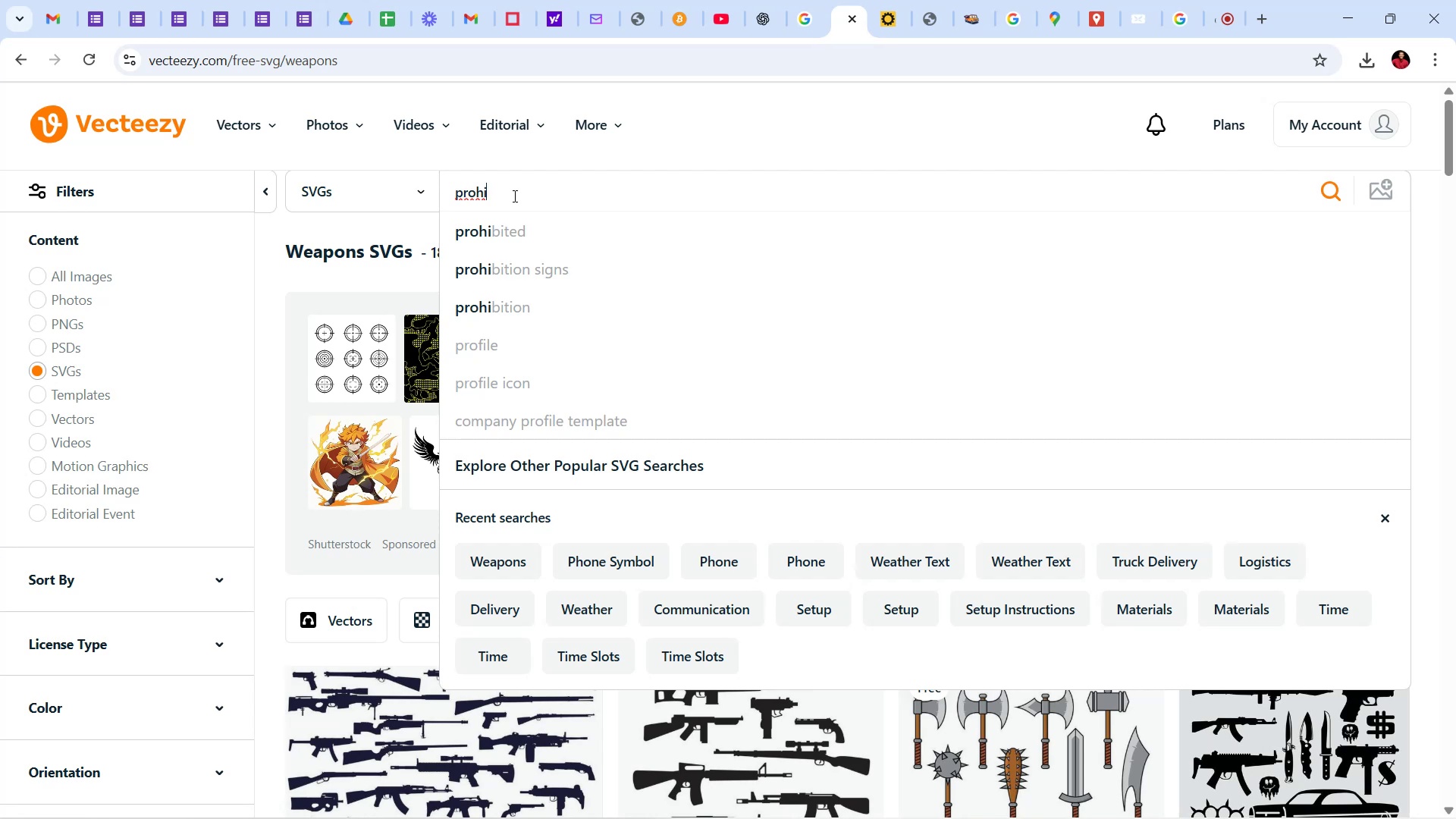 
type(bited items)
 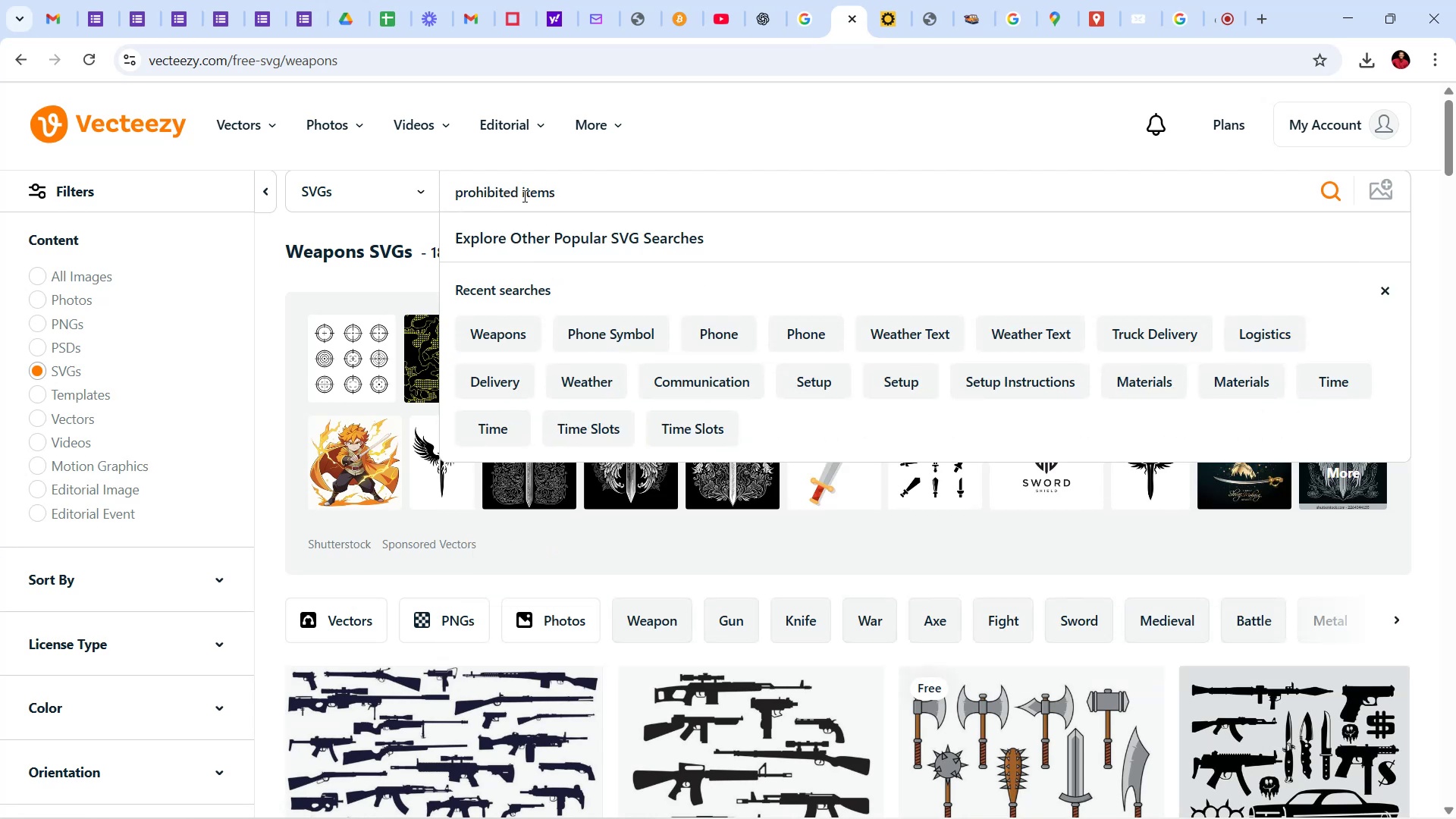 
key(Enter)
 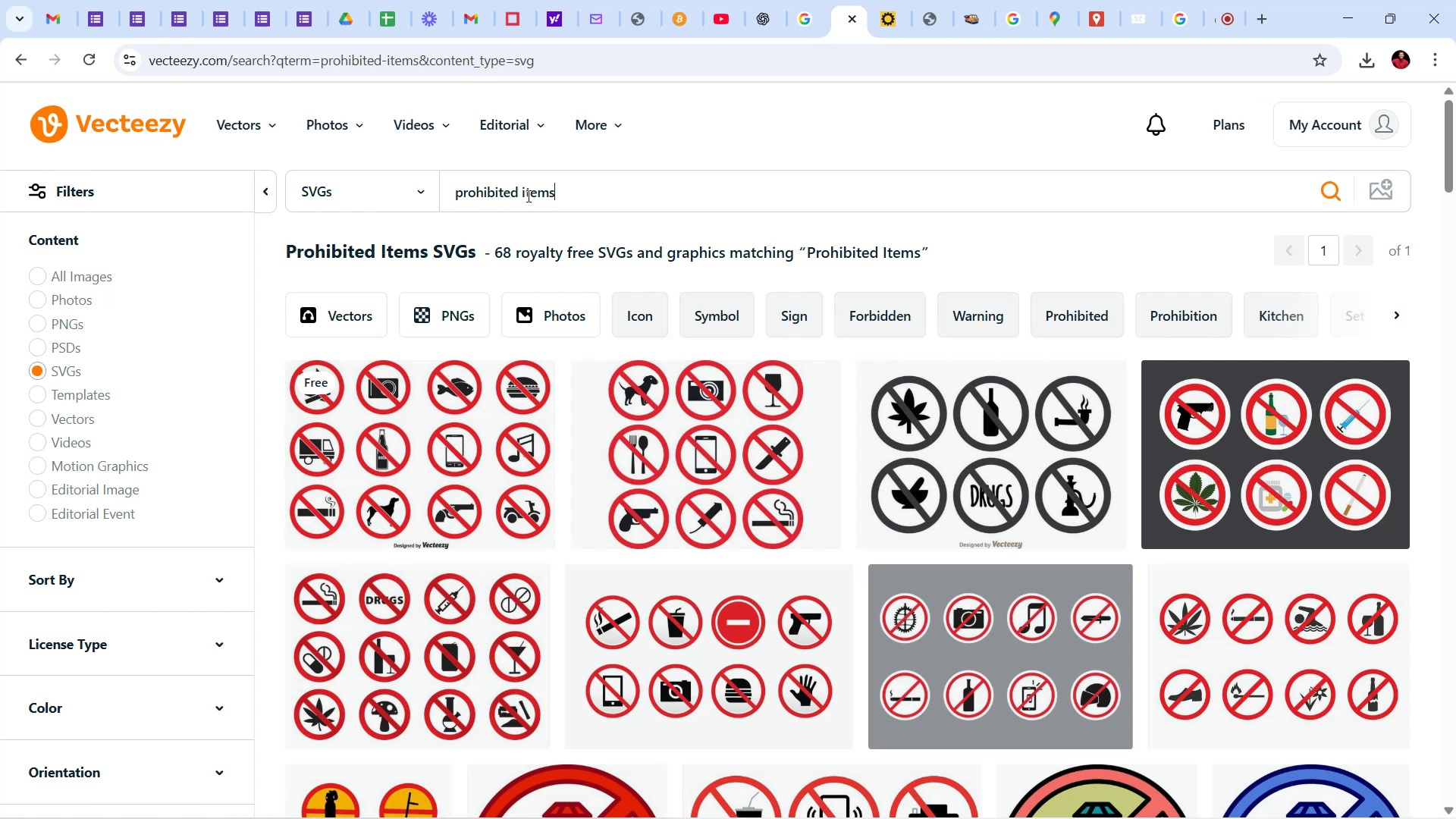 
wait(302.22)
 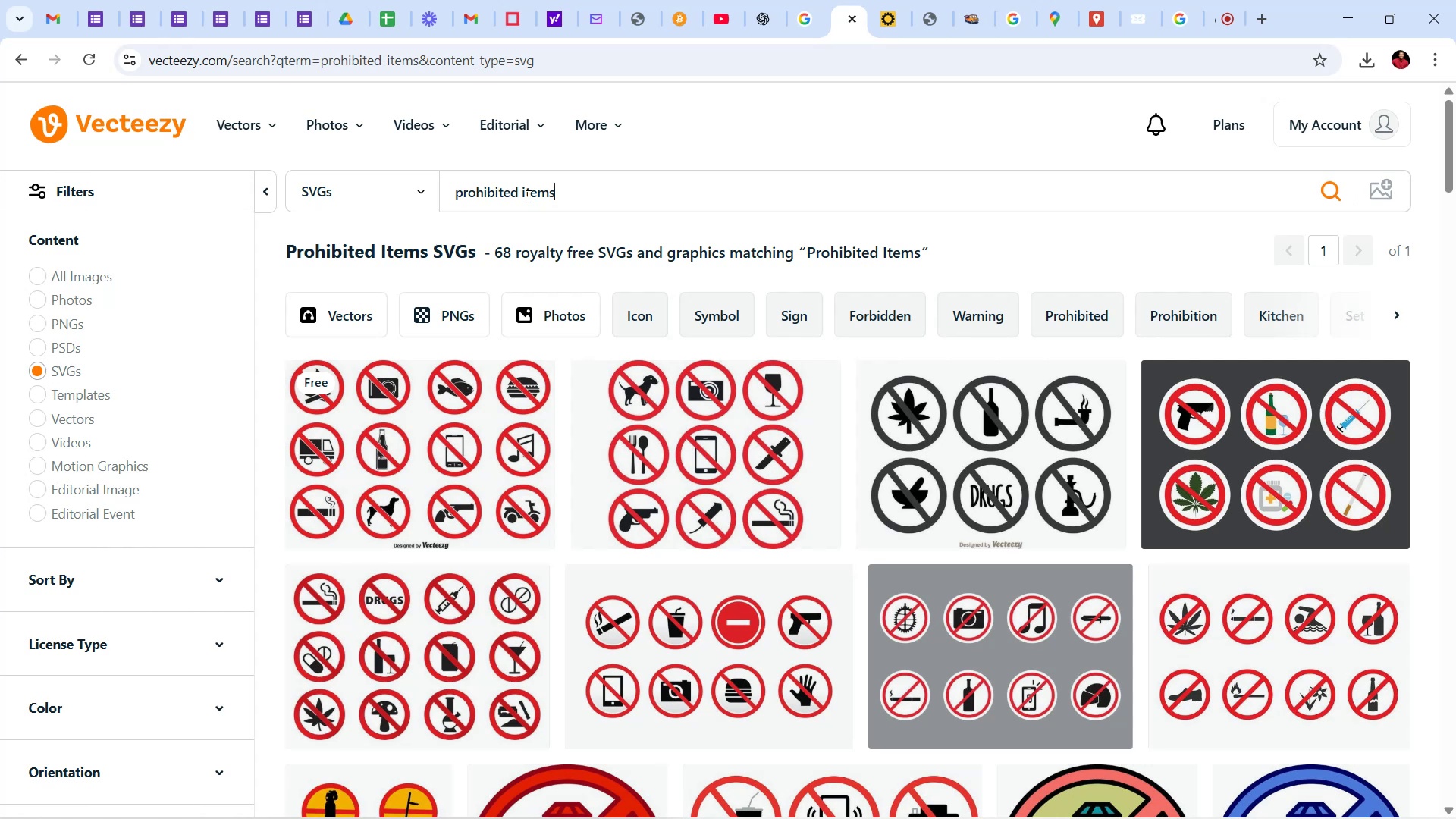 
scroll: coordinate [897, 466], scroll_direction: down, amount: 9.0
 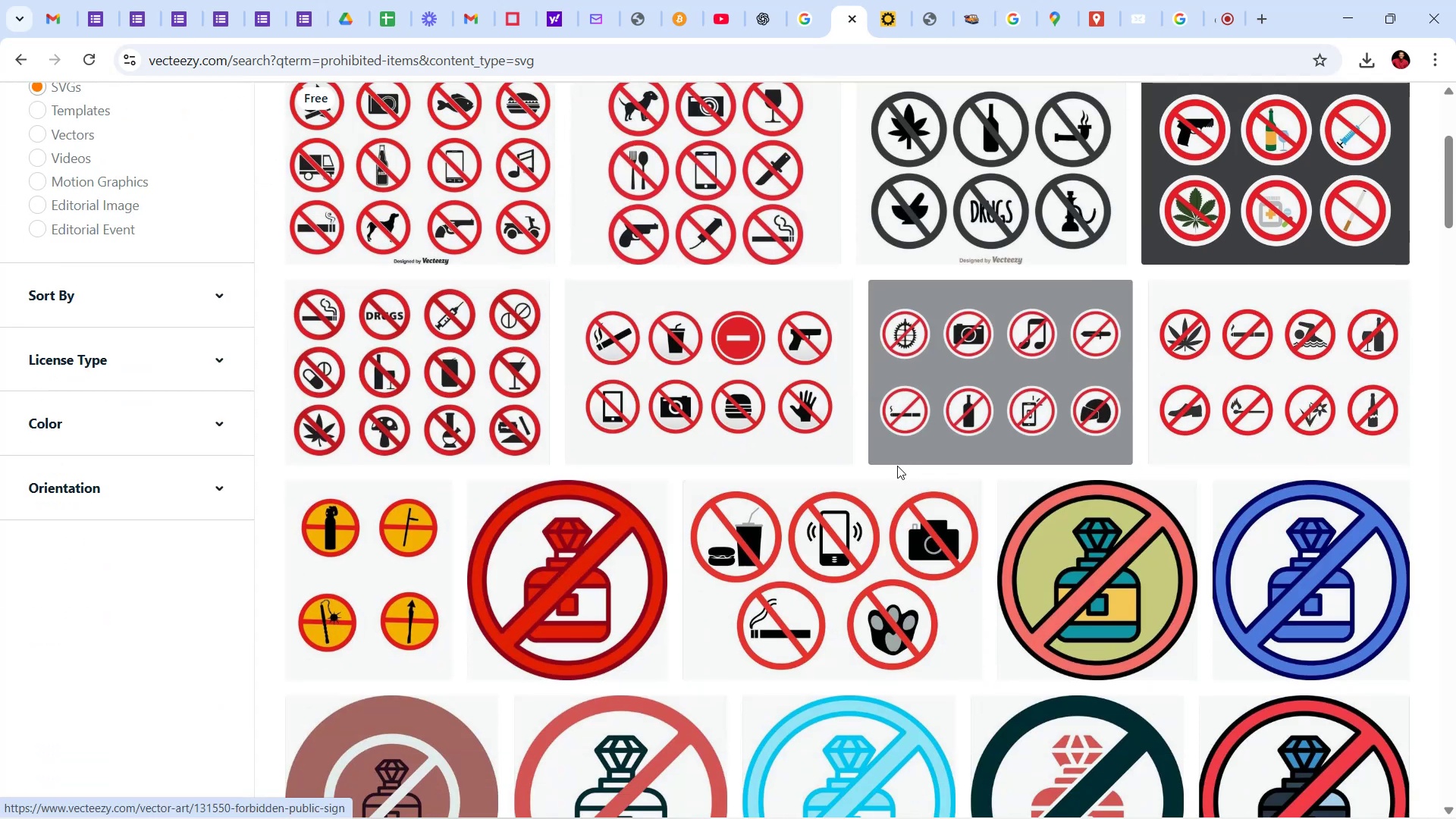 
scroll: coordinate [897, 466], scroll_direction: up, amount: 5.0
 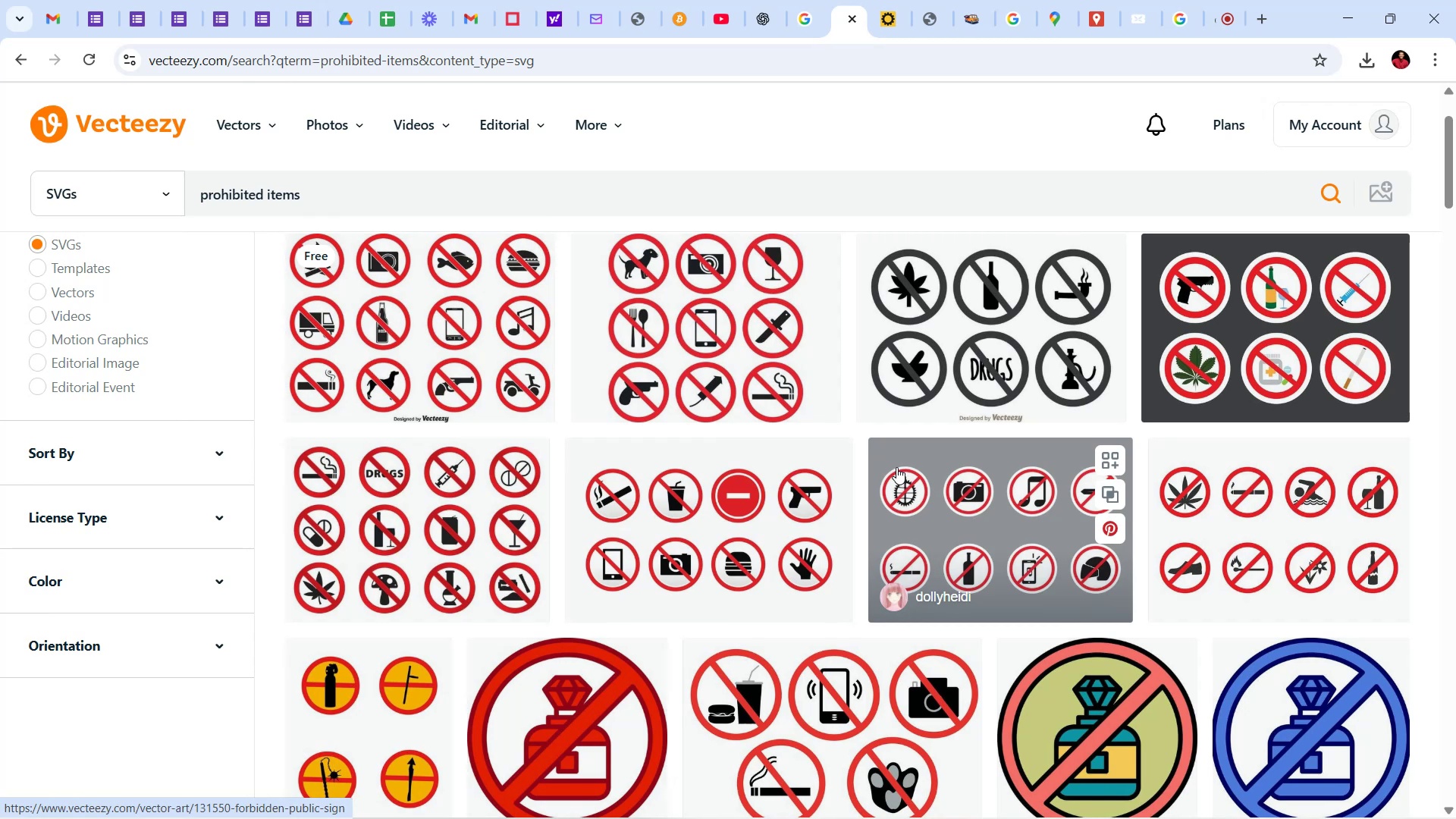 
scroll: coordinate [994, 488], scroll_direction: down, amount: 45.0
 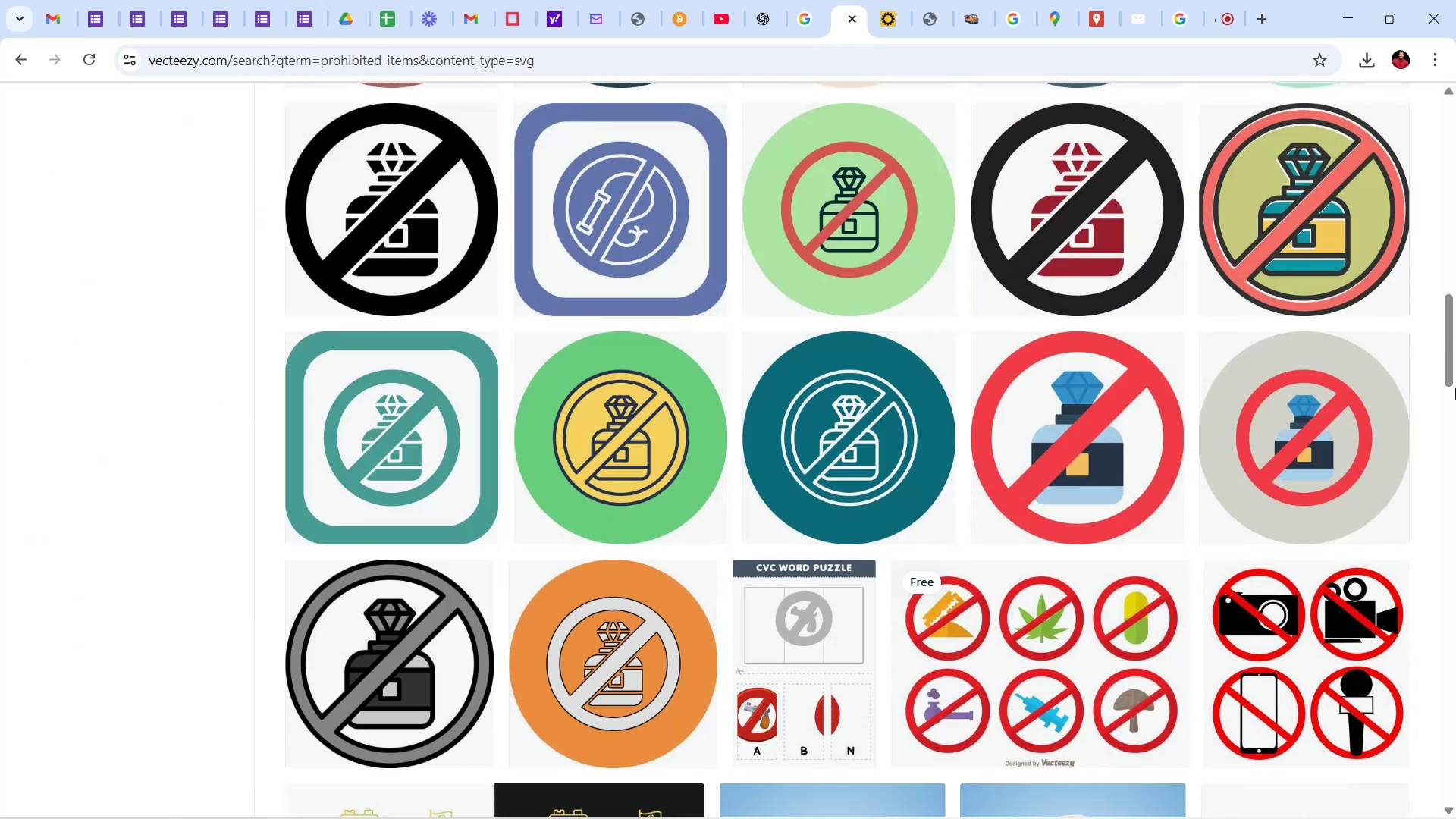 
left_click_drag(start_coordinate=[1455, 357], to_coordinate=[1455, 526])
 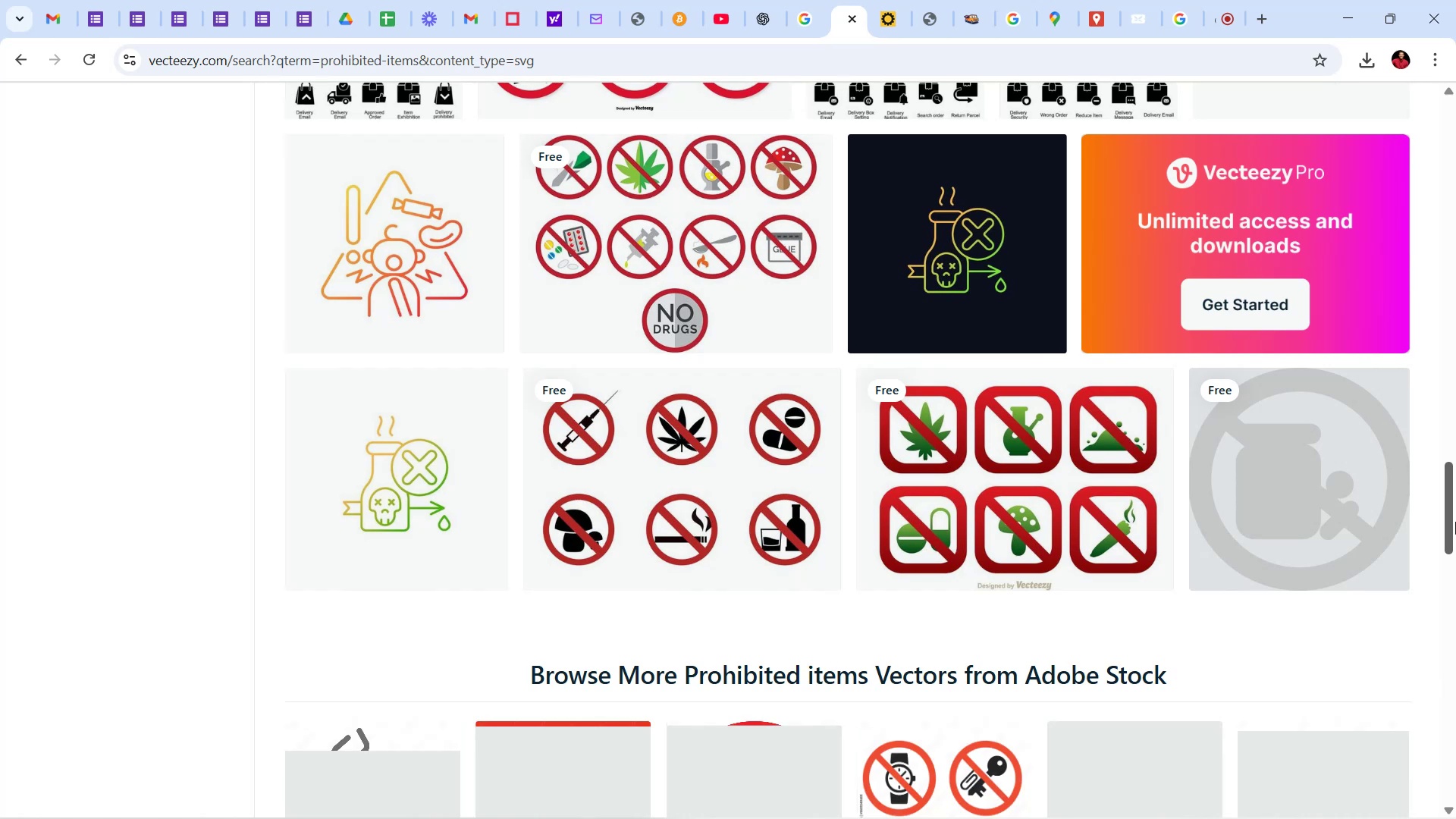 
scroll: coordinate [1440, 507], scroll_direction: down, amount: 2.0
 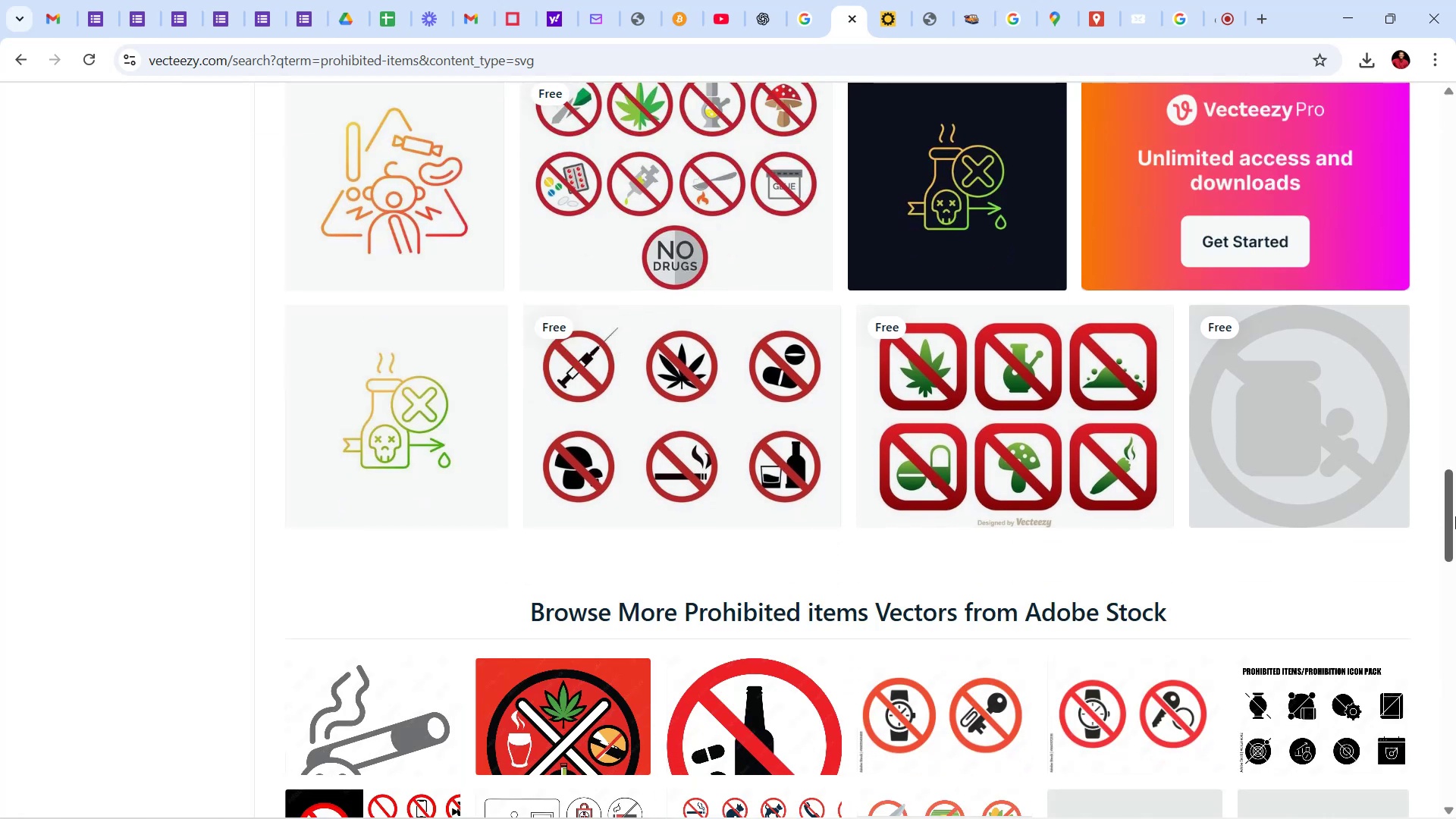 
left_click_drag(start_coordinate=[1451, 519], to_coordinate=[1451, 544])
 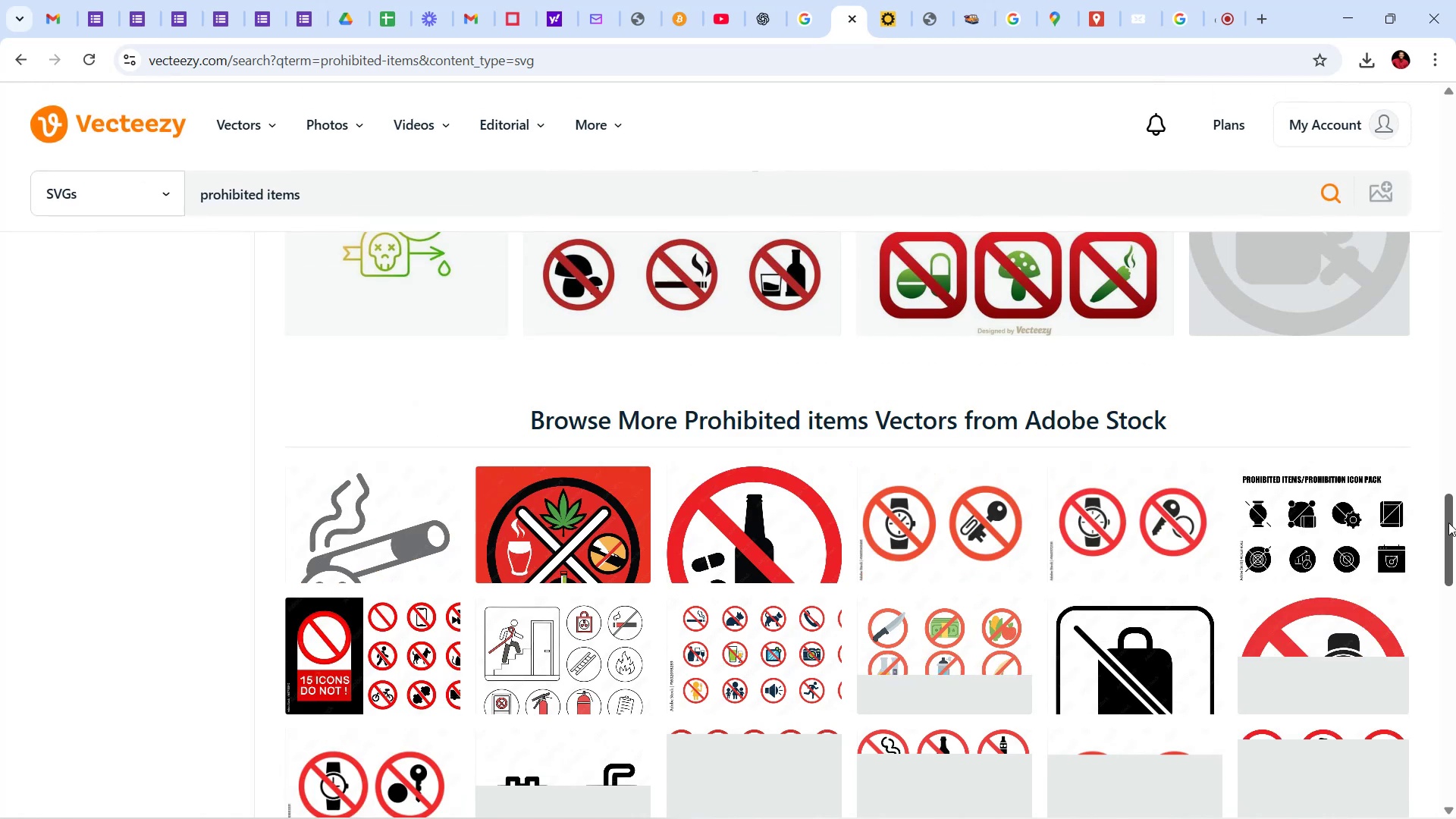 
left_click_drag(start_coordinate=[1450, 522], to_coordinate=[1455, 573])
 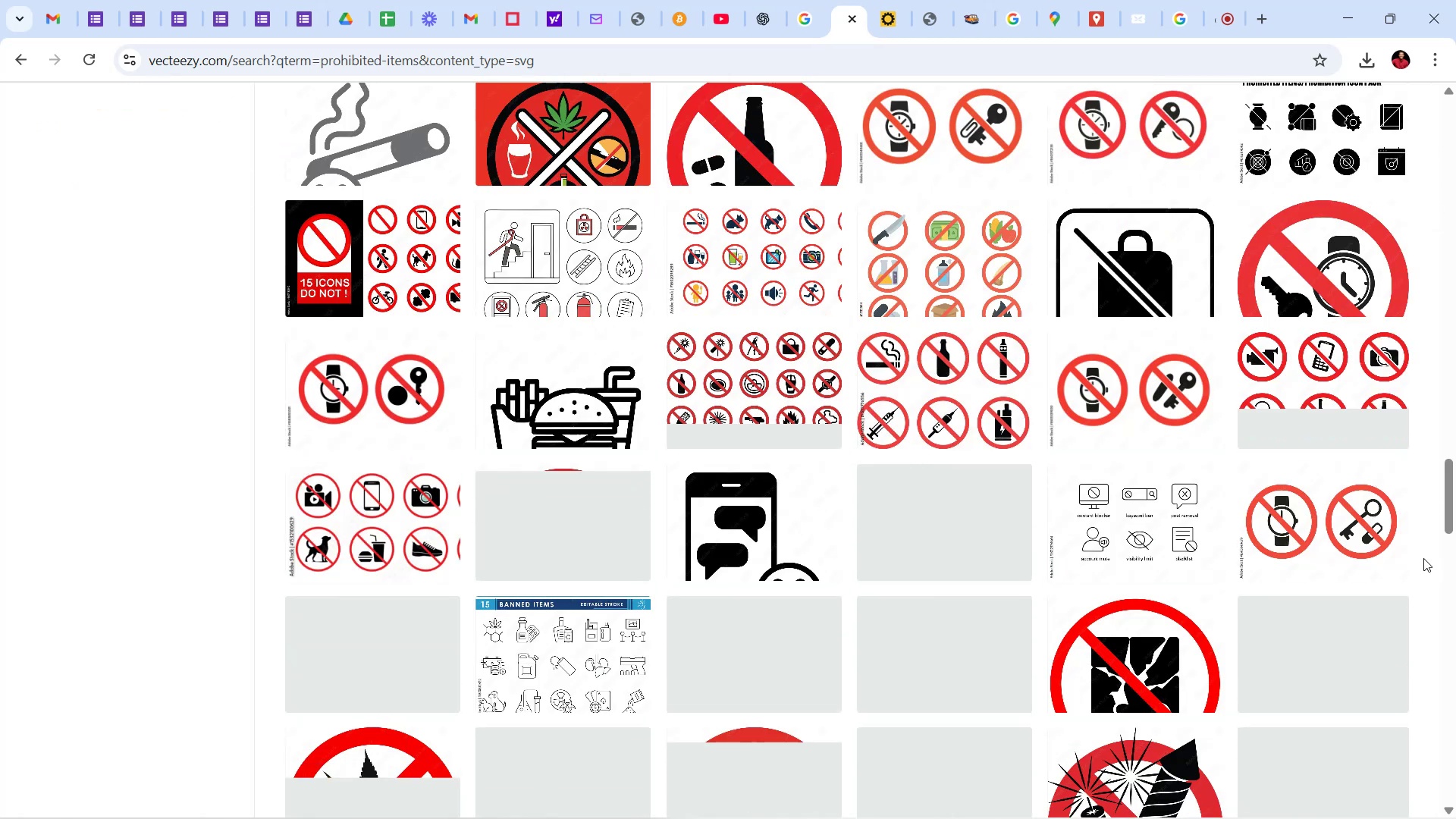 
left_click_drag(start_coordinate=[1455, 484], to_coordinate=[1455, 519])
 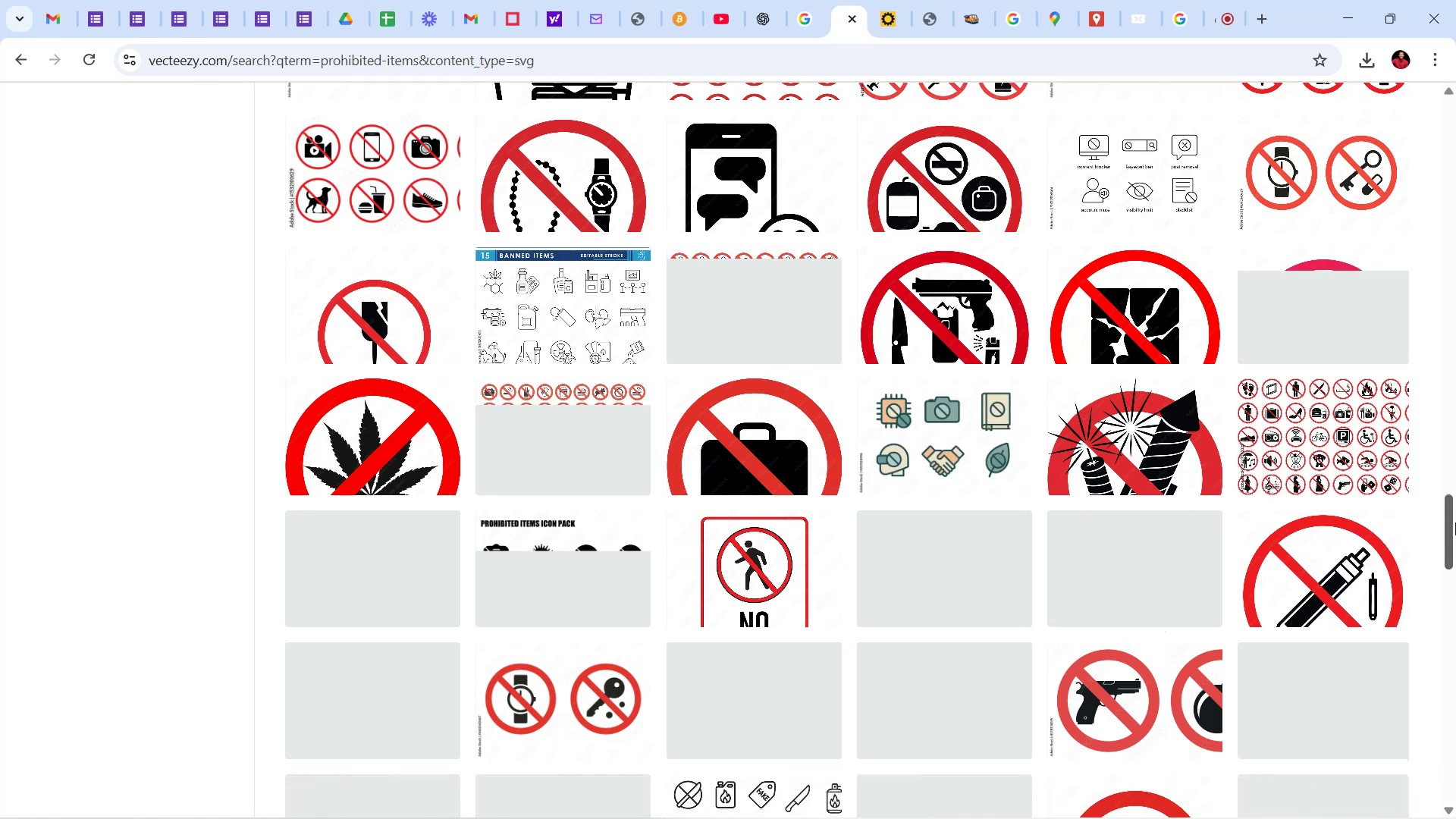 
left_click_drag(start_coordinate=[1451, 532], to_coordinate=[1455, 303])
 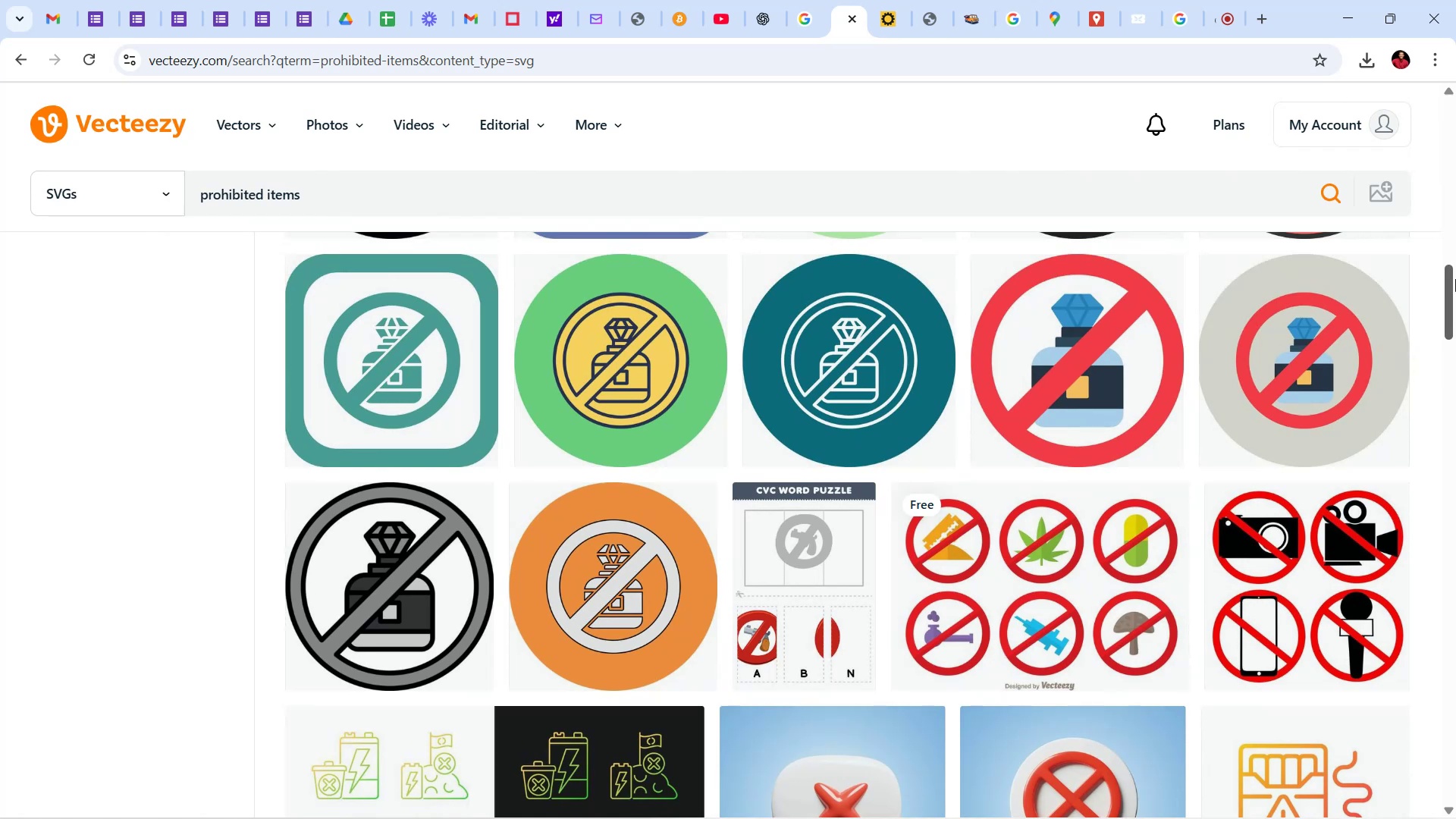 
left_click_drag(start_coordinate=[1455, 312], to_coordinate=[1455, 273])
 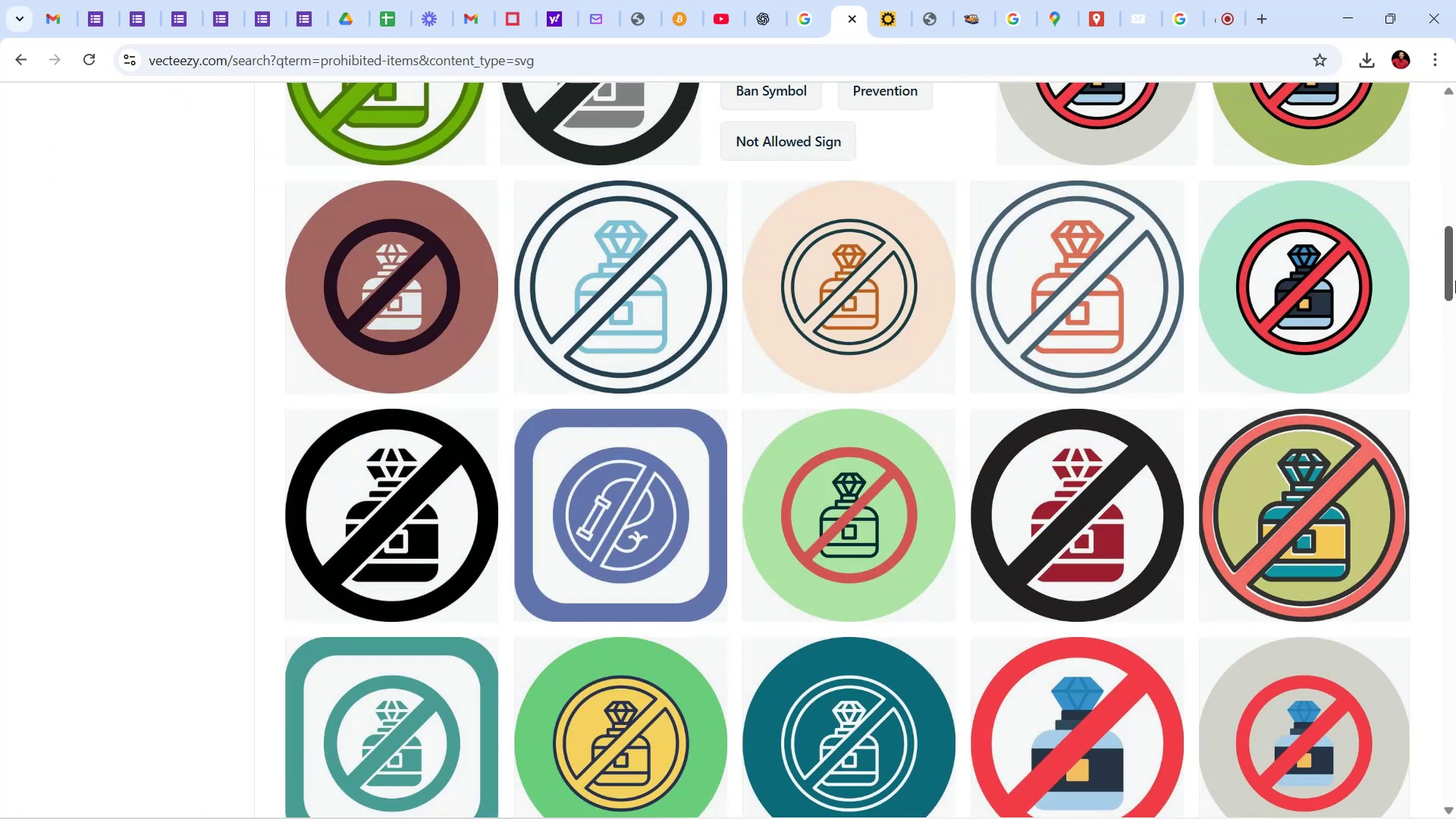 
left_click_drag(start_coordinate=[1455, 273], to_coordinate=[1455, 188])
 